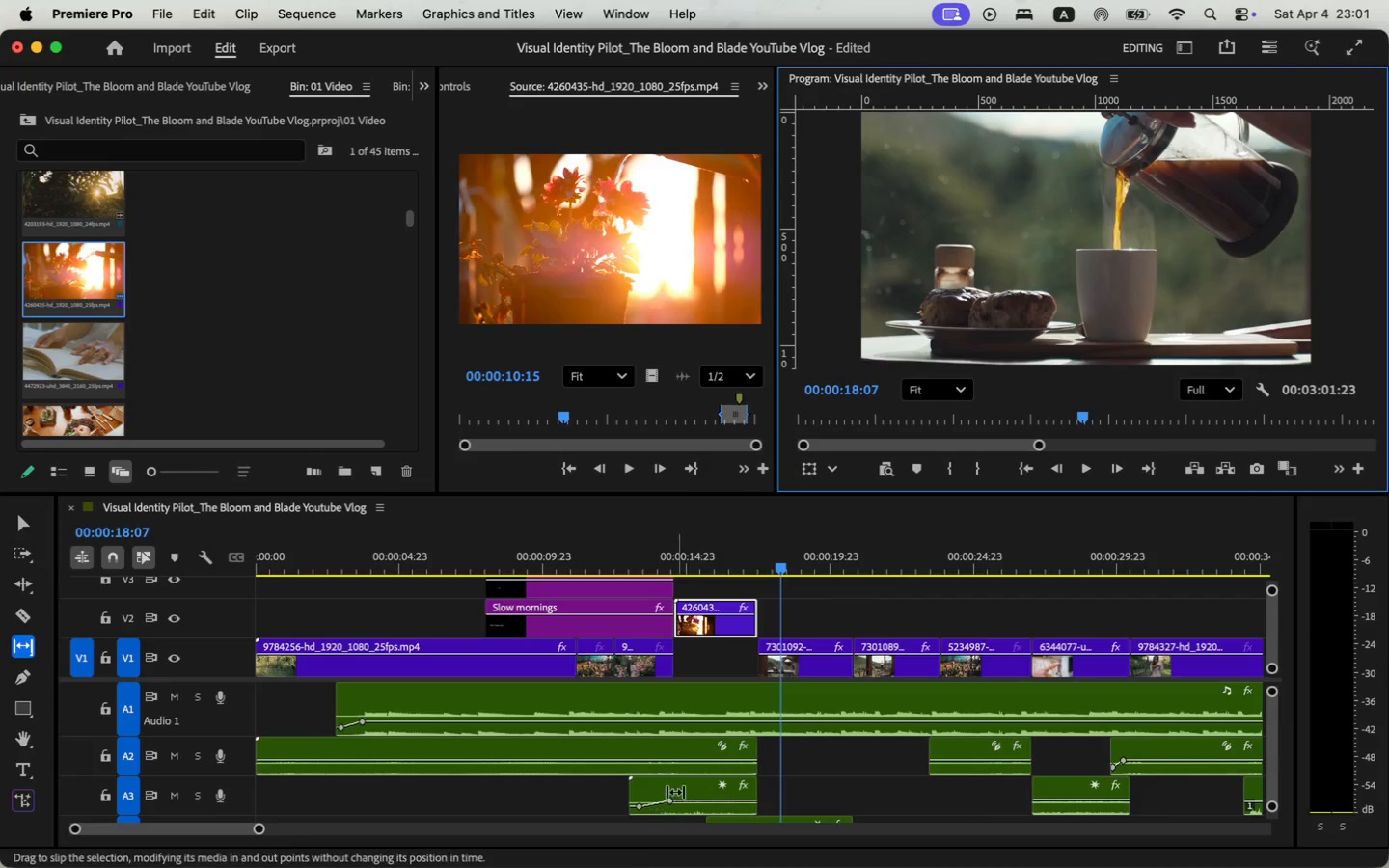 
left_click([678, 789])
 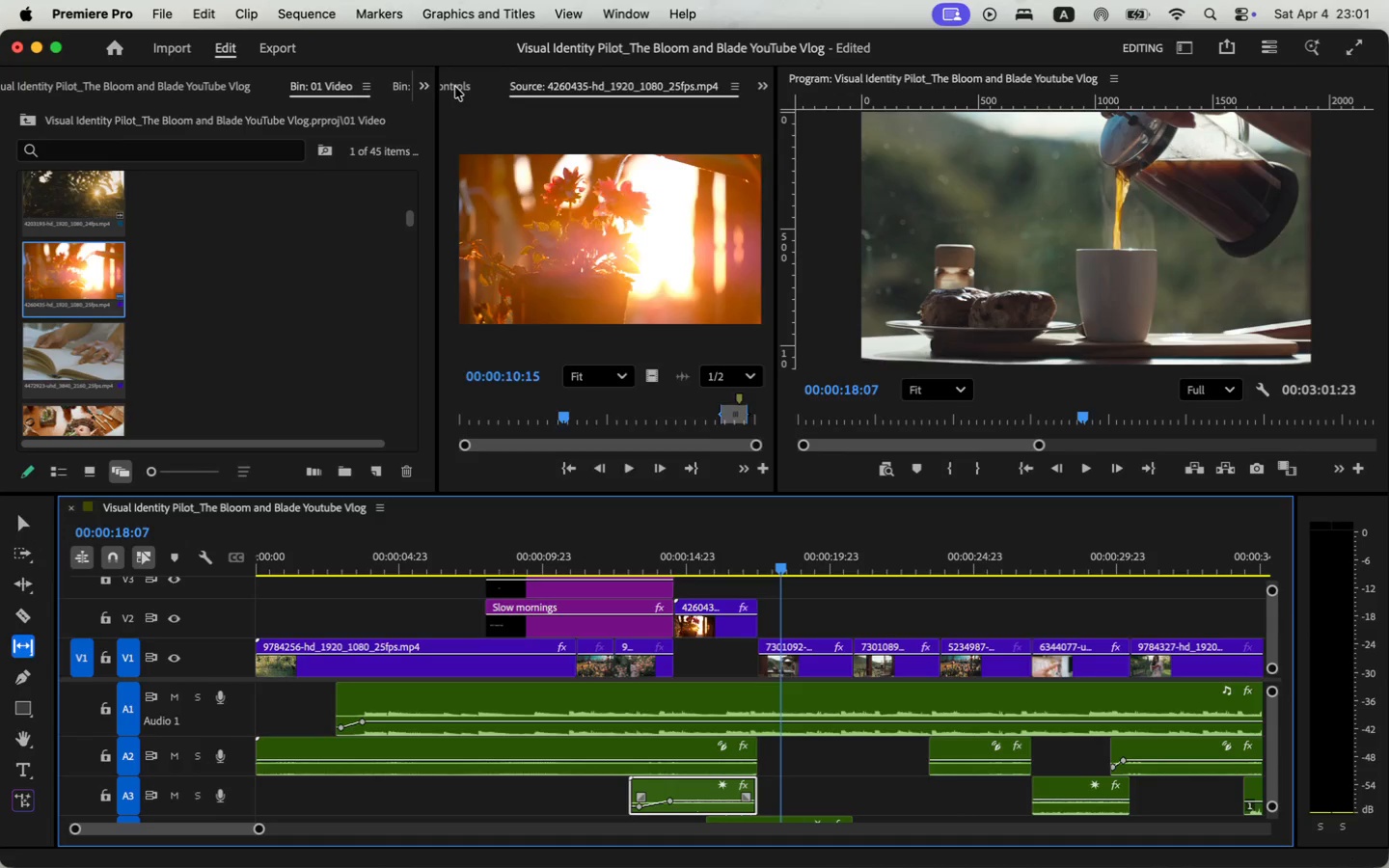 
wait(5.38)
 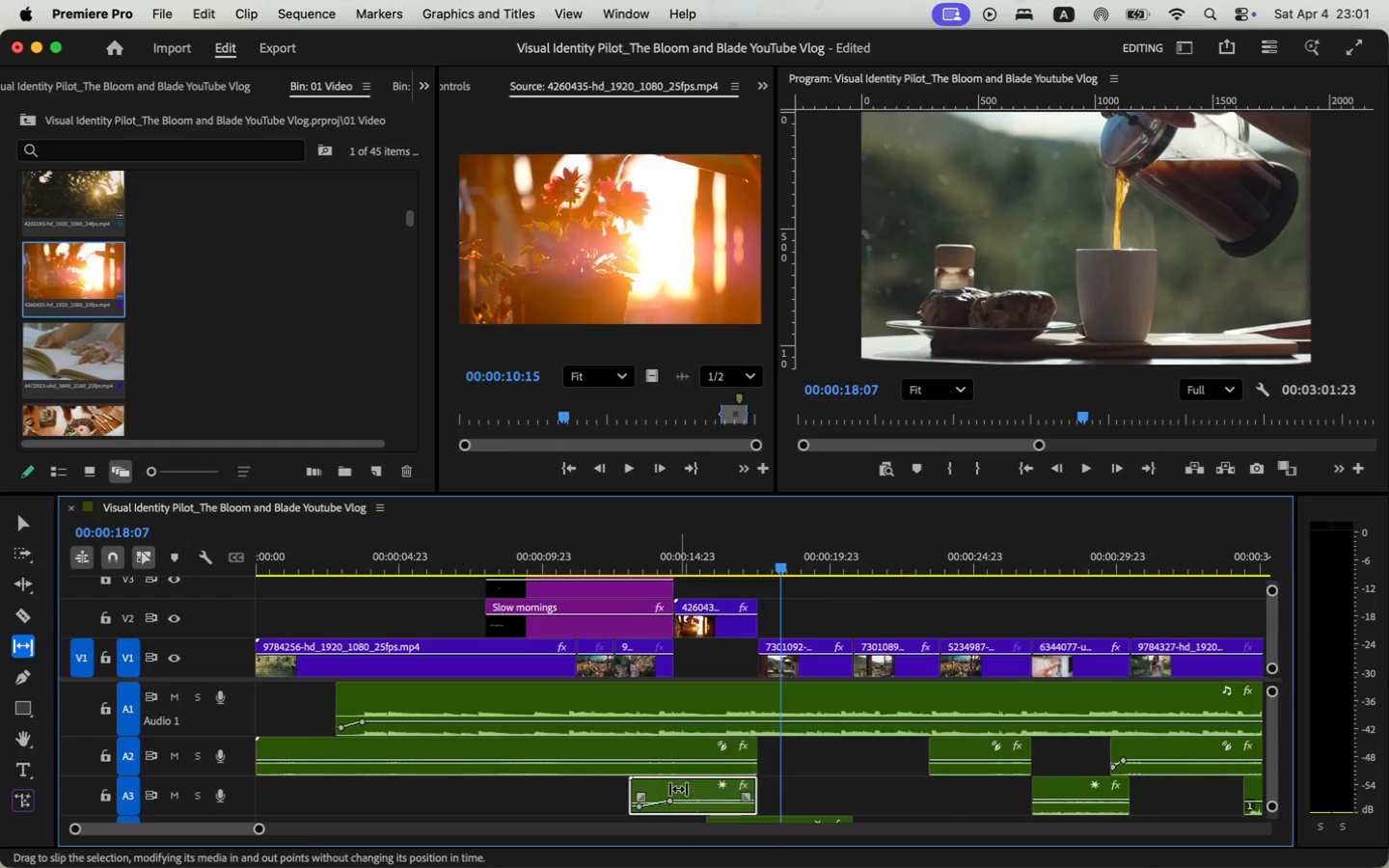 
left_click([582, 210])
 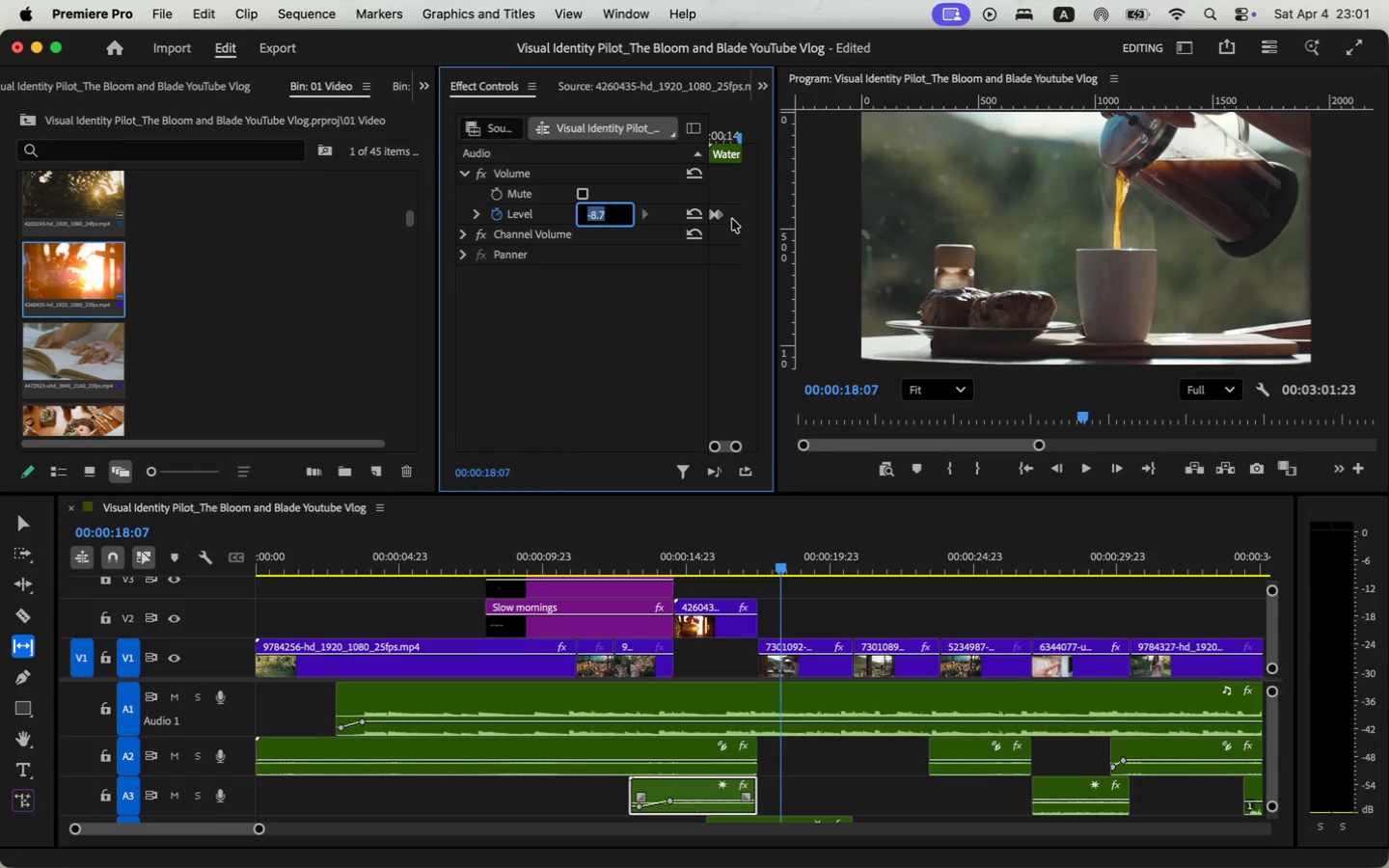 
left_click_drag(start_coordinate=[739, 130], to_coordinate=[720, 139])
 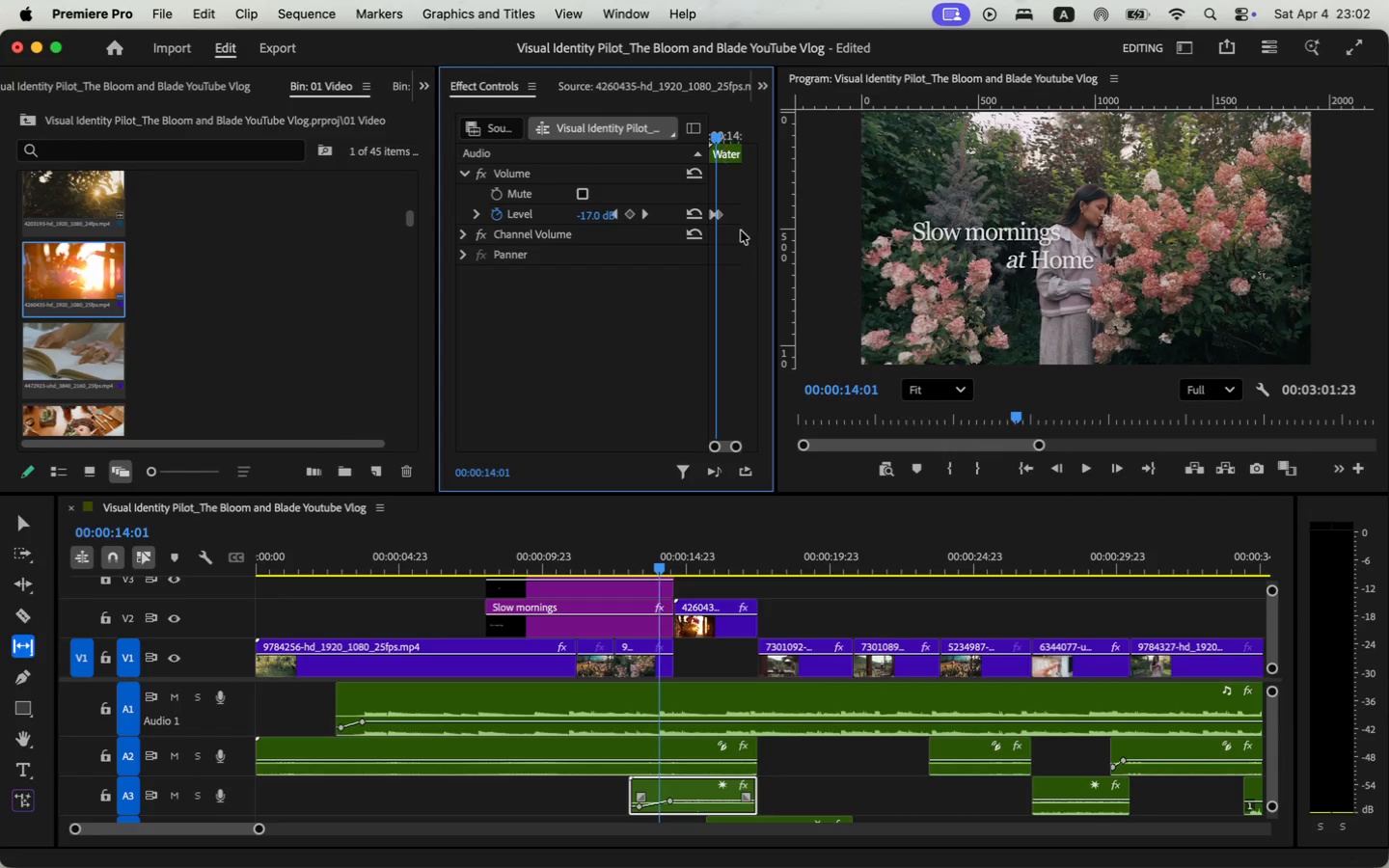 
left_click([722, 217])
 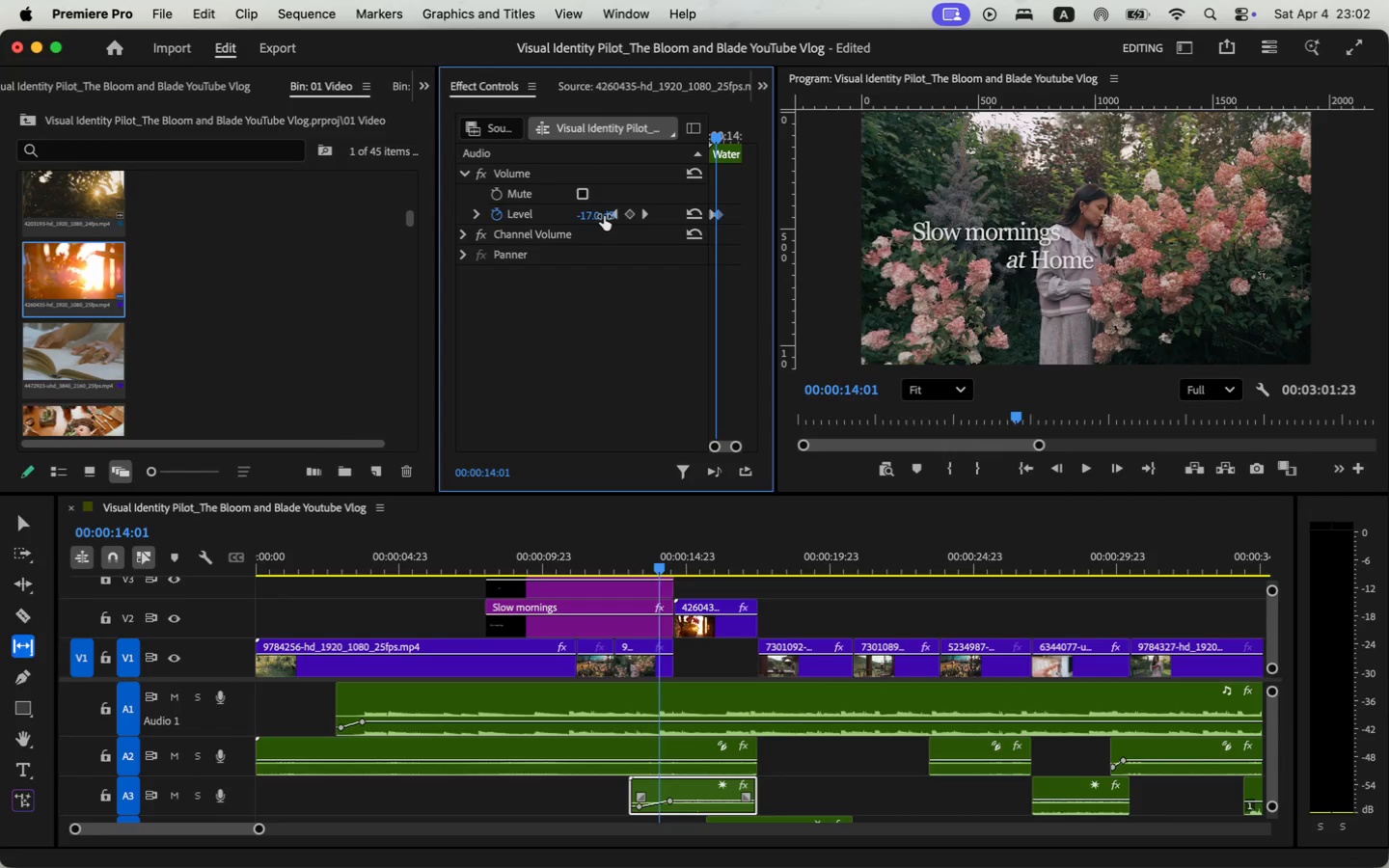 
left_click_drag(start_coordinate=[656, 563], to_coordinate=[671, 563])
 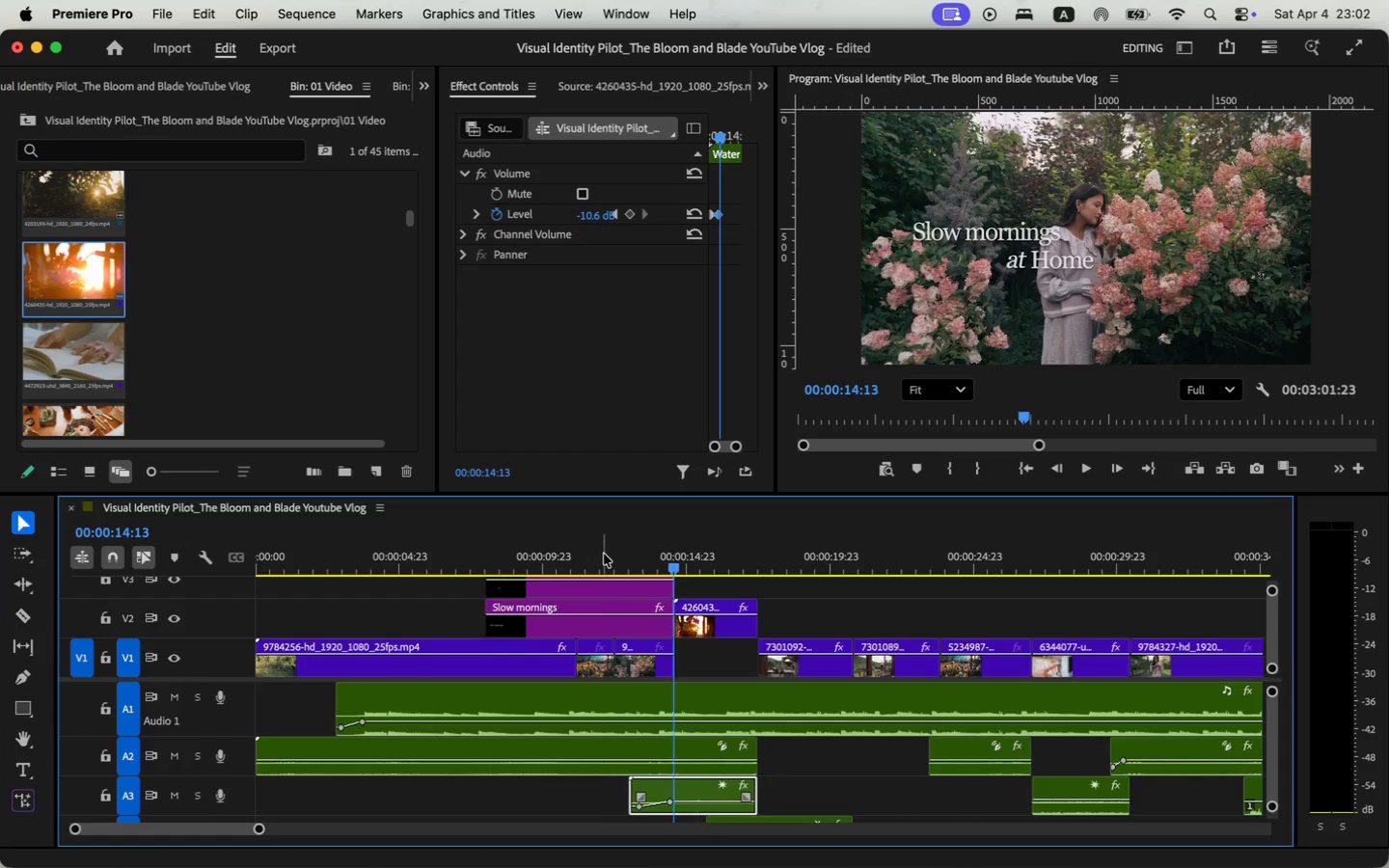 
wait(14.63)
 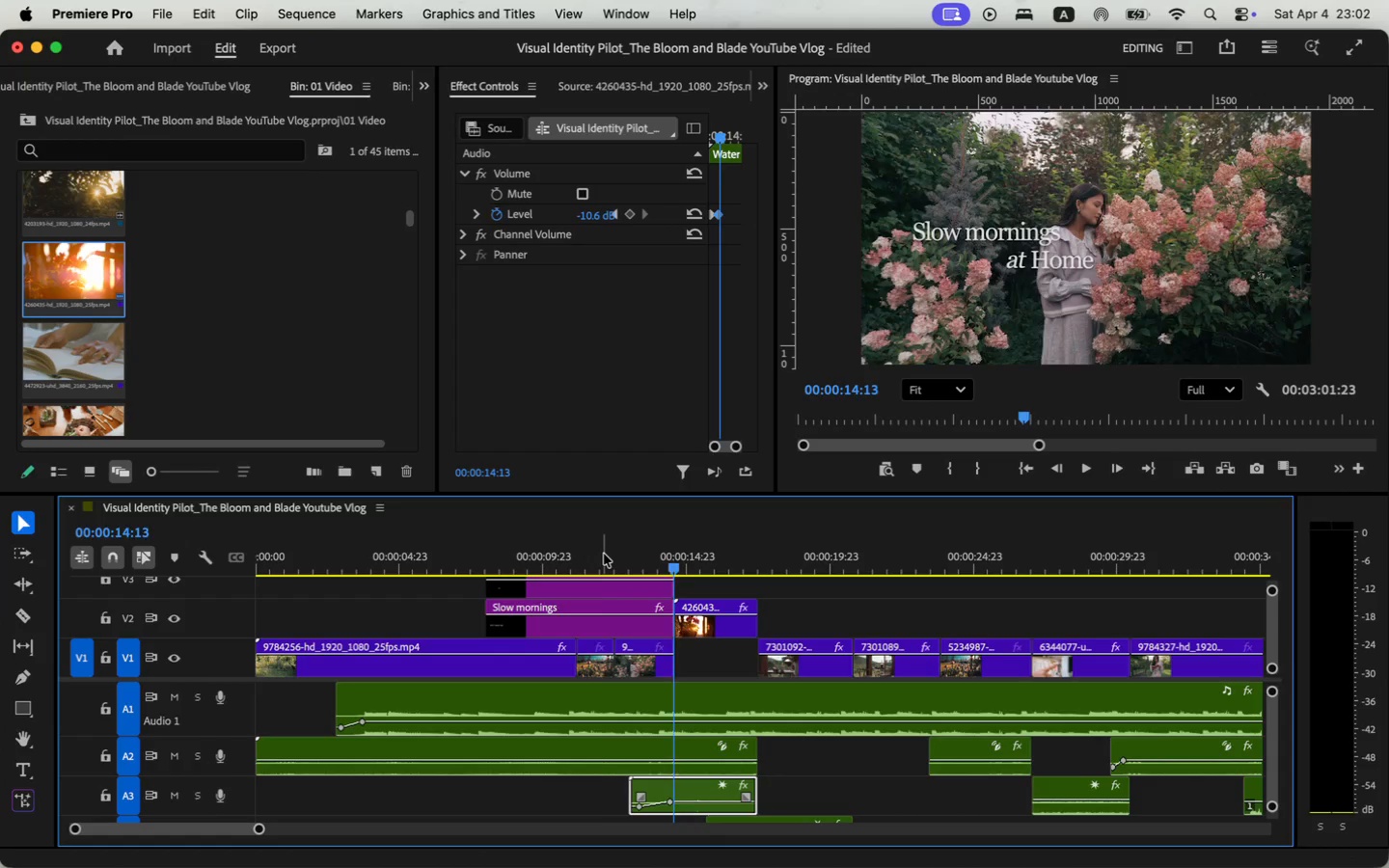 
left_click([1078, 483])
 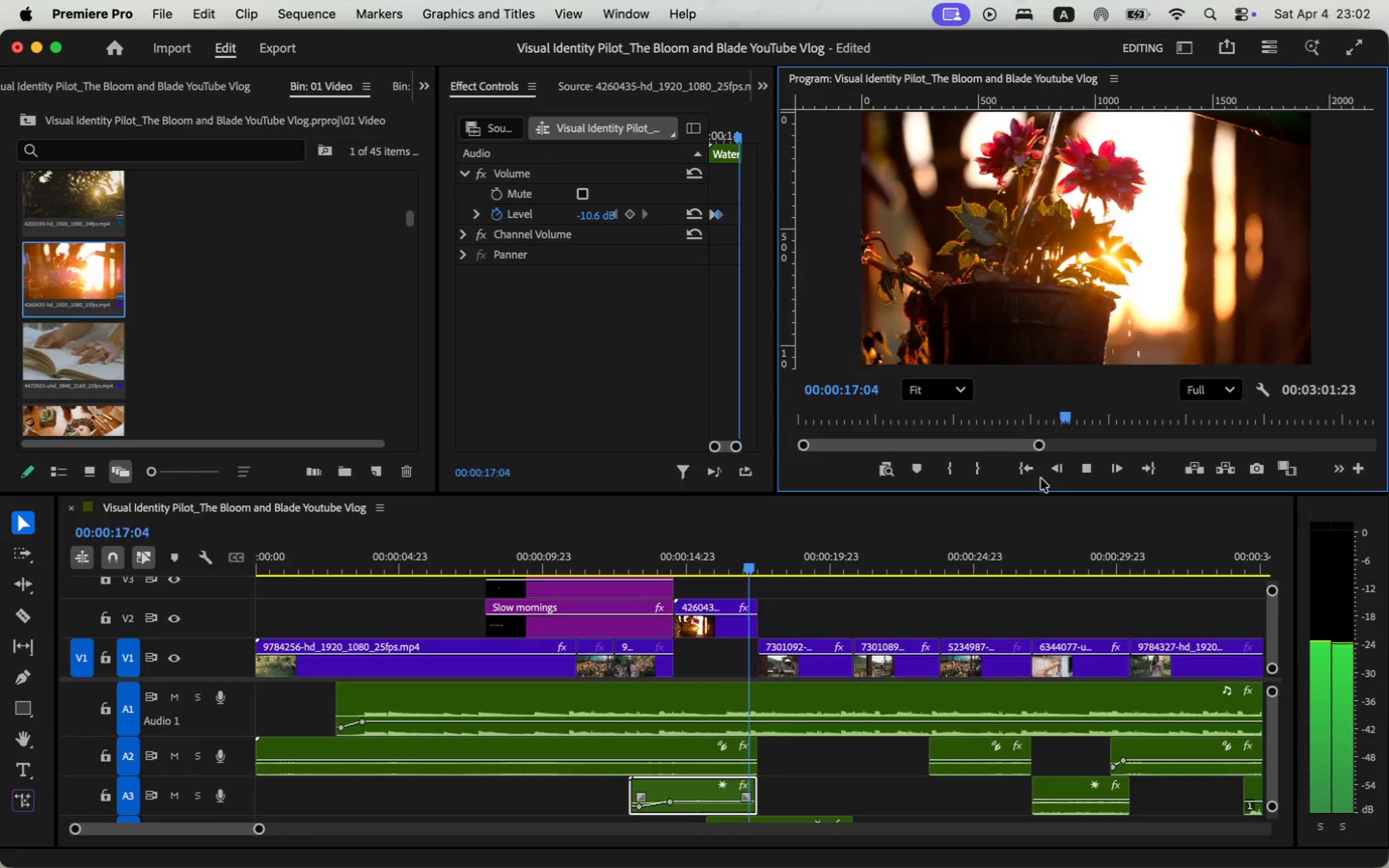 
left_click([1086, 468])
 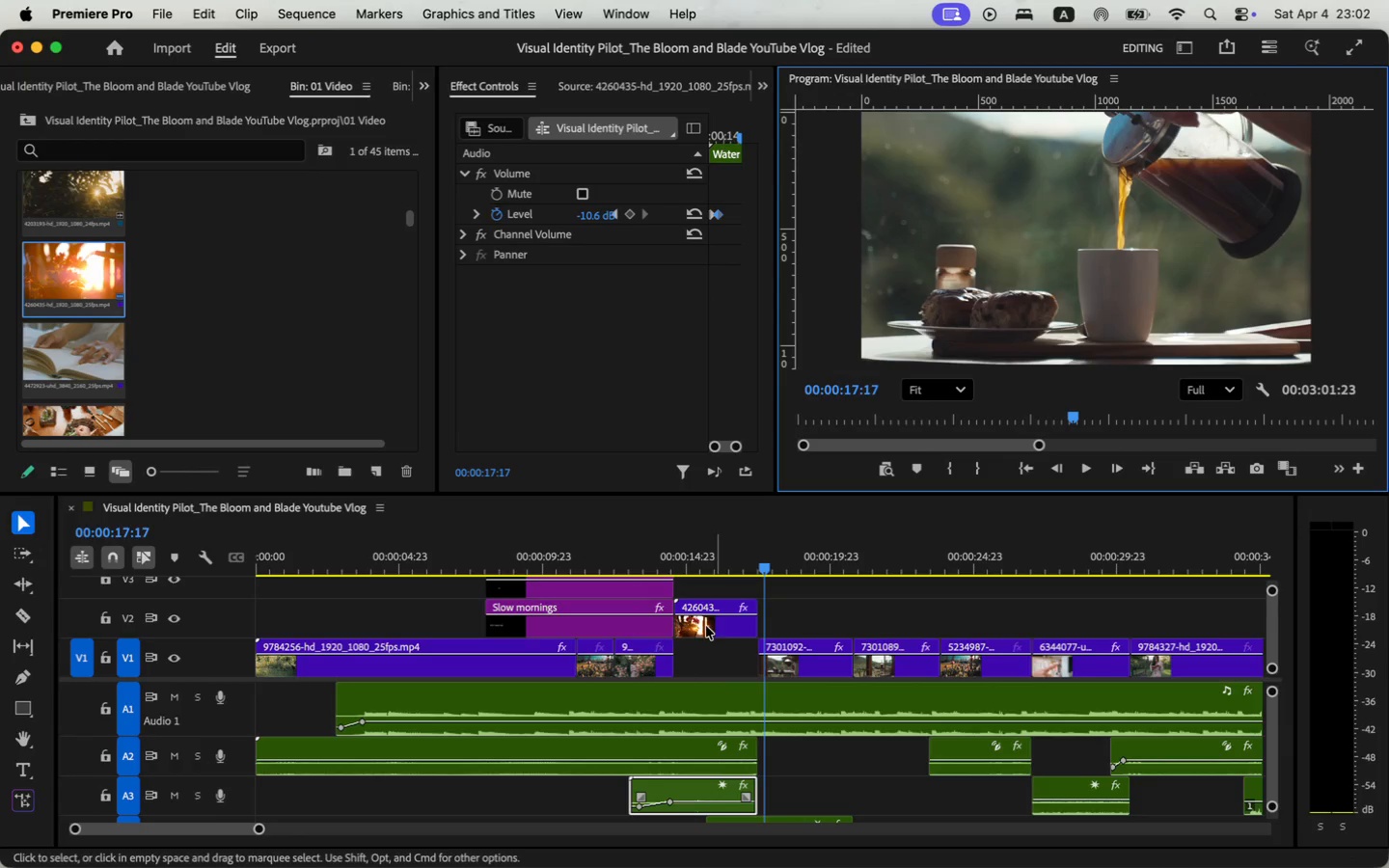 
left_click([699, 633])
 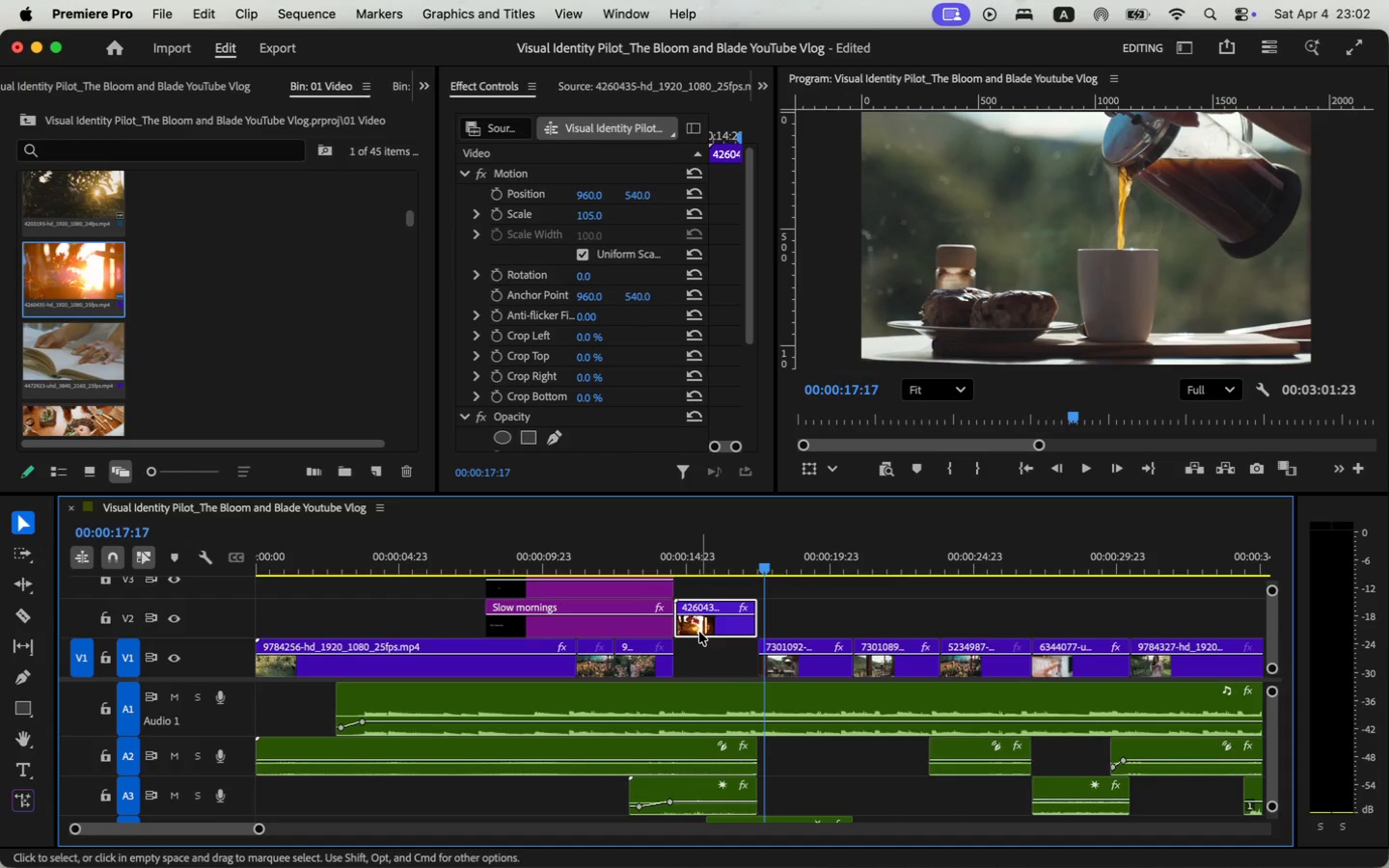 
key(Y)
 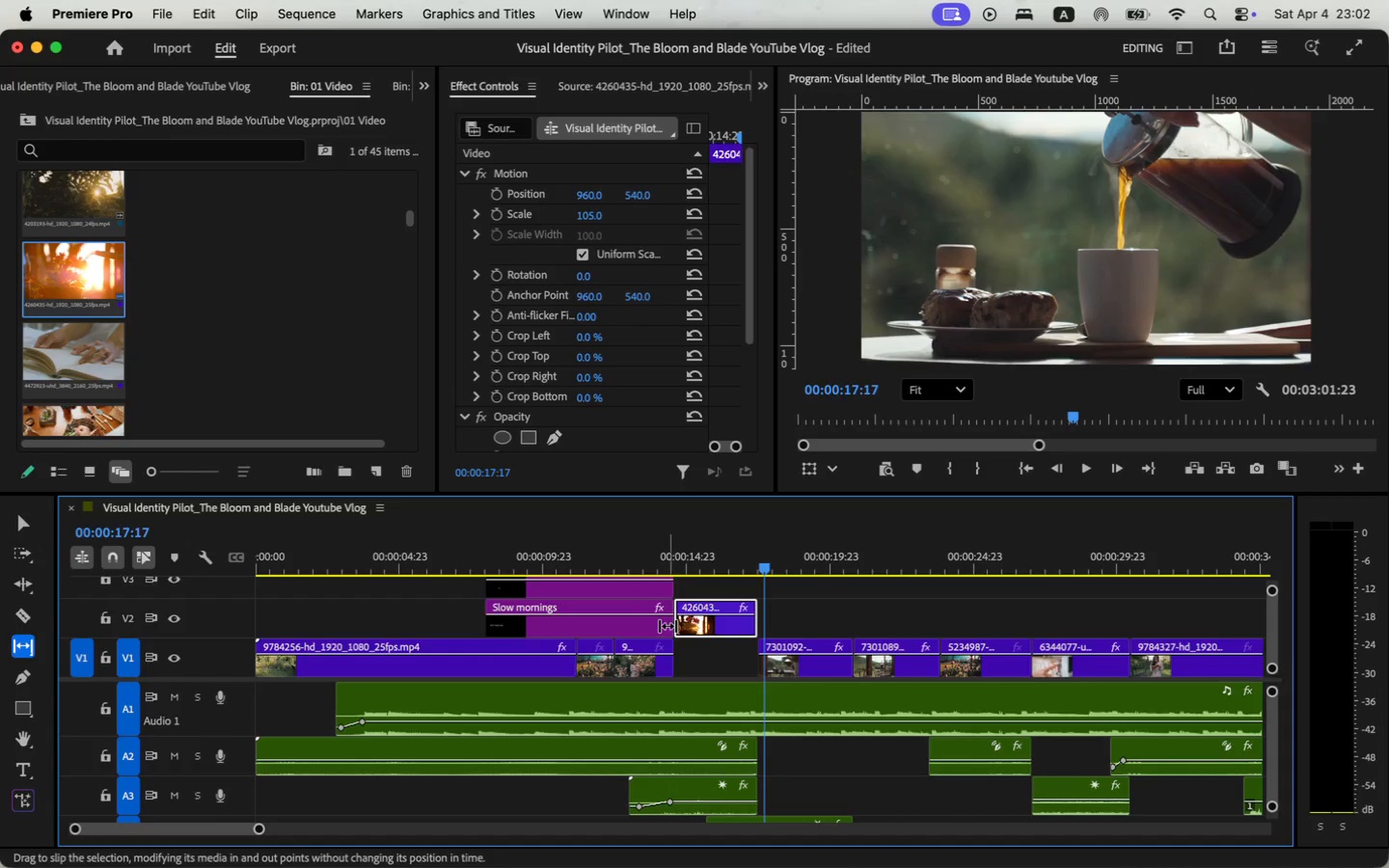 
left_click_drag(start_coordinate=[714, 626], to_coordinate=[667, 626])
 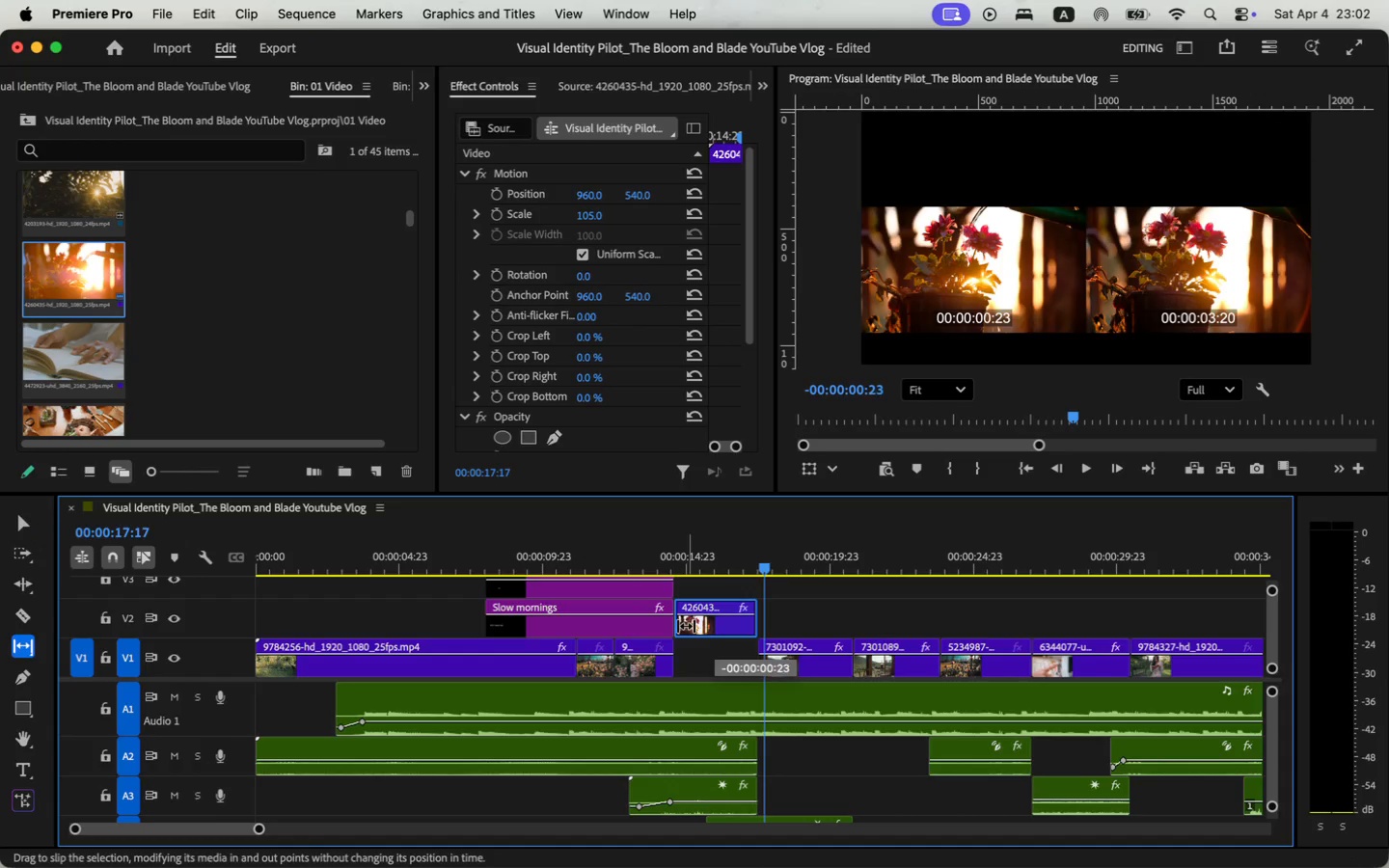 
key(Space)
 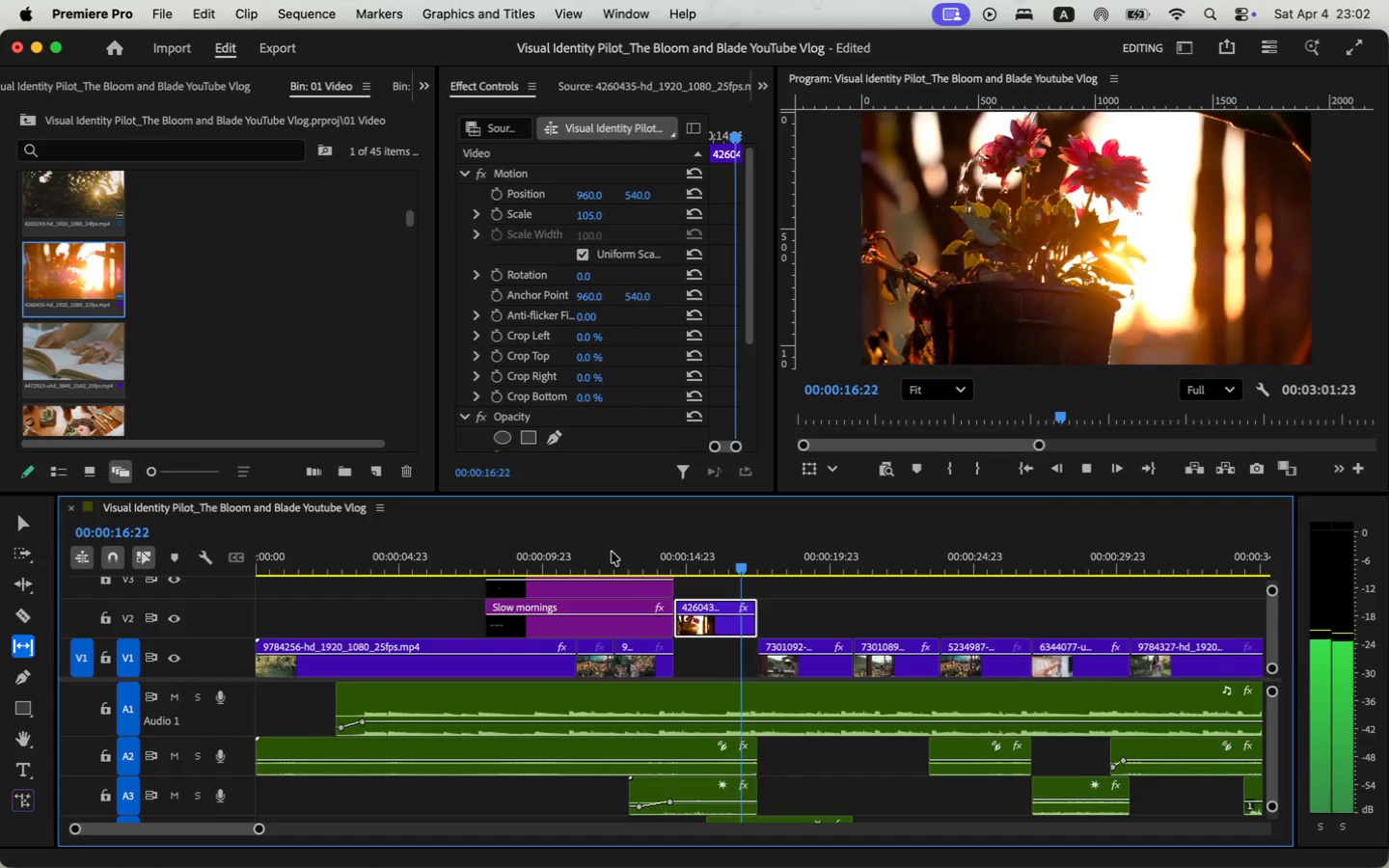 
wait(11.78)
 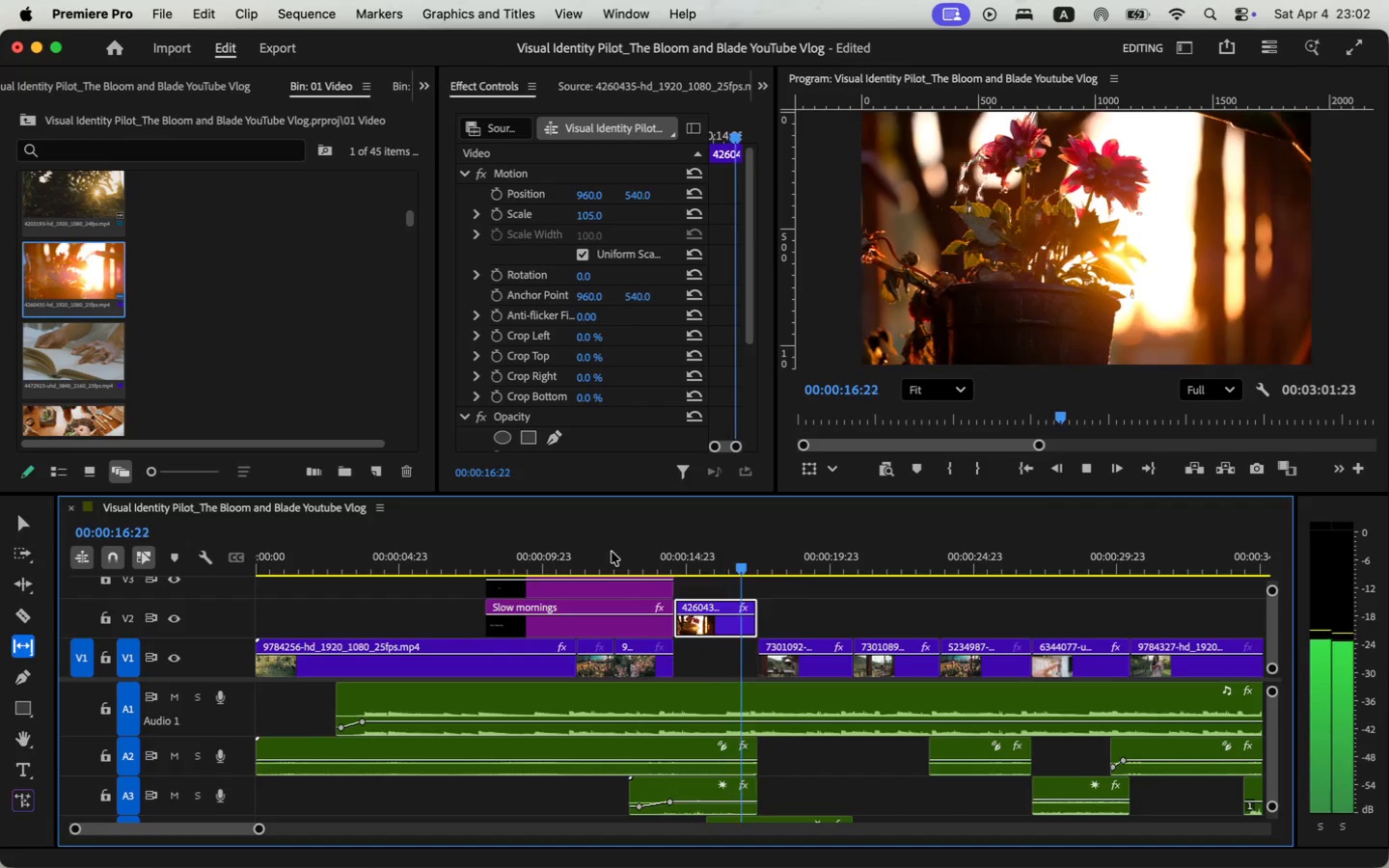 
left_click_drag(start_coordinate=[259, 828], to_coordinate=[439, 843])
 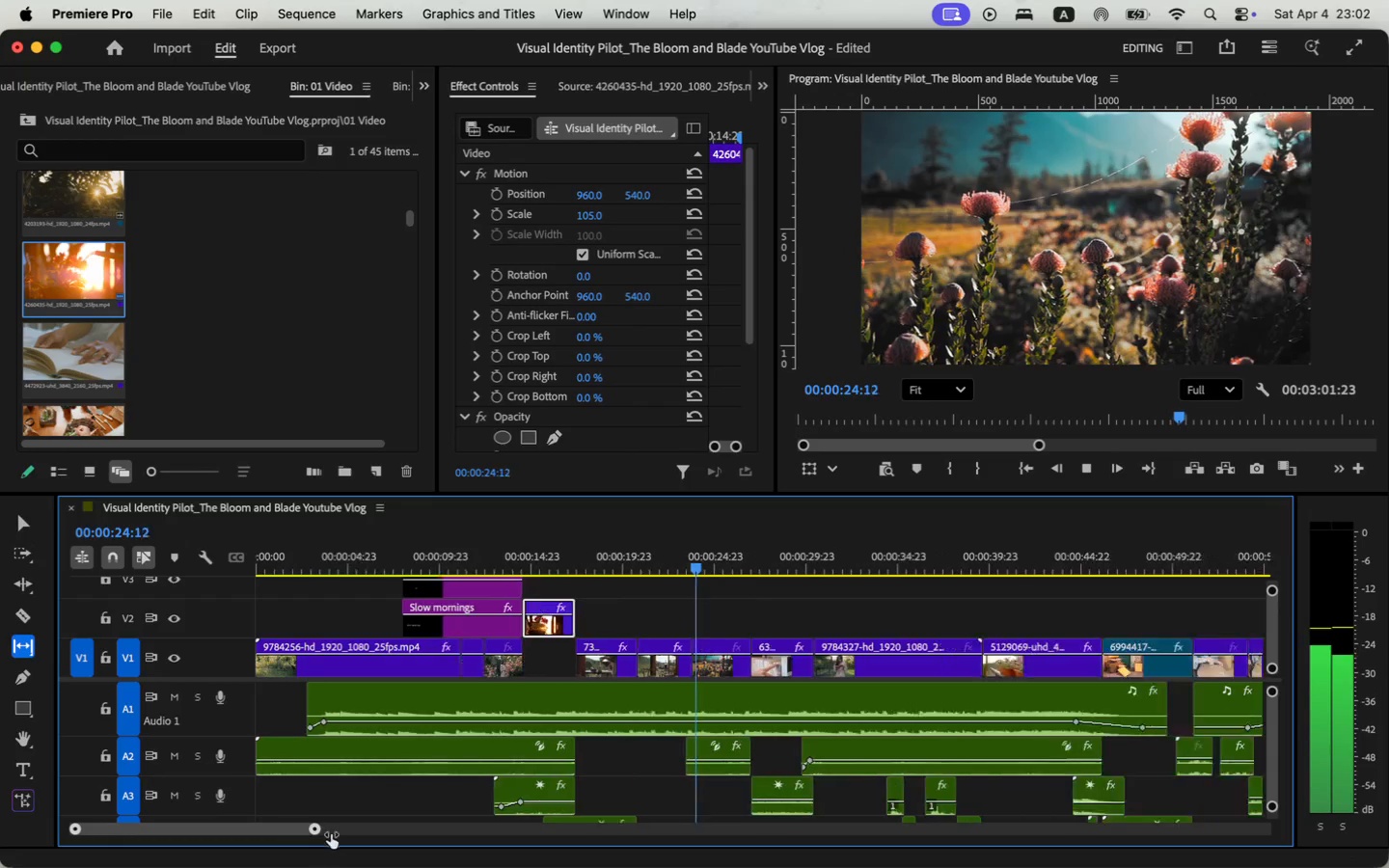 
key(Space)
 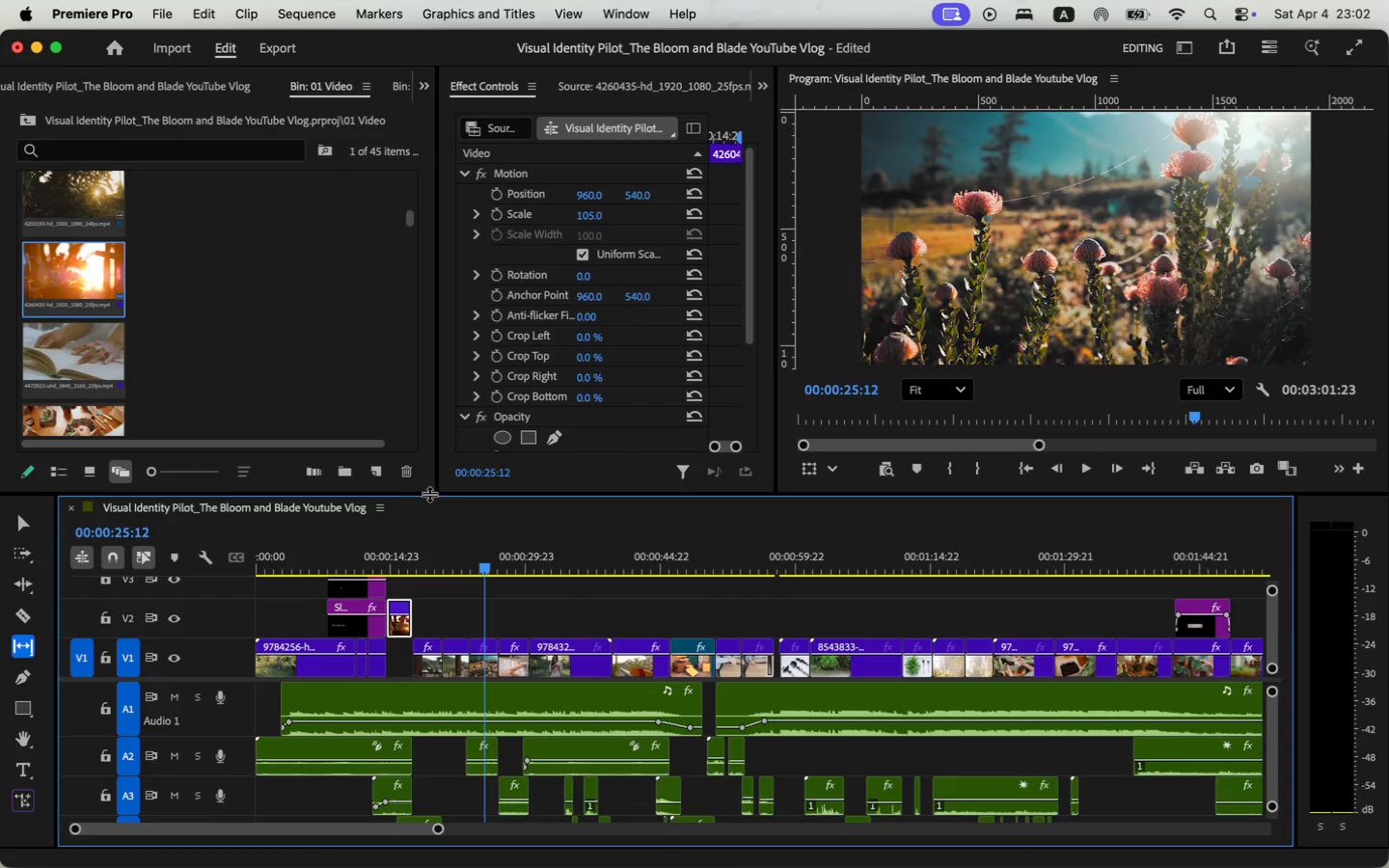 
left_click_drag(start_coordinate=[429, 494], to_coordinate=[431, 361])
 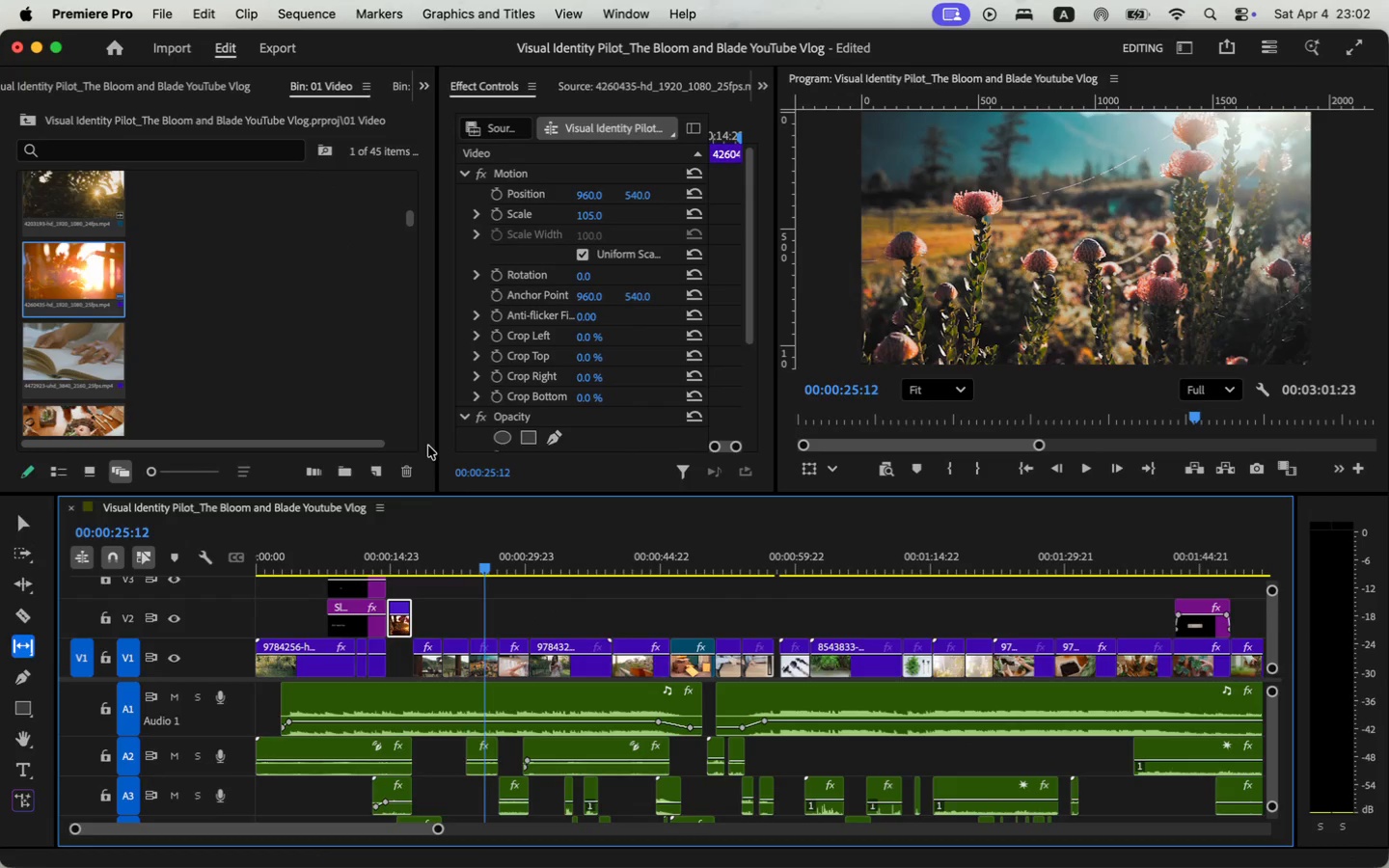 
left_click_drag(start_coordinate=[461, 828], to_coordinate=[610, 833])
 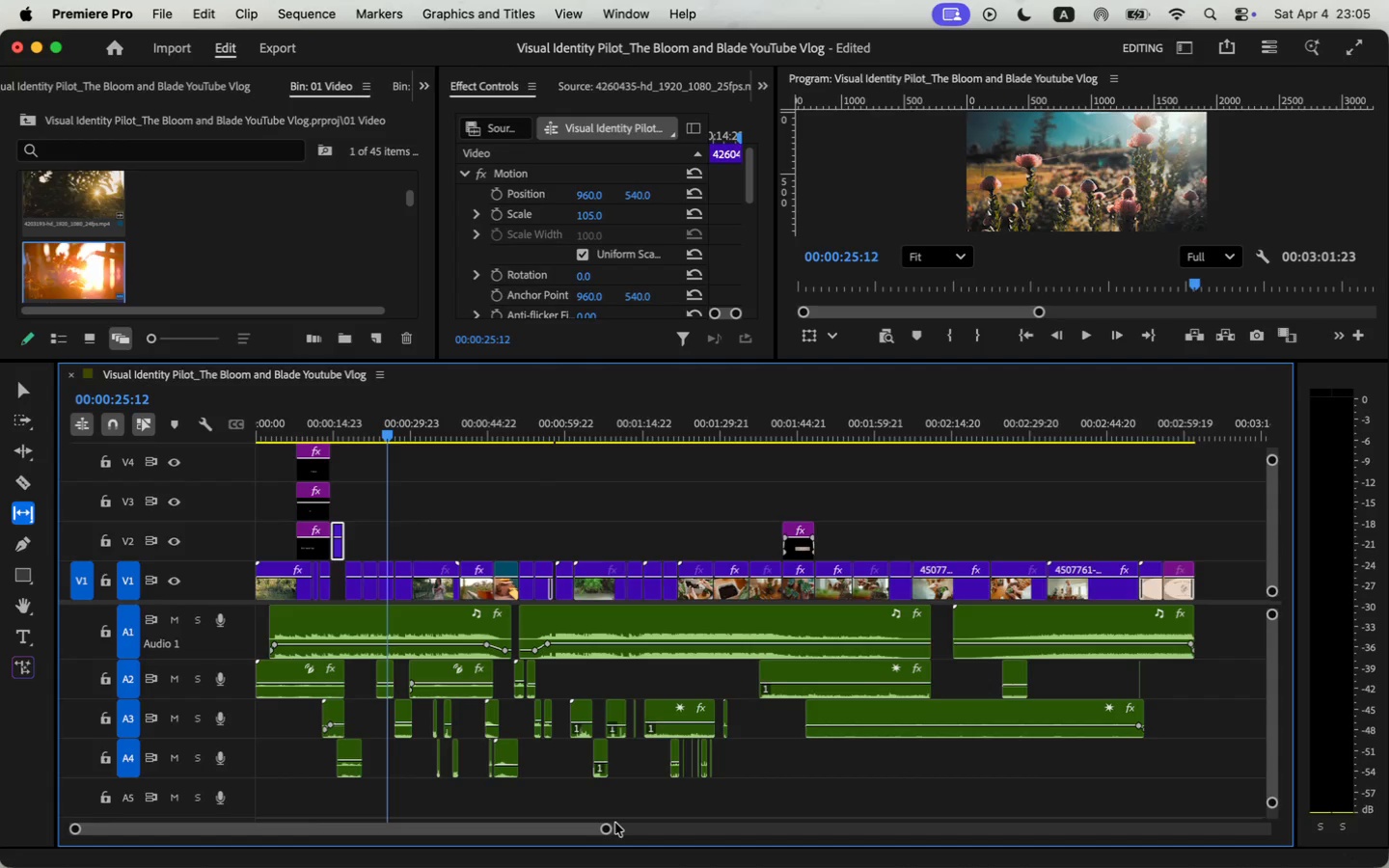 
wait(189.7)
 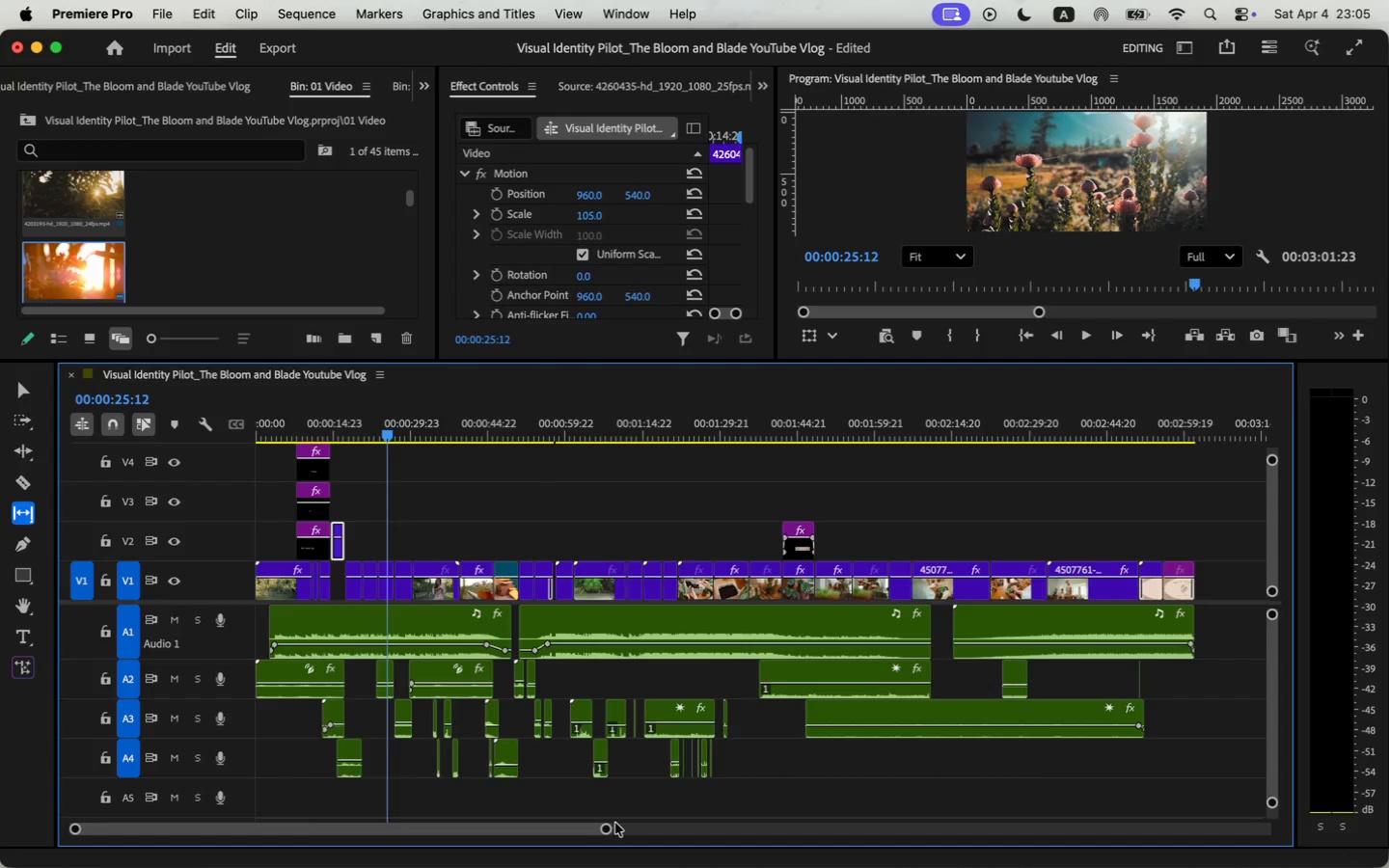 
left_click([224, 320])
 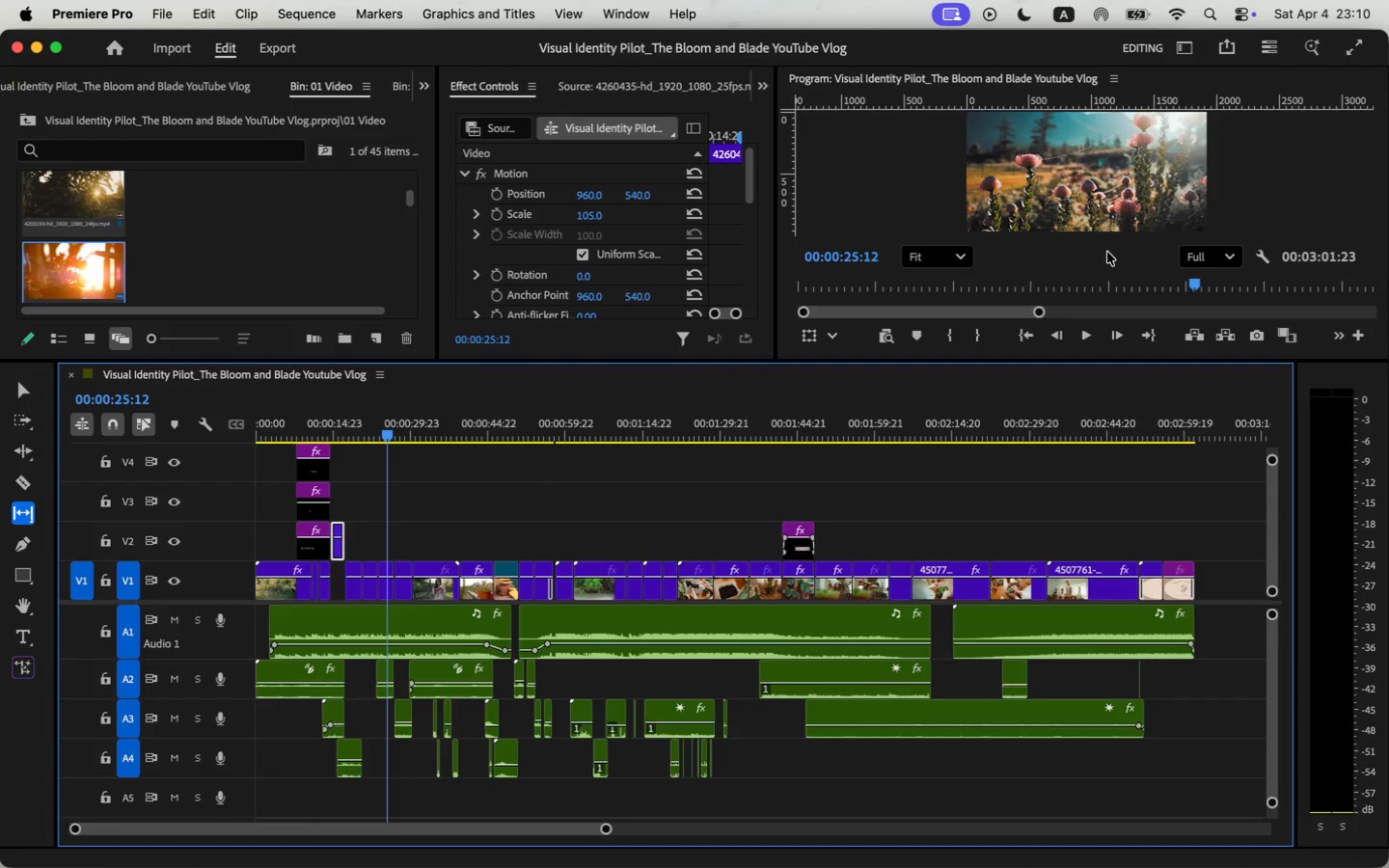 
wait(297.85)
 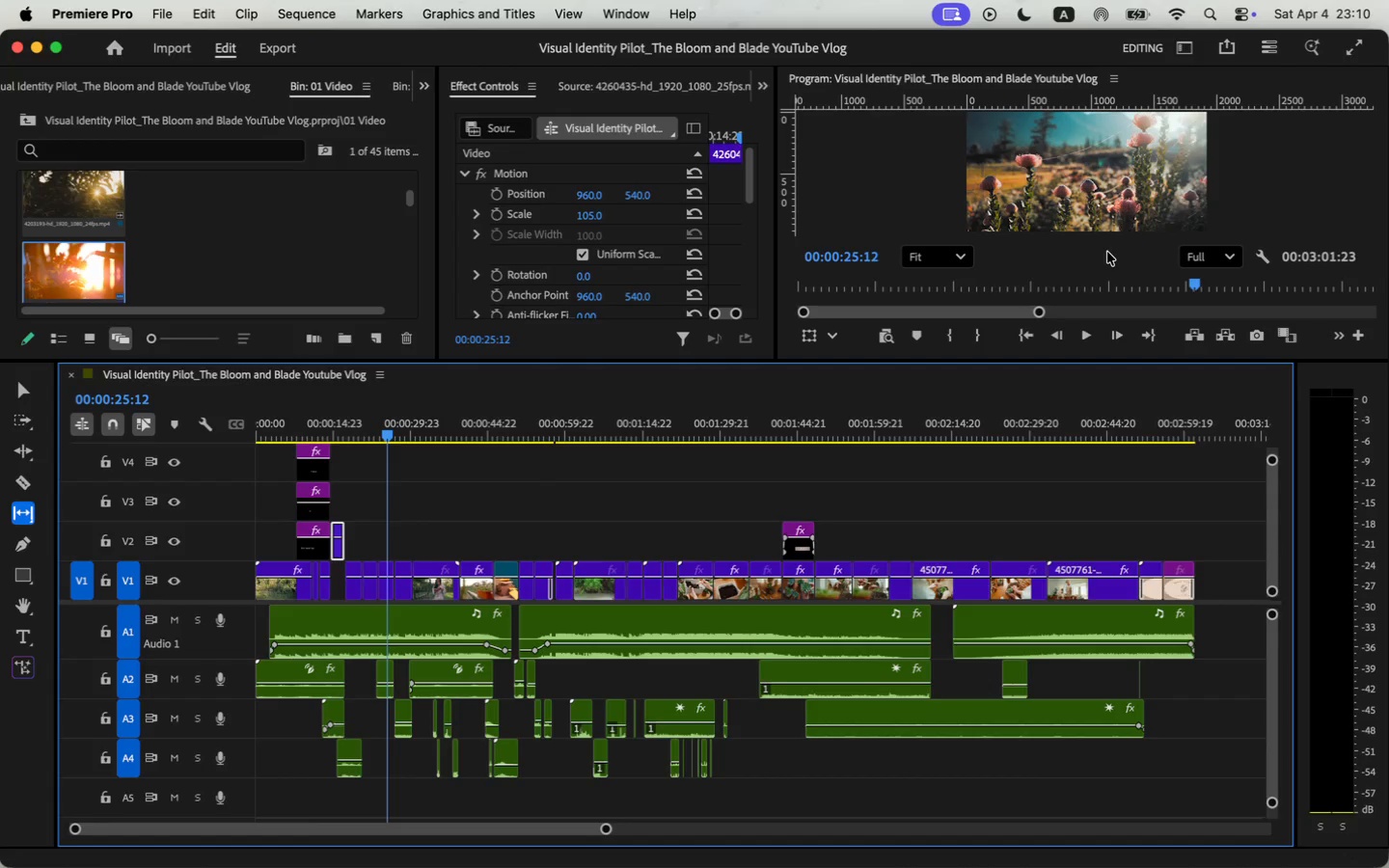 
right_click([217, 574])
 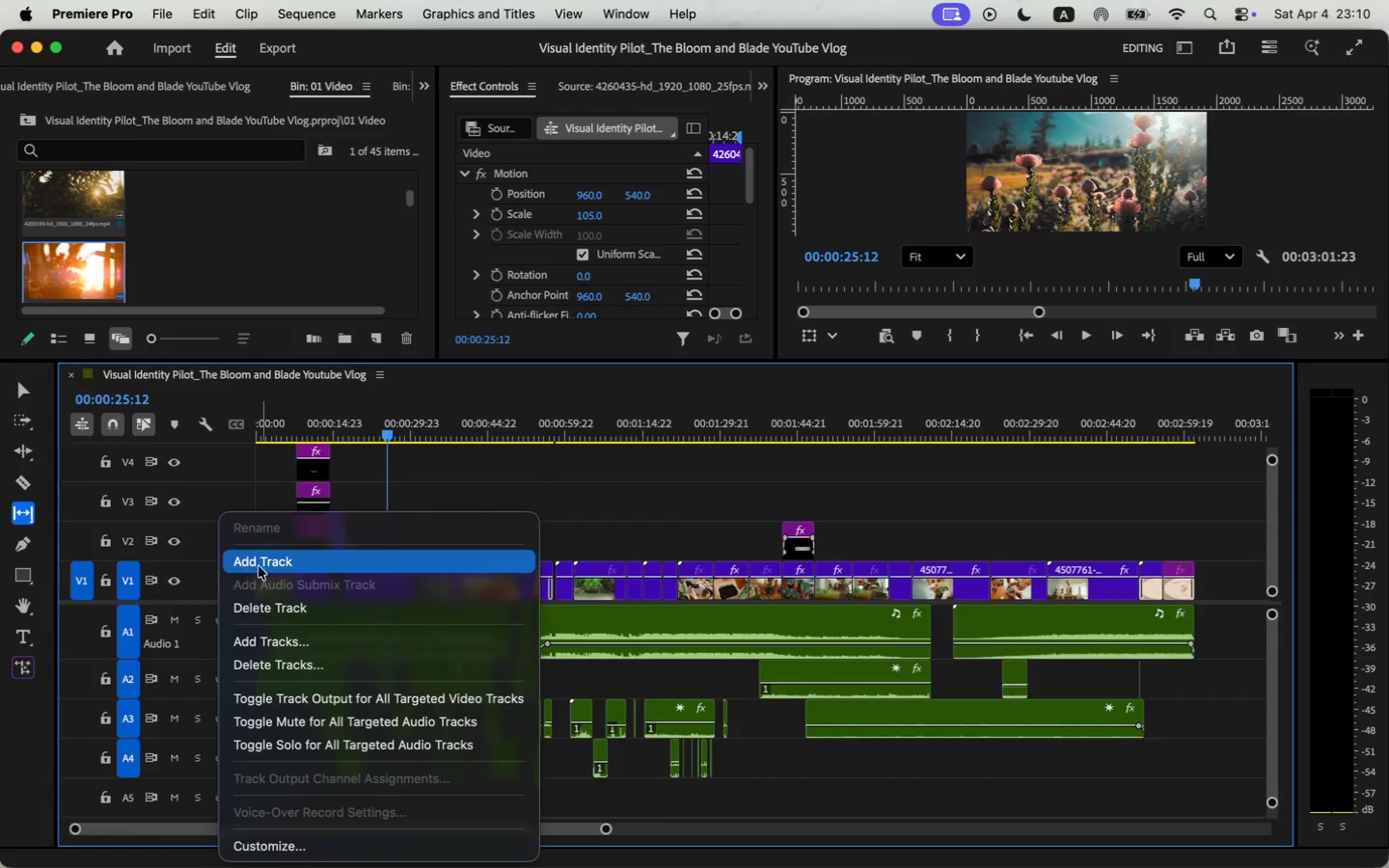 
left_click([259, 566])
 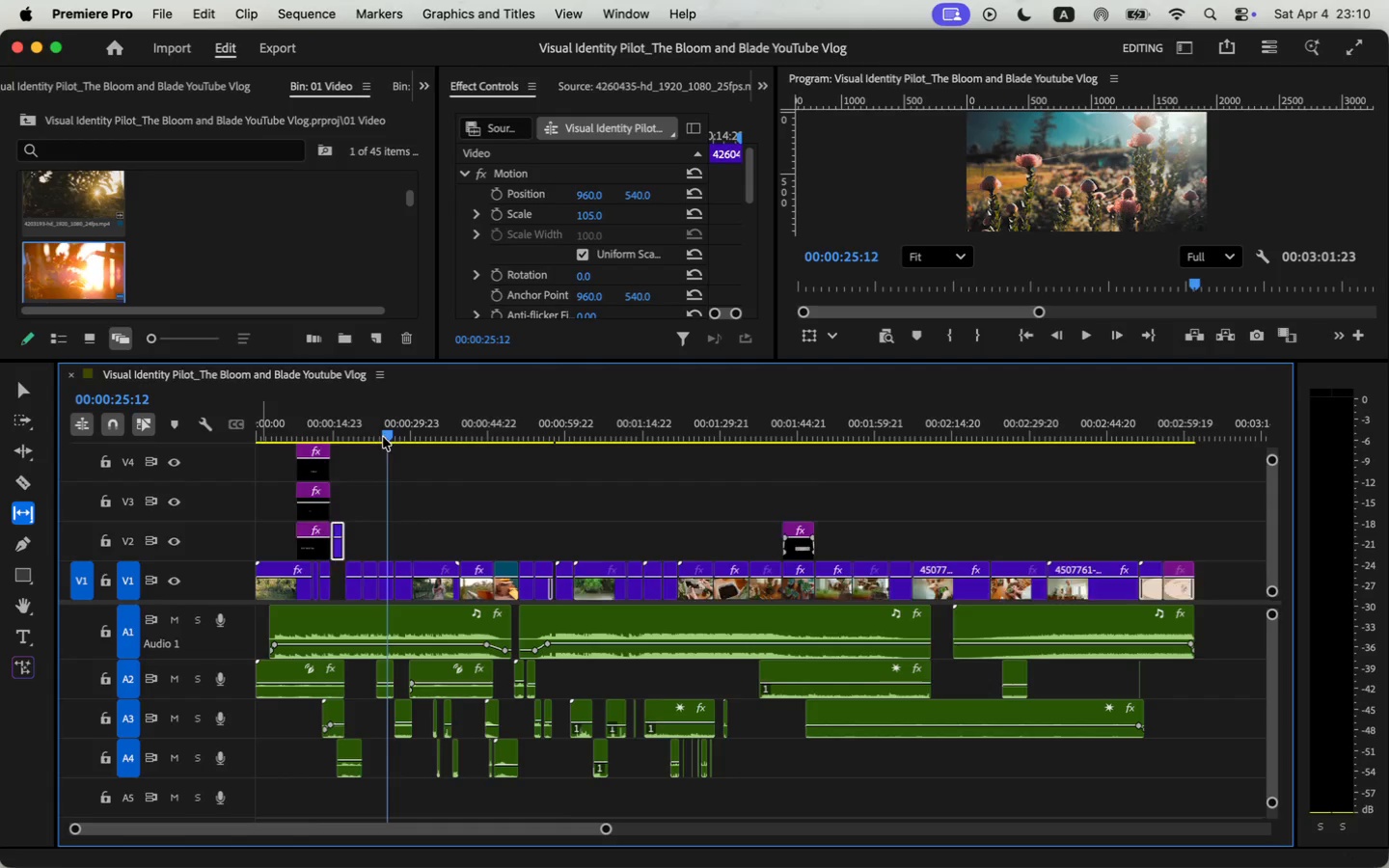 
left_click([161, 1])
 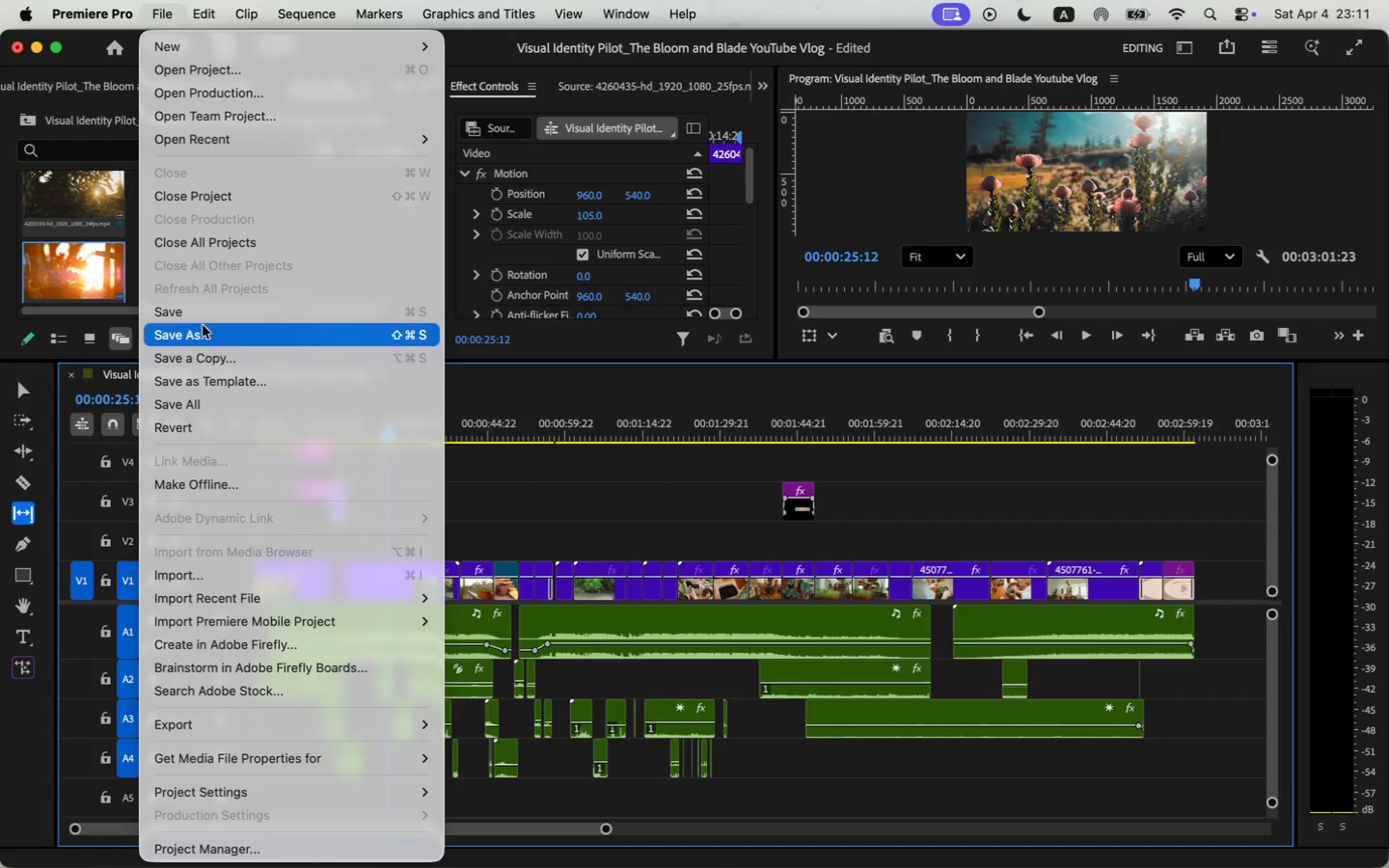 
left_click([205, 311])
 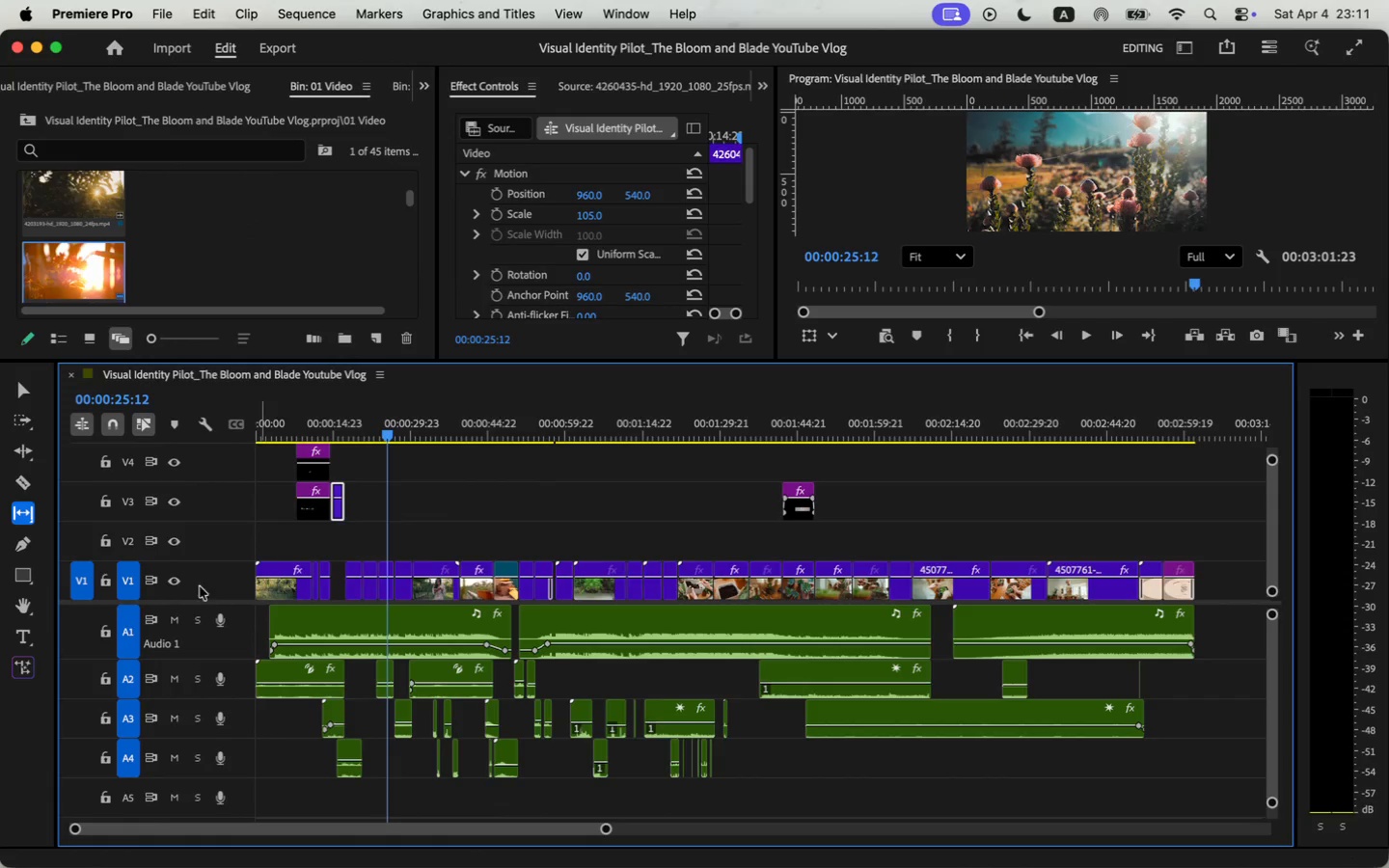 
right_click([220, 552])
 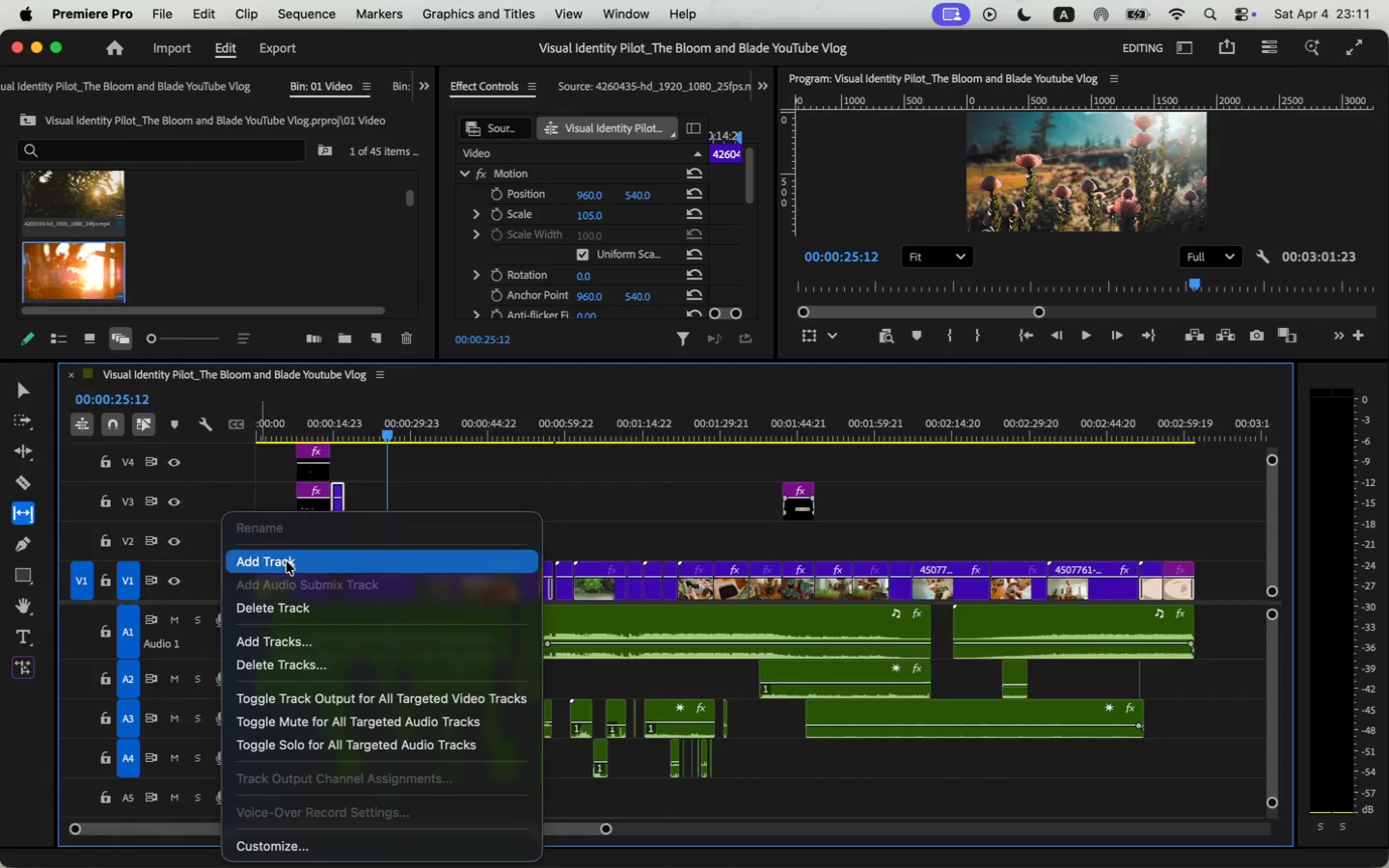 
left_click([286, 561])
 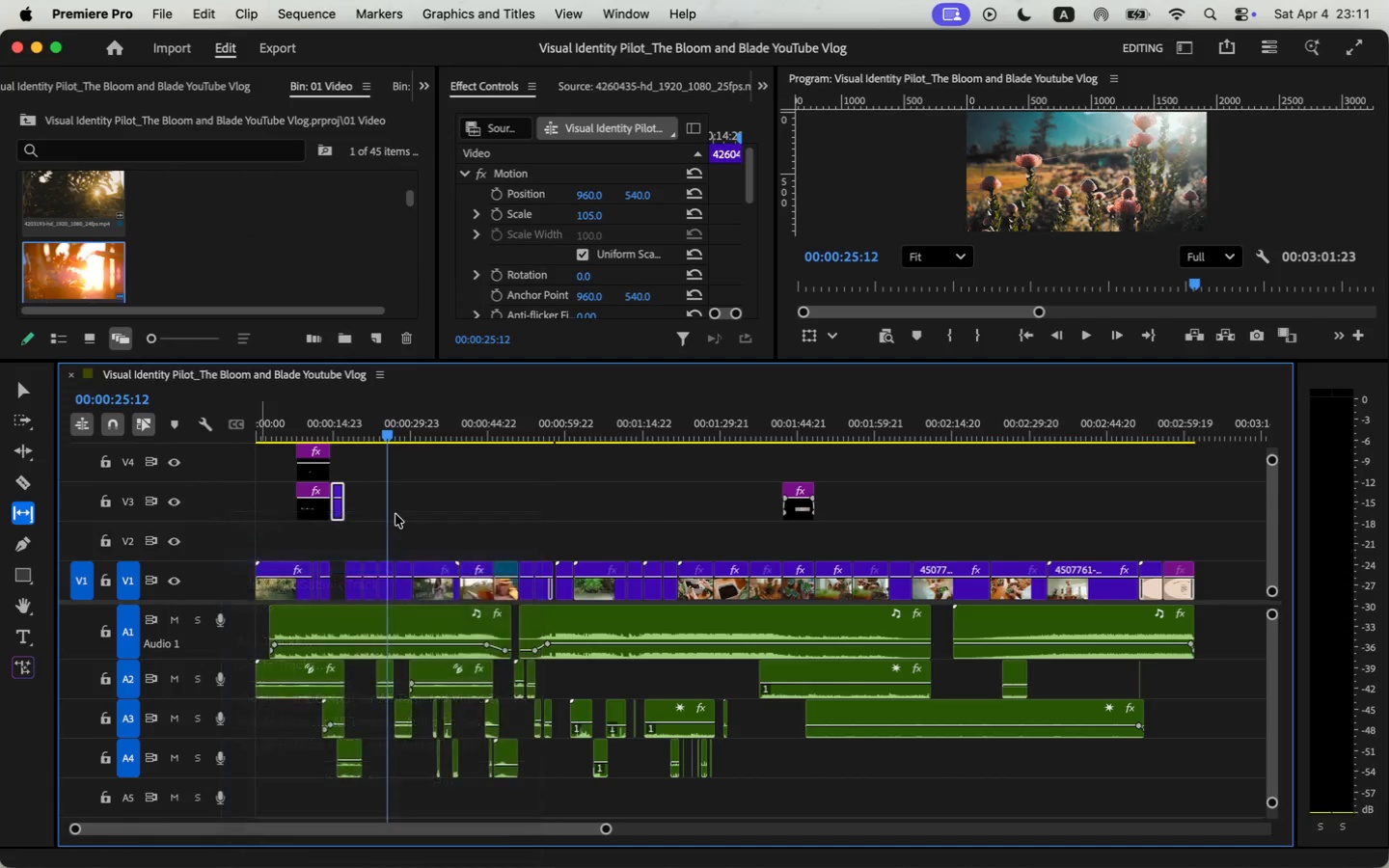 
left_click_drag(start_coordinate=[358, 415], to_coordinate=[249, 429])
 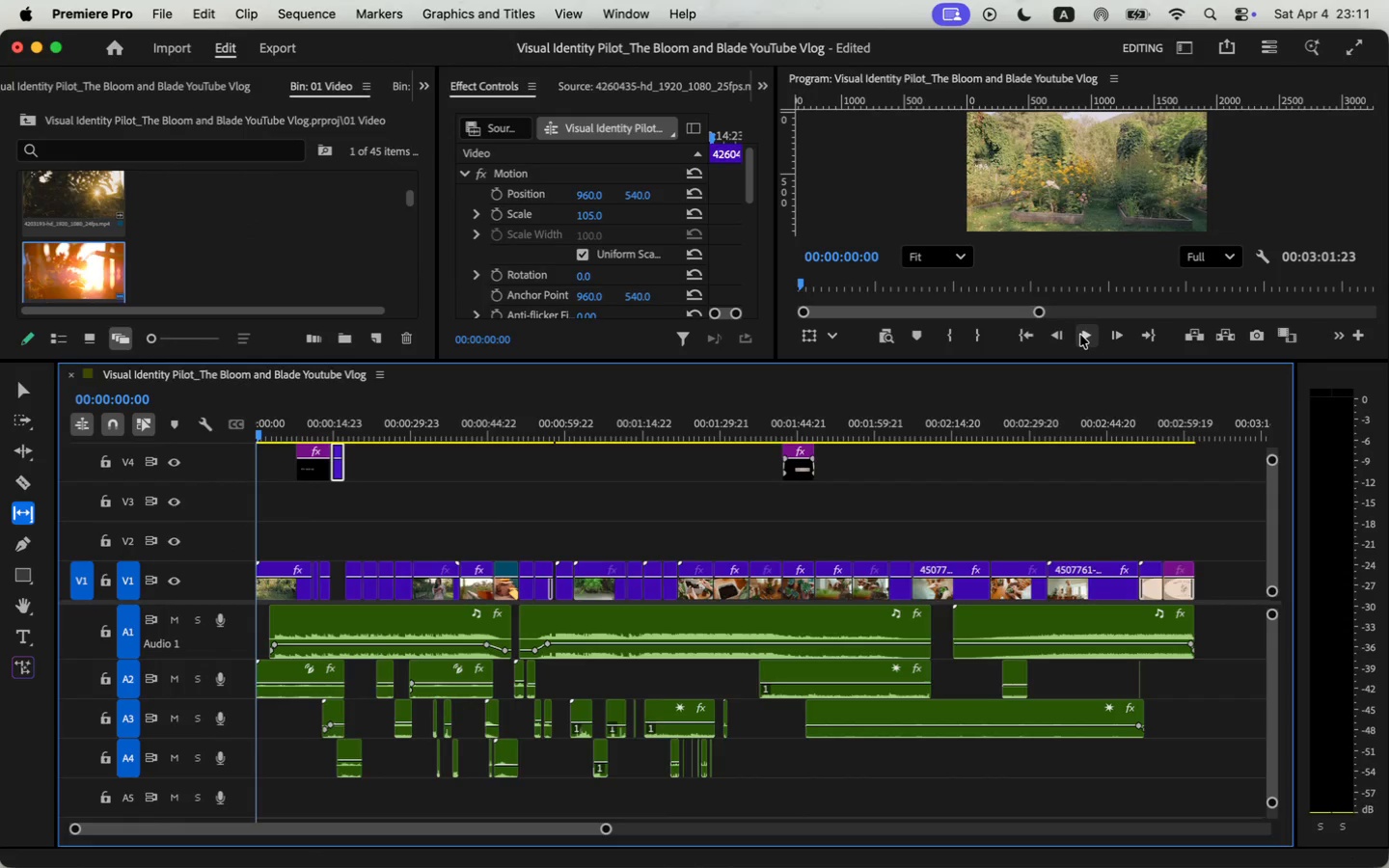 
left_click_drag(start_coordinate=[236, 601], to_coordinate=[236, 693])
 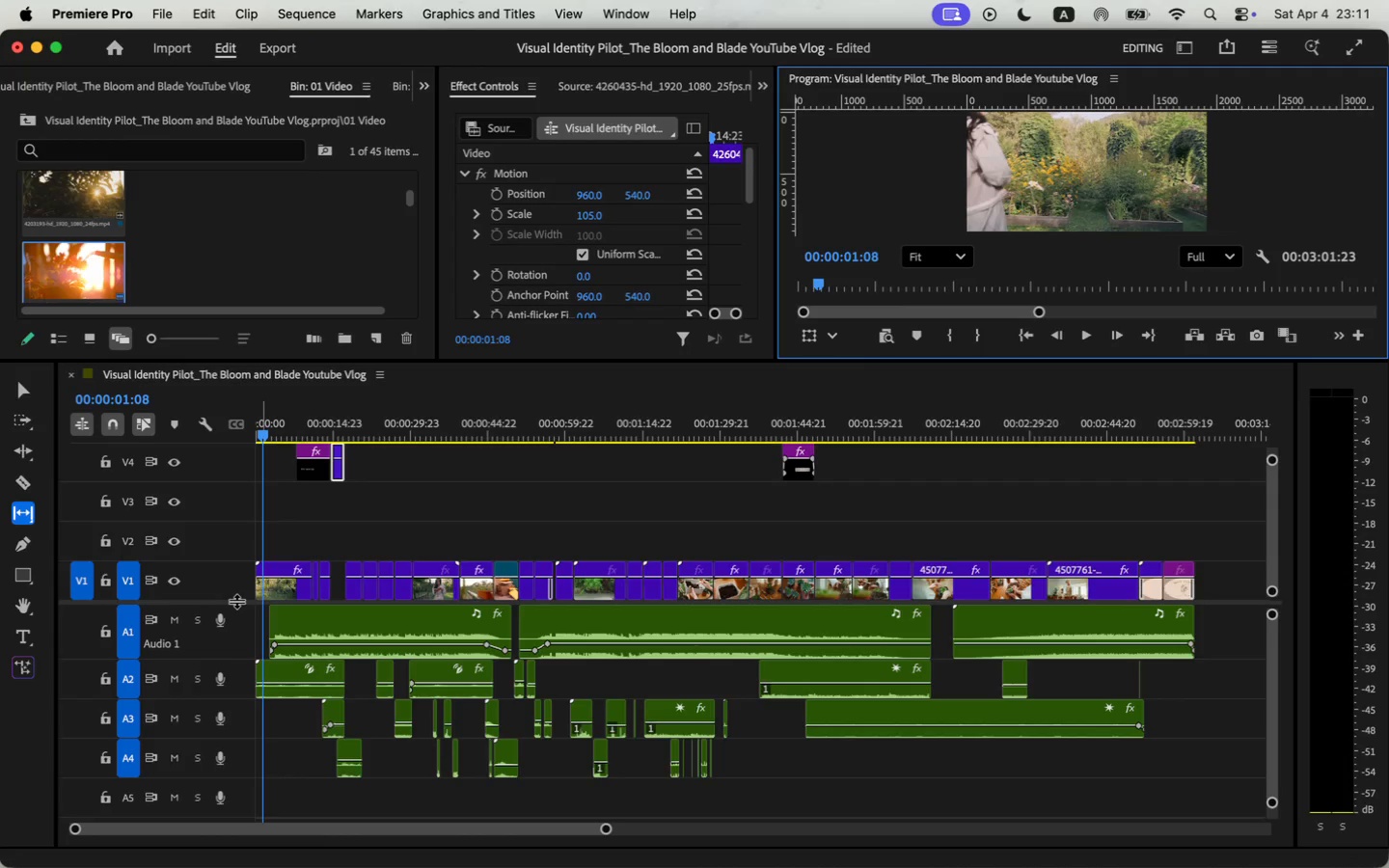 
left_click_drag(start_coordinate=[352, 359], to_coordinate=[353, 505])
 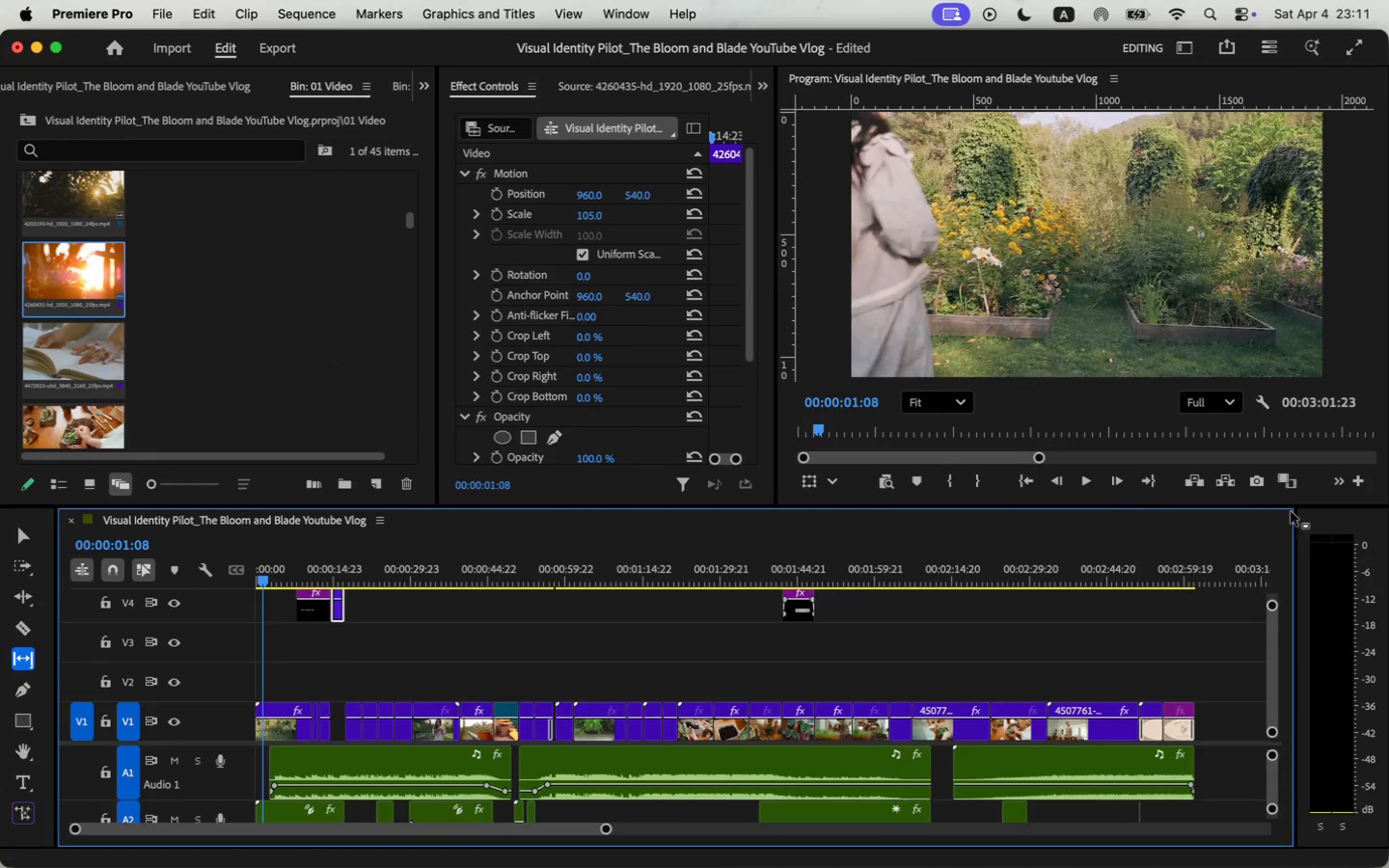 
left_click([1091, 486])
 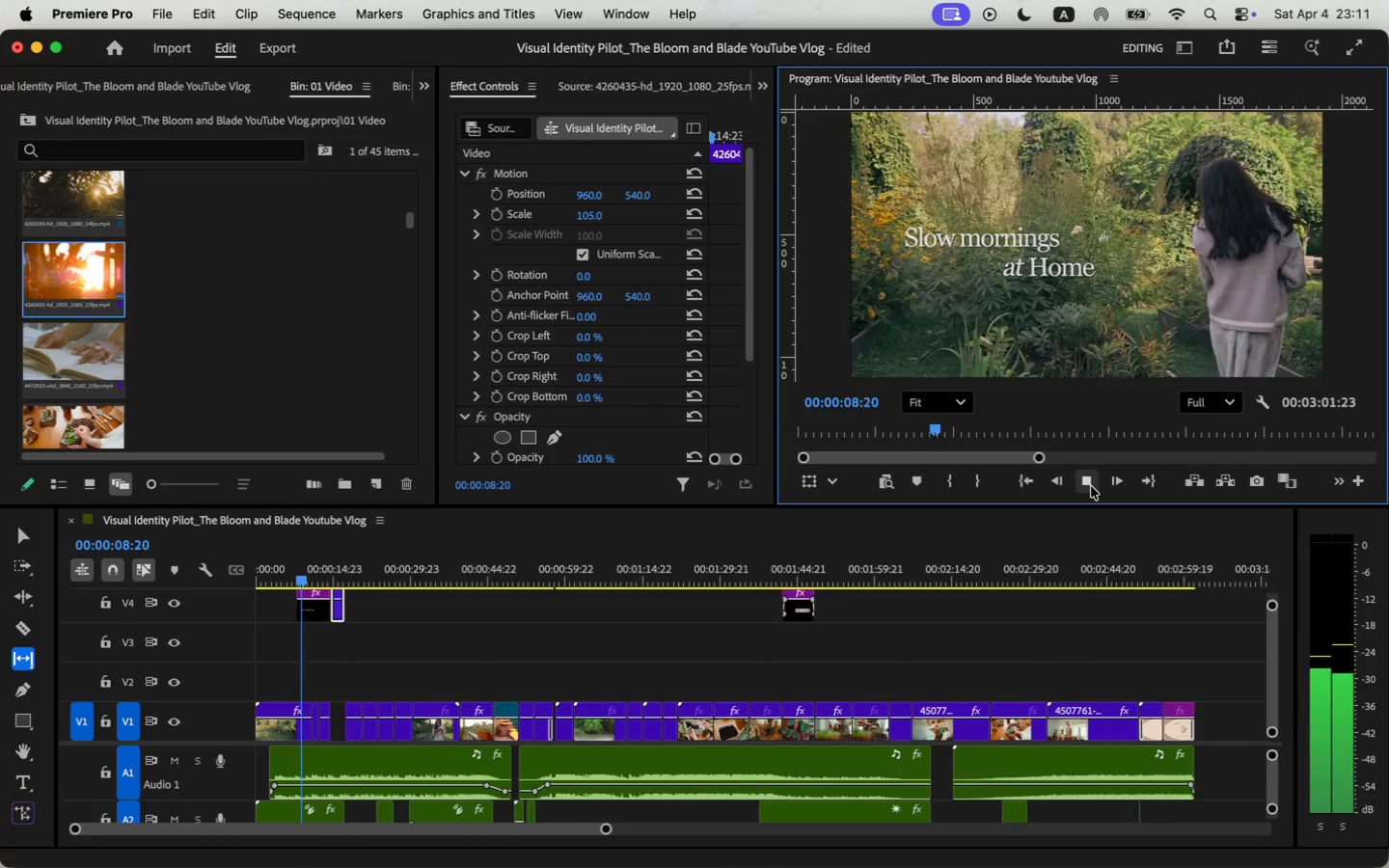 
wait(12.76)
 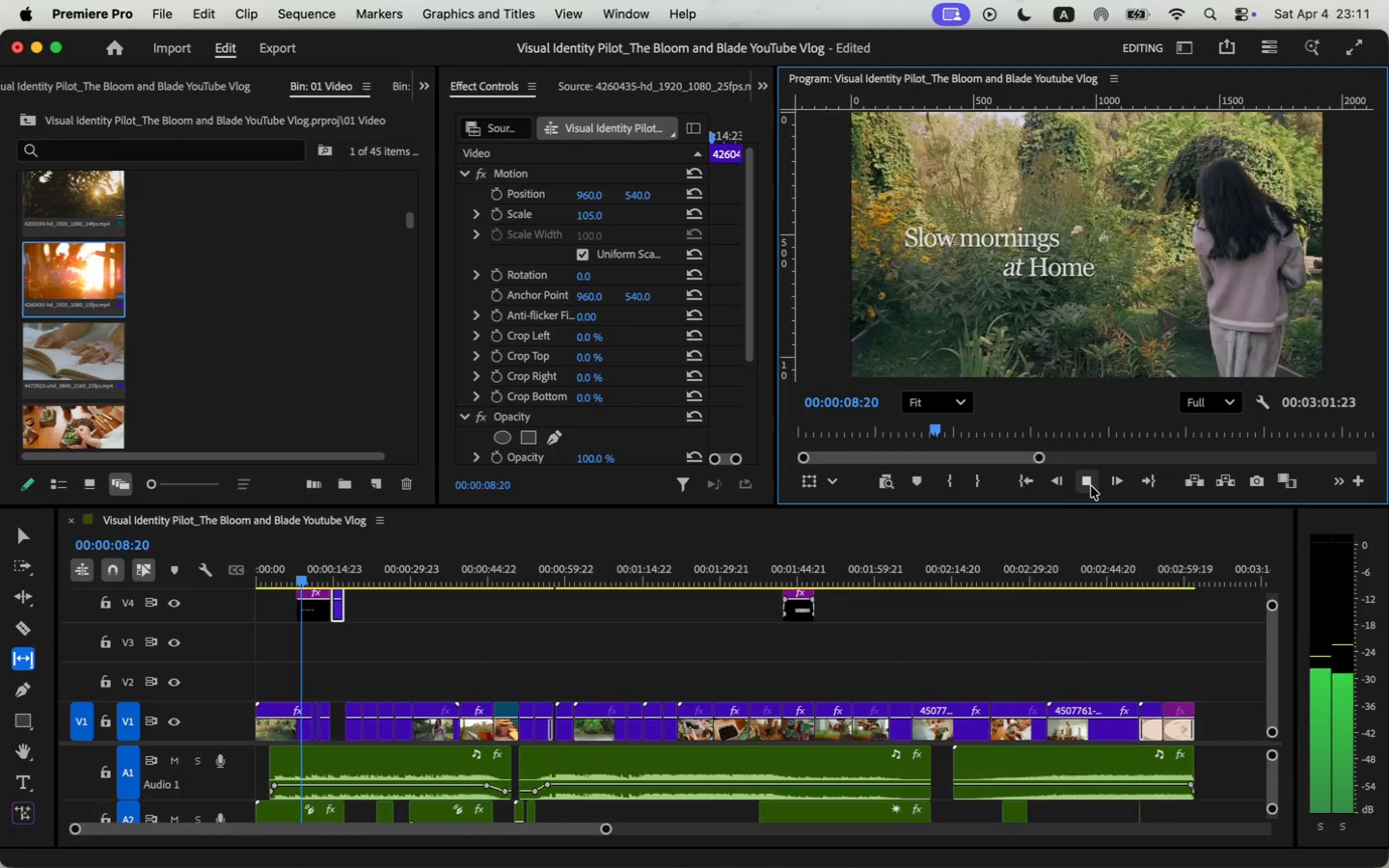 
left_click([1091, 486])
 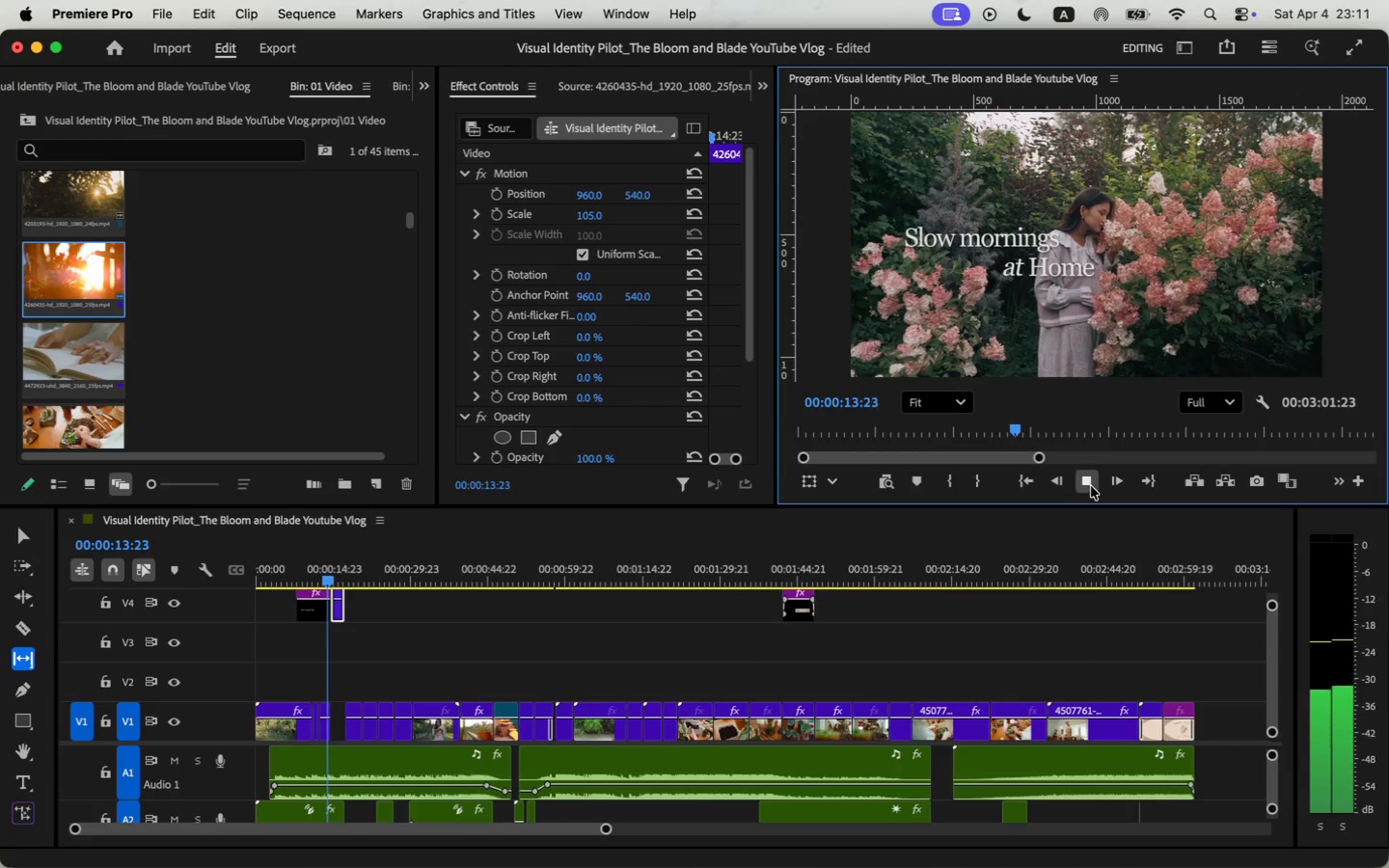 
left_click_drag(start_coordinate=[606, 828], to_coordinate=[434, 837])
 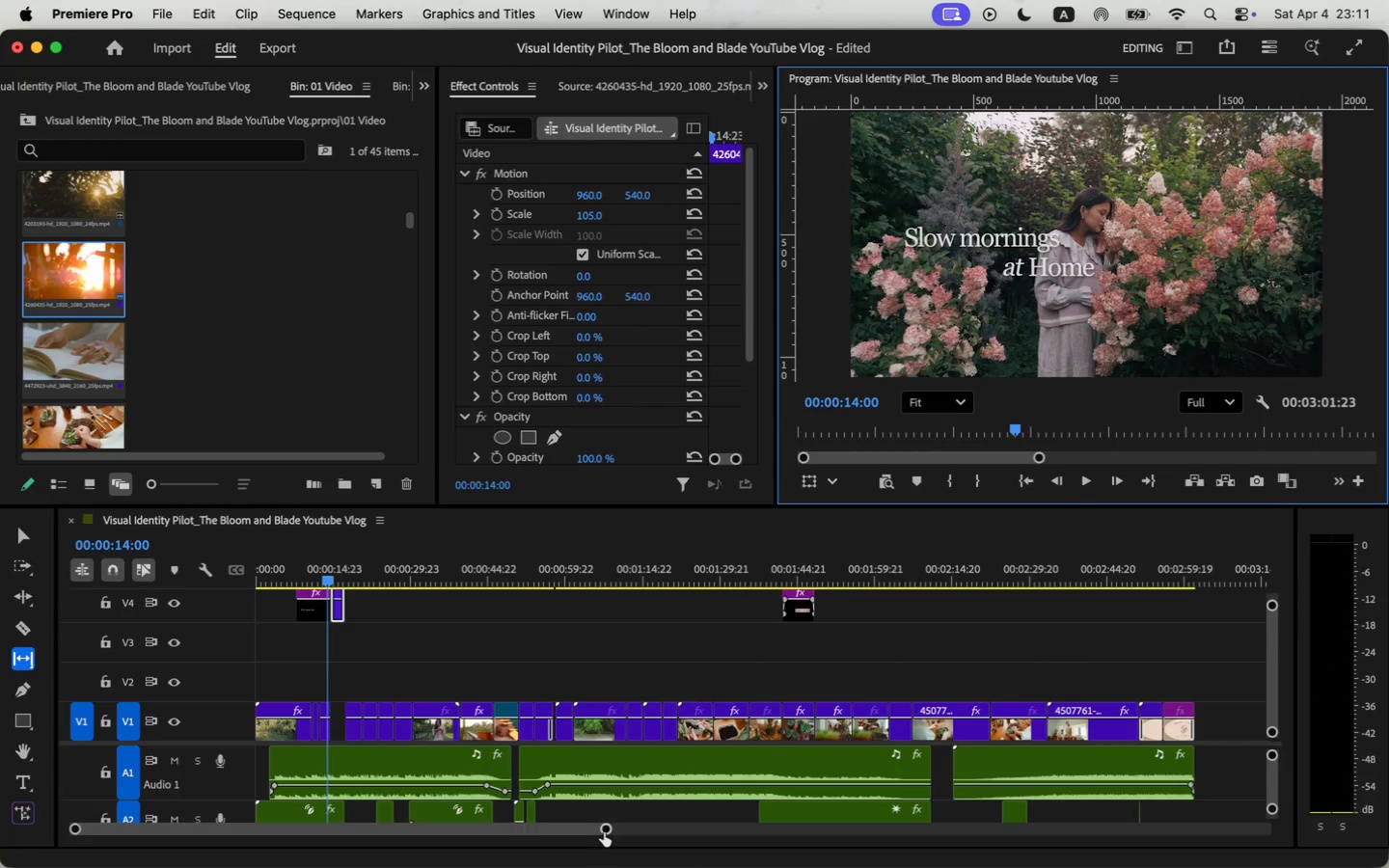 
left_click_drag(start_coordinate=[667, 579], to_coordinate=[622, 588])
 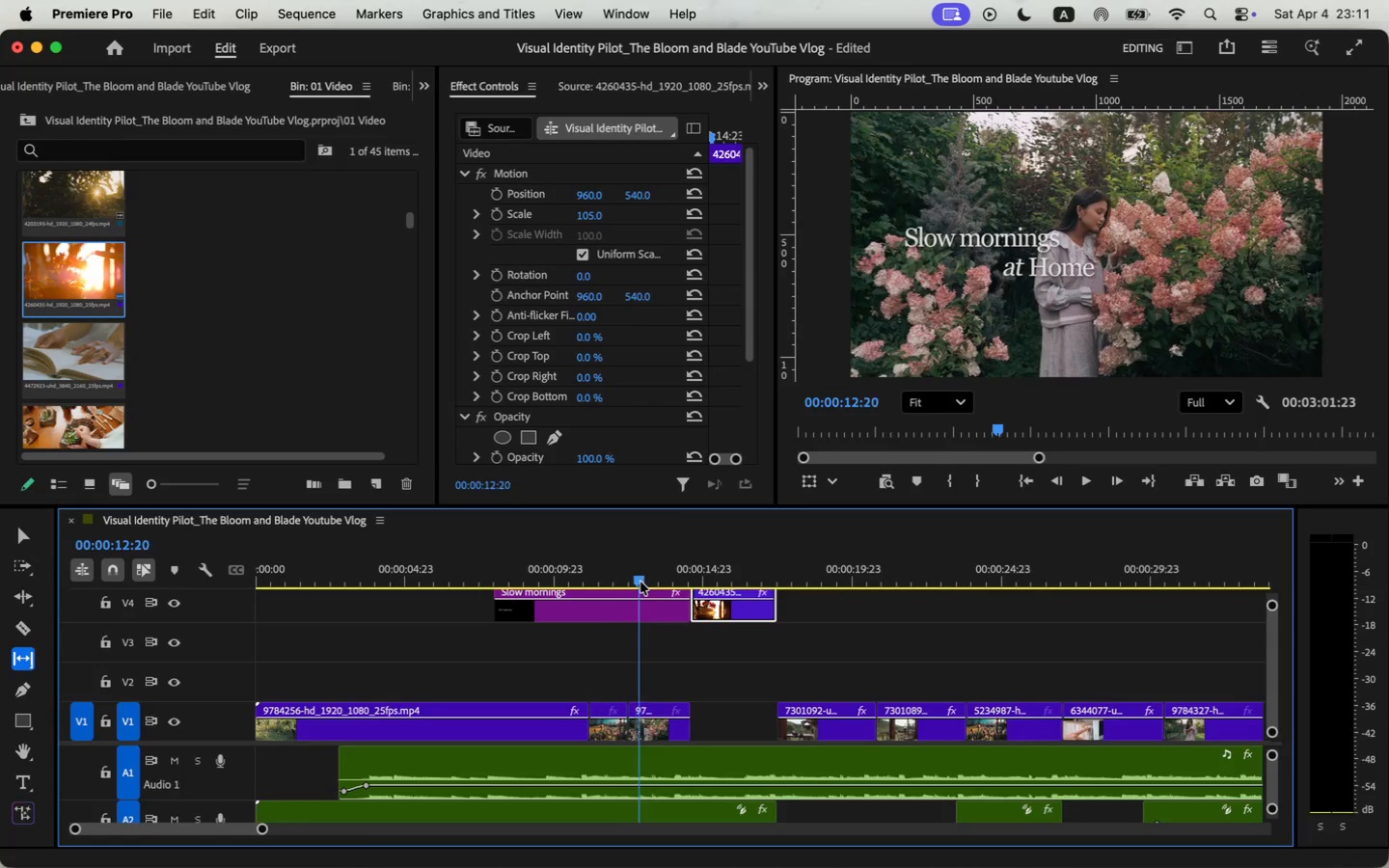 
left_click([607, 727])
 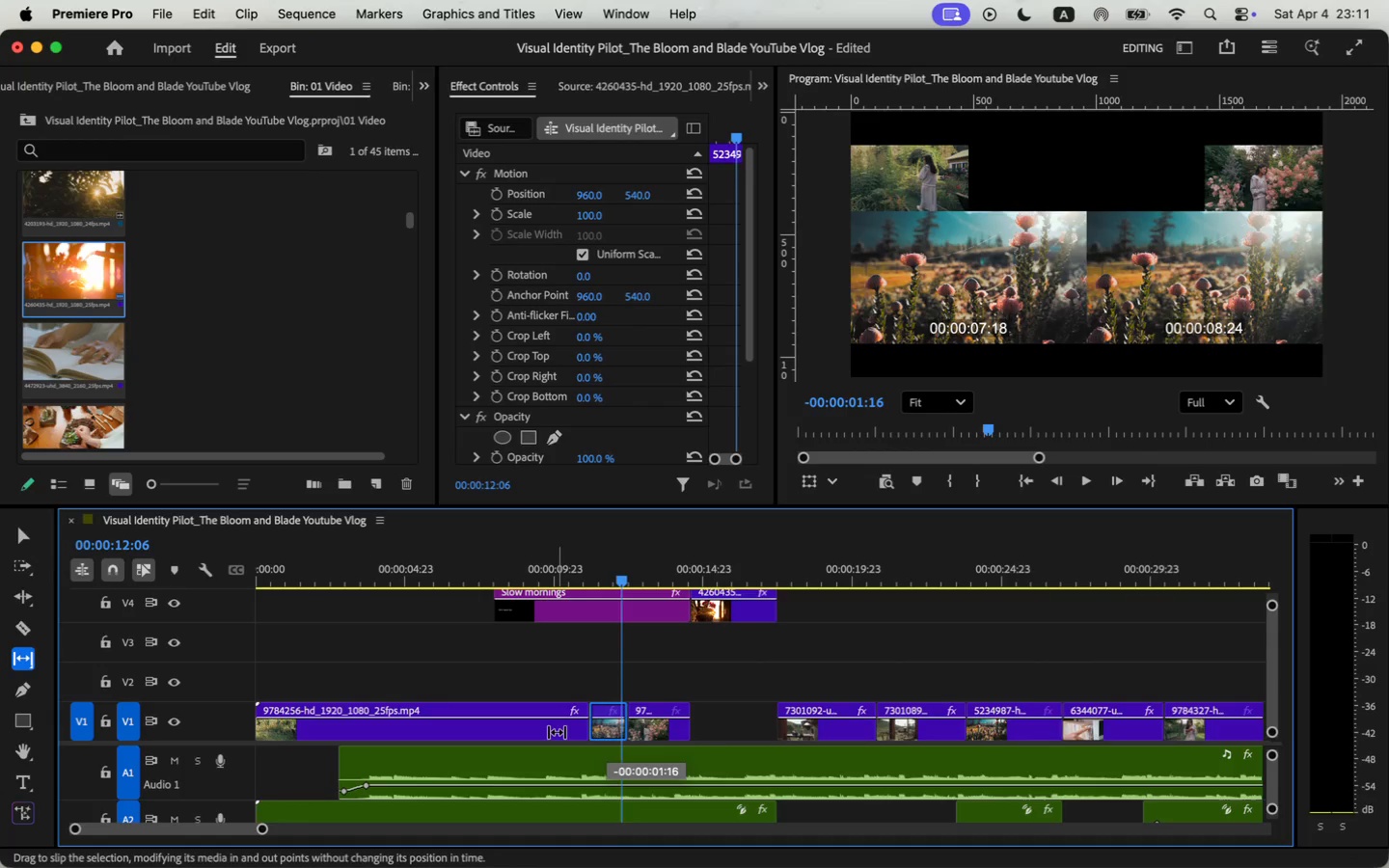 
left_click_drag(start_coordinate=[607, 727], to_coordinate=[561, 731])
 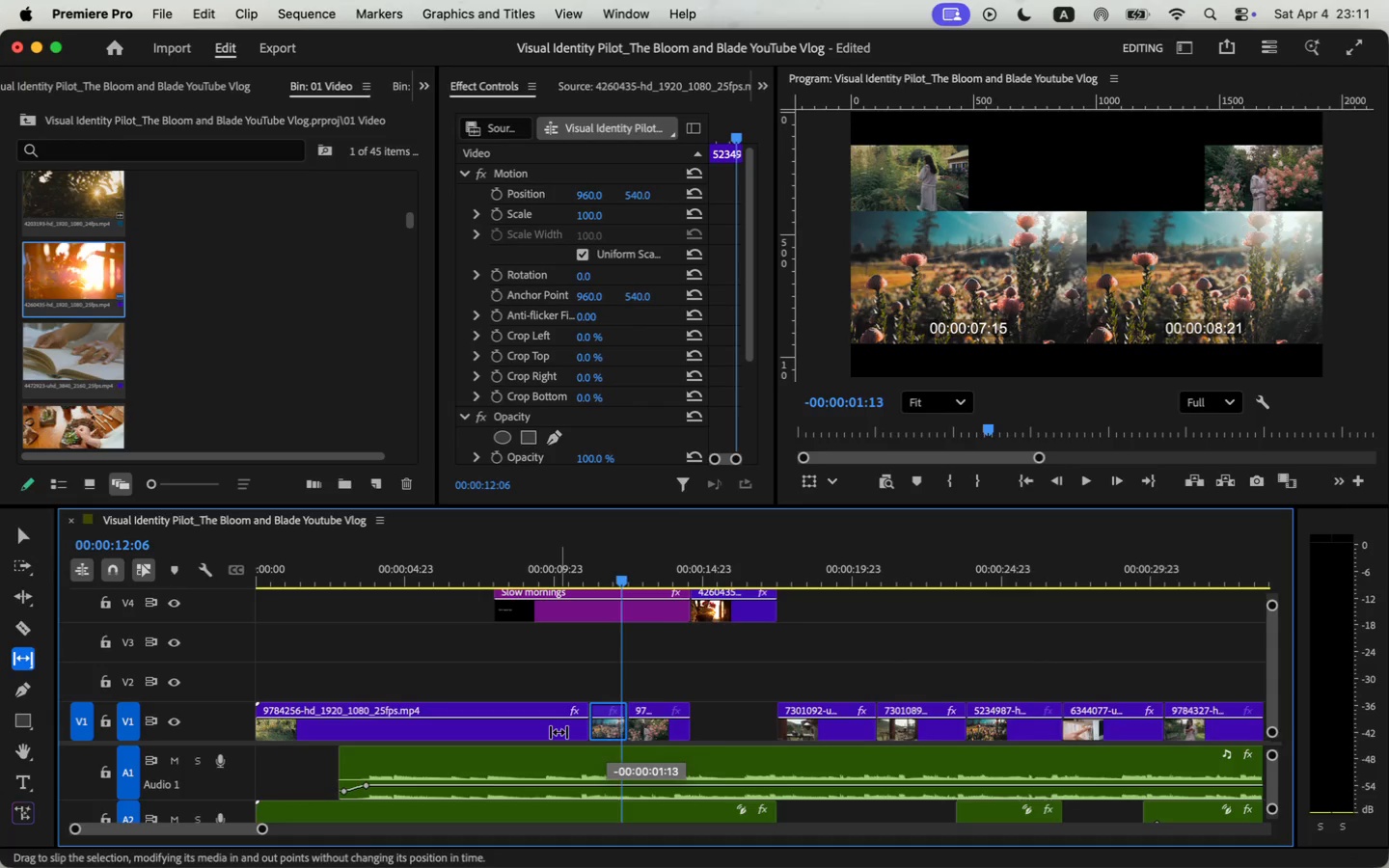 
key(Space)
 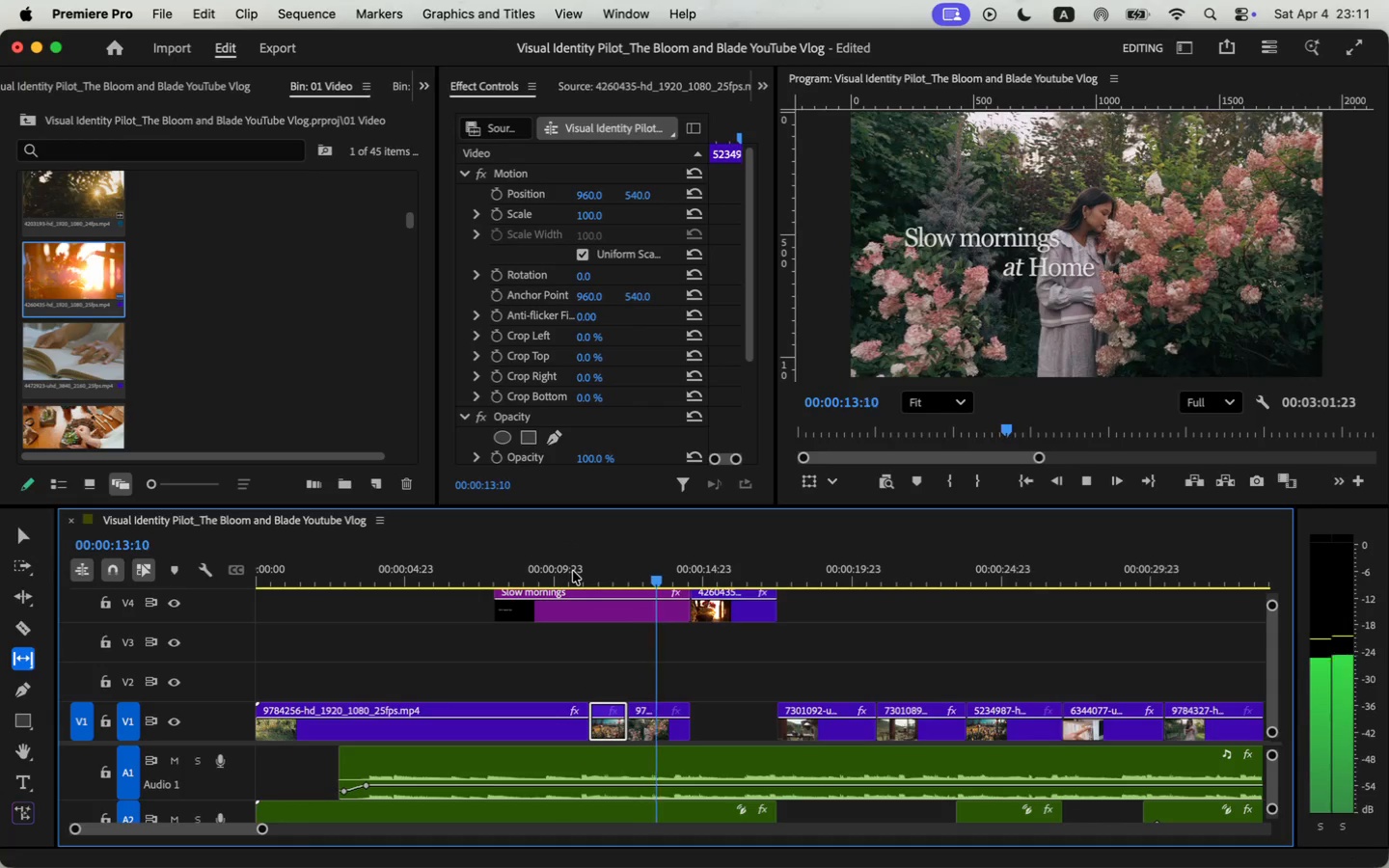 
key(Space)
 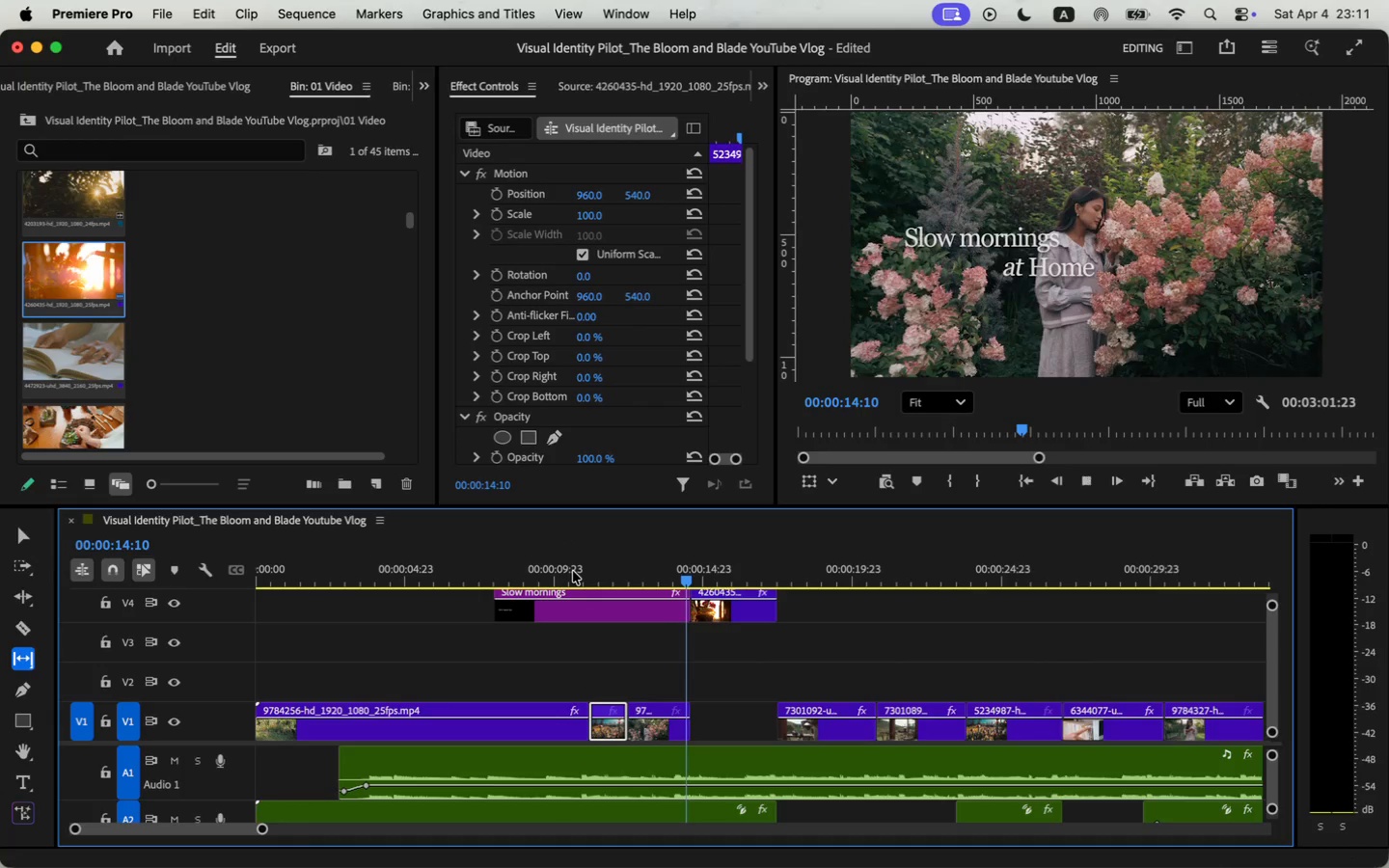 
key(Space)
 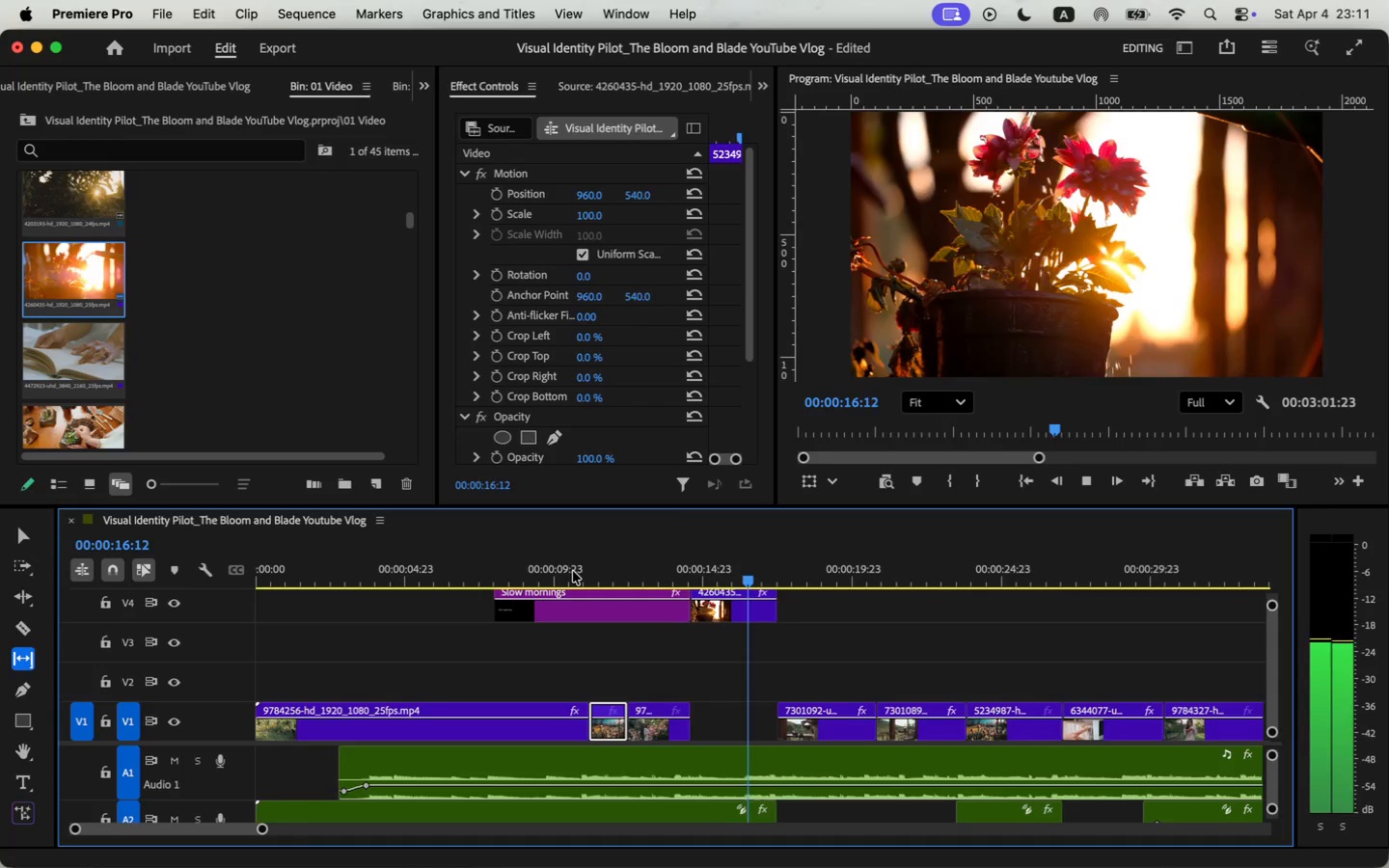 
key(Space)
 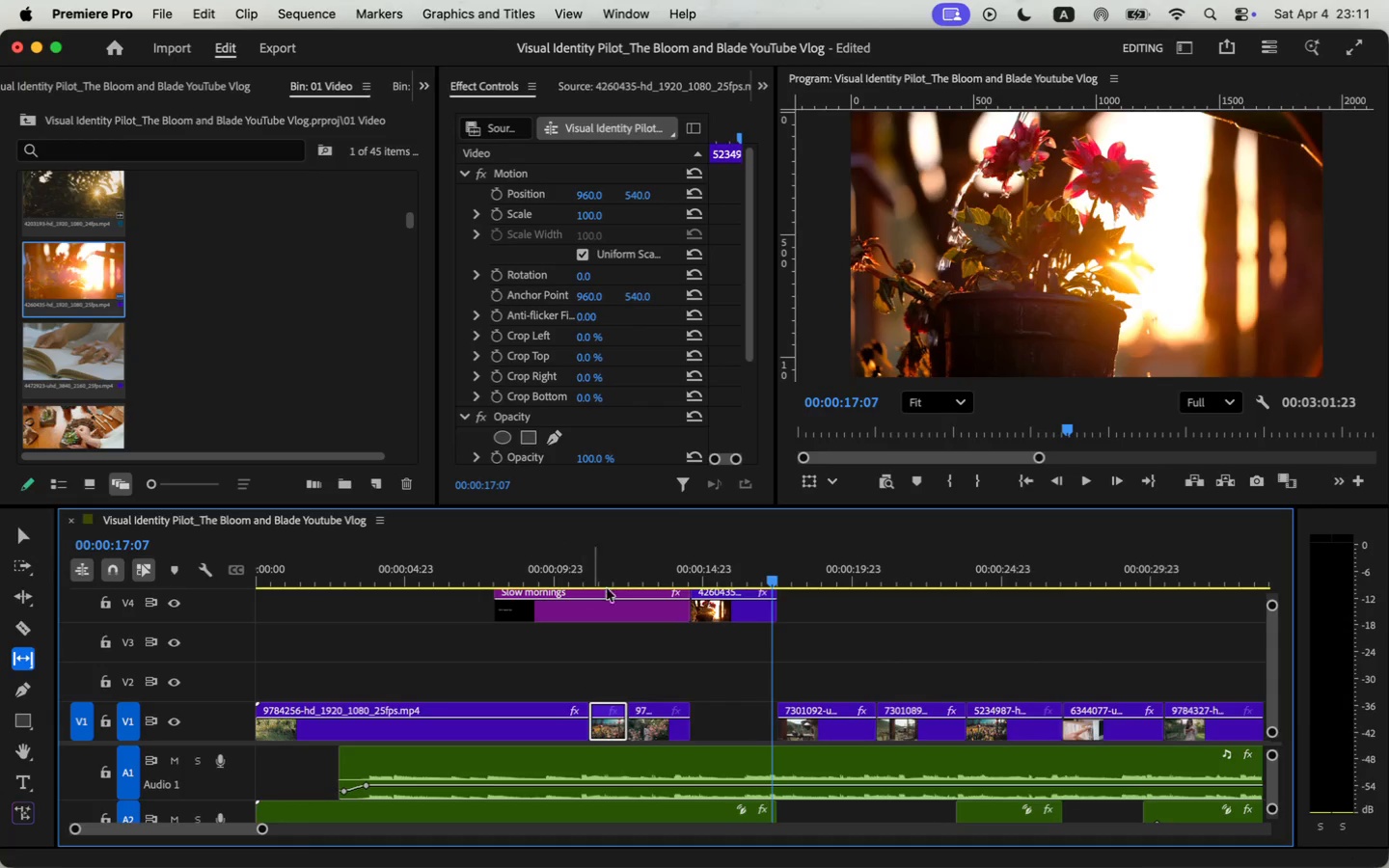 
key(Space)
 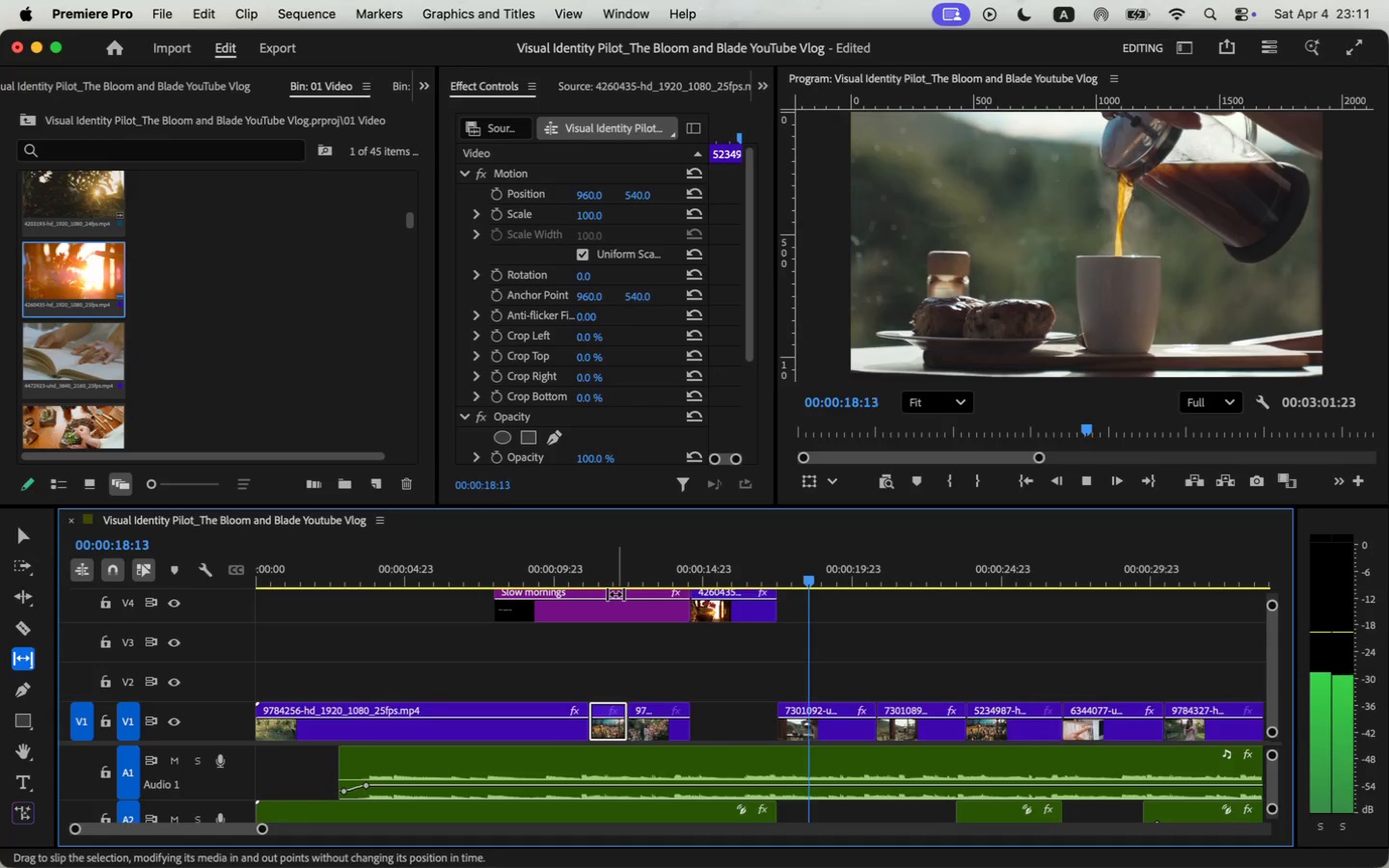 
key(Space)
 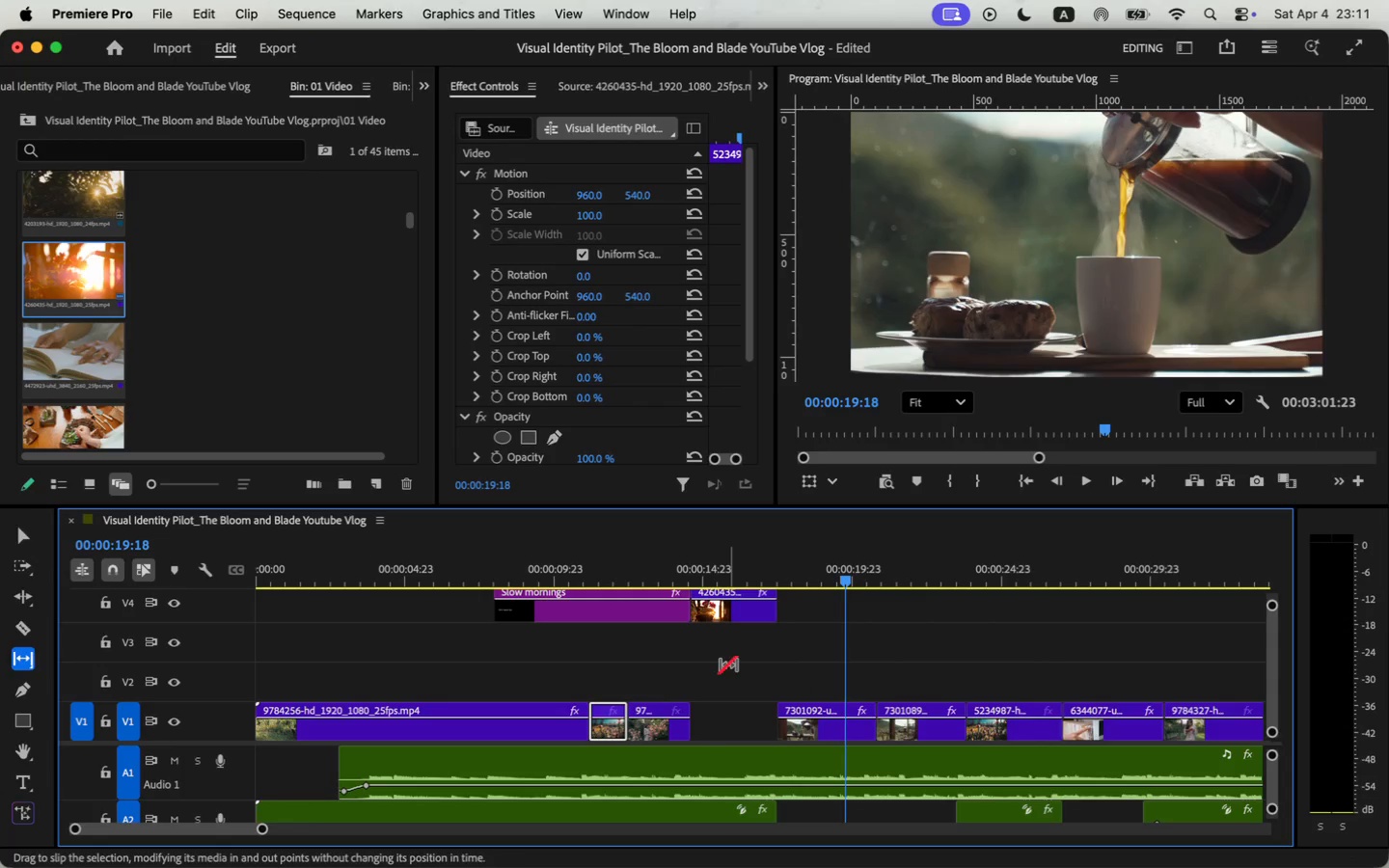 
key(V)
 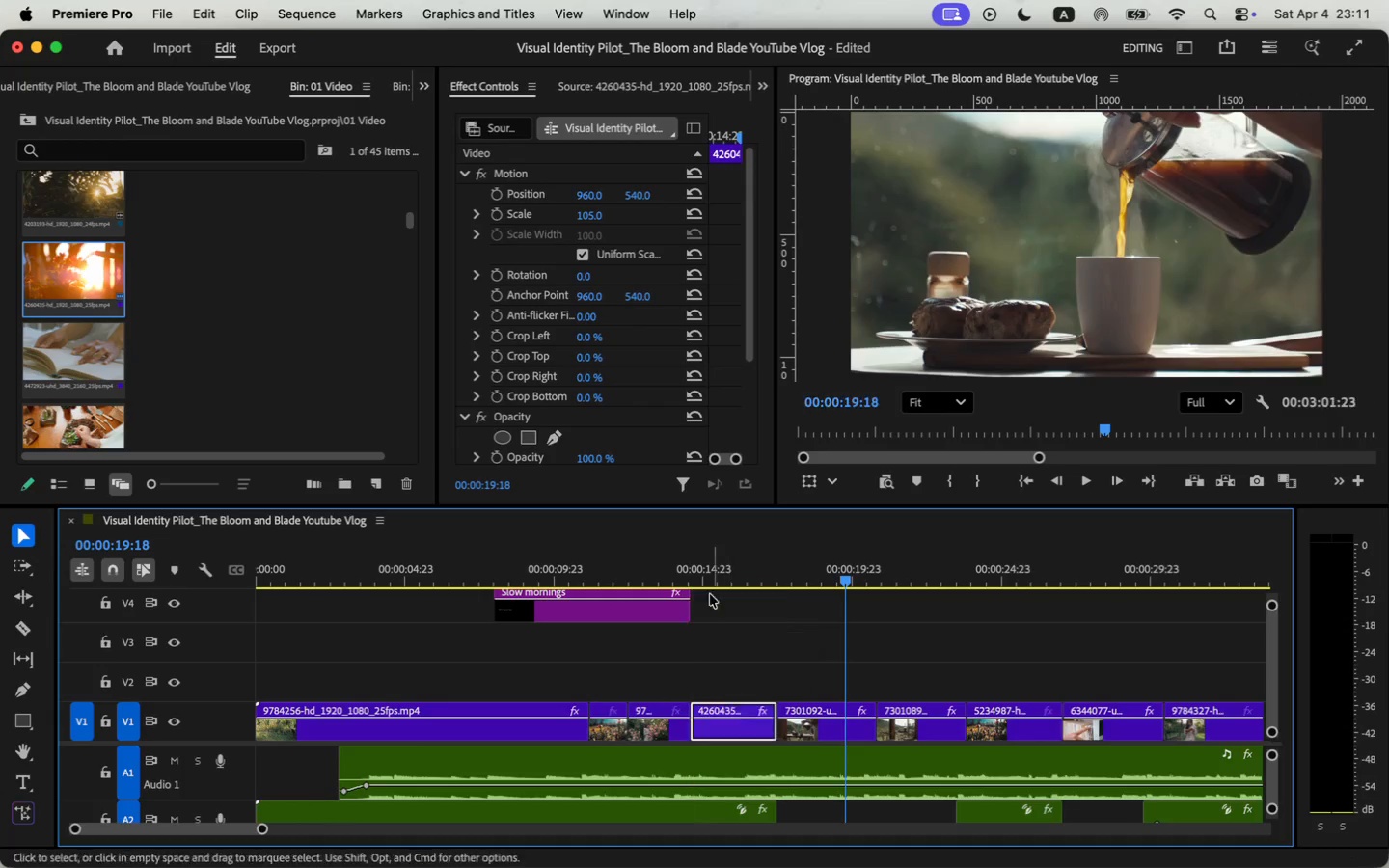 
left_click_drag(start_coordinate=[733, 617], to_coordinate=[726, 714])
 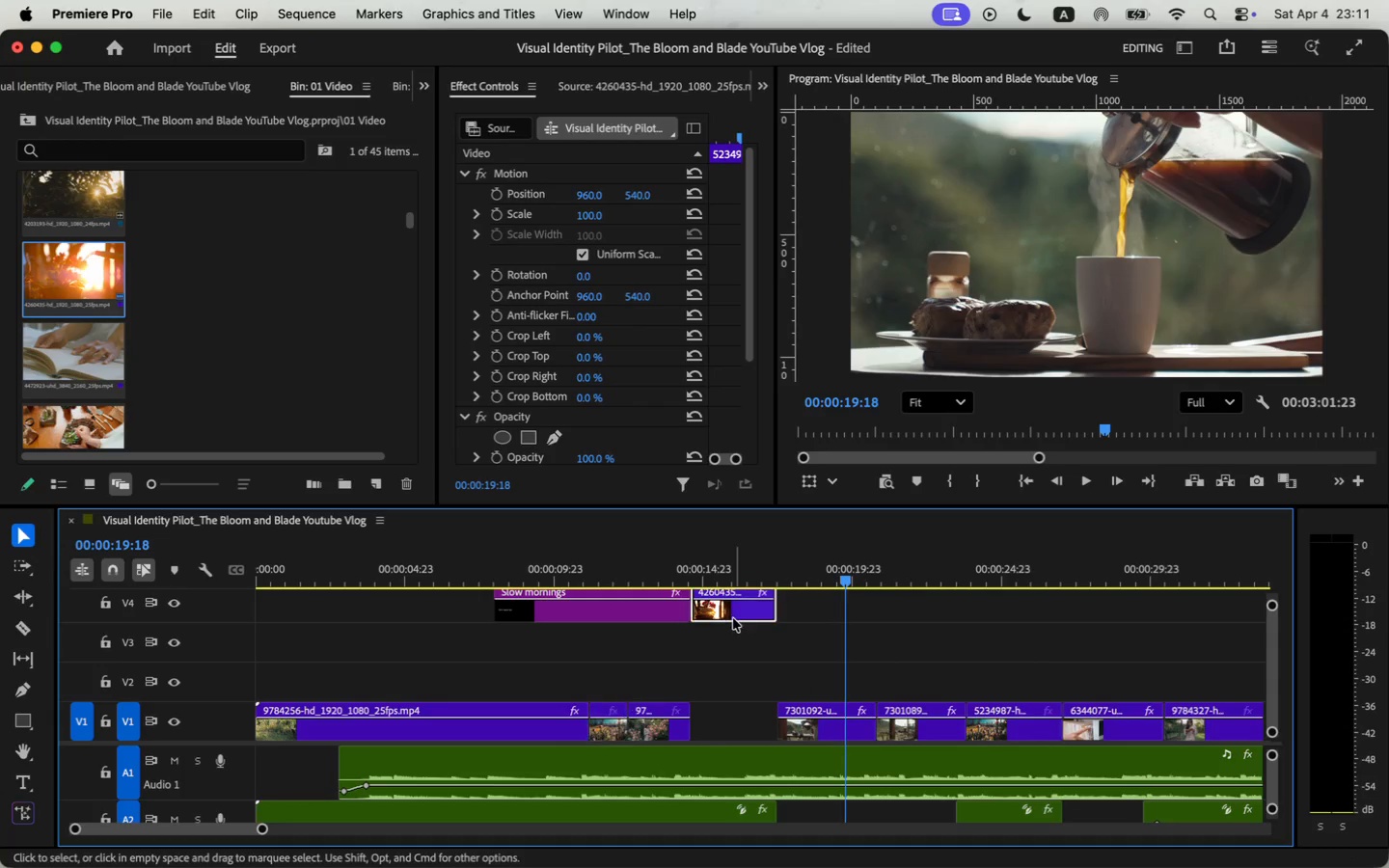 
key(Space)
 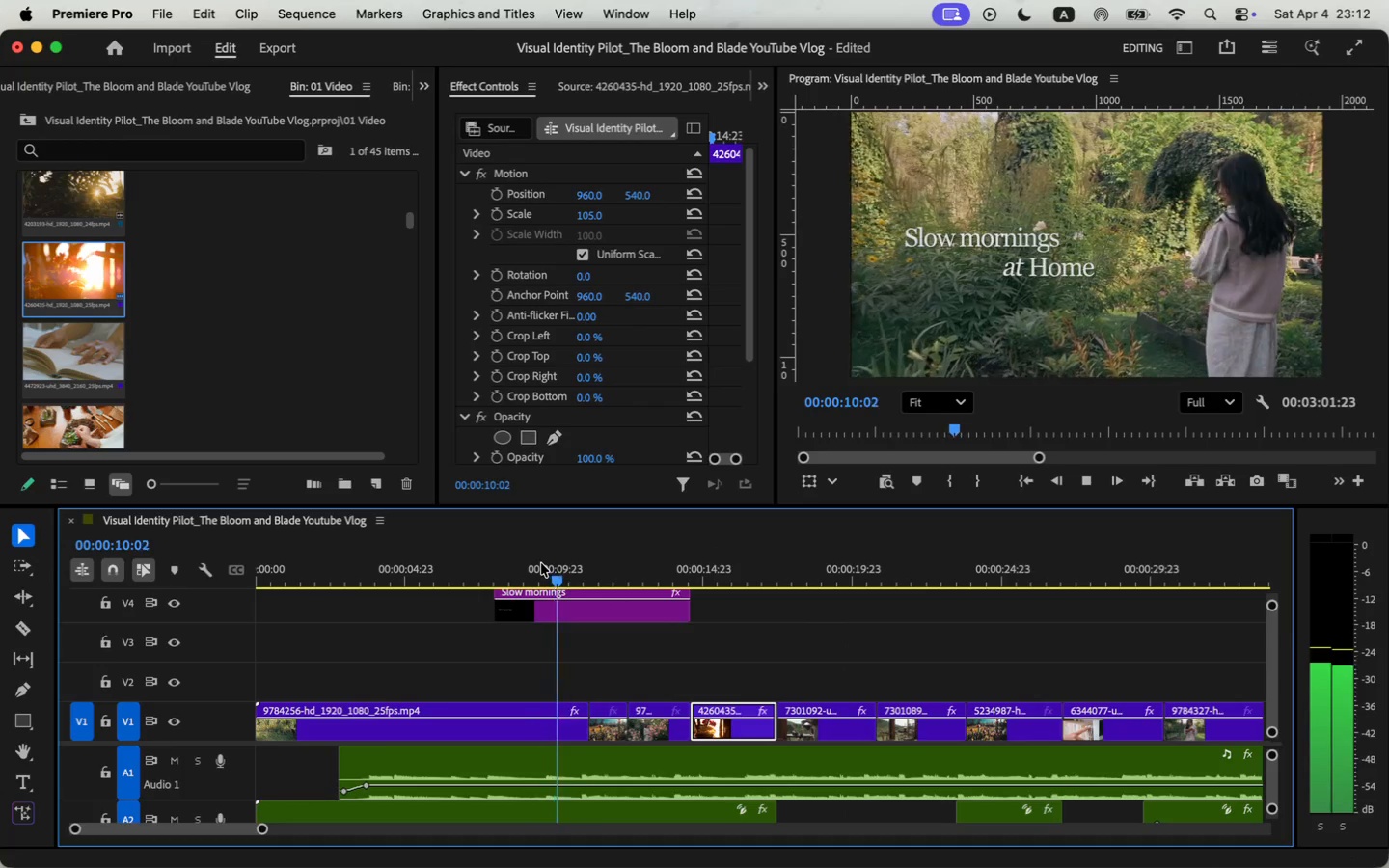 
scroll: coordinate [680, 680], scroll_direction: up, amount: 3.0
 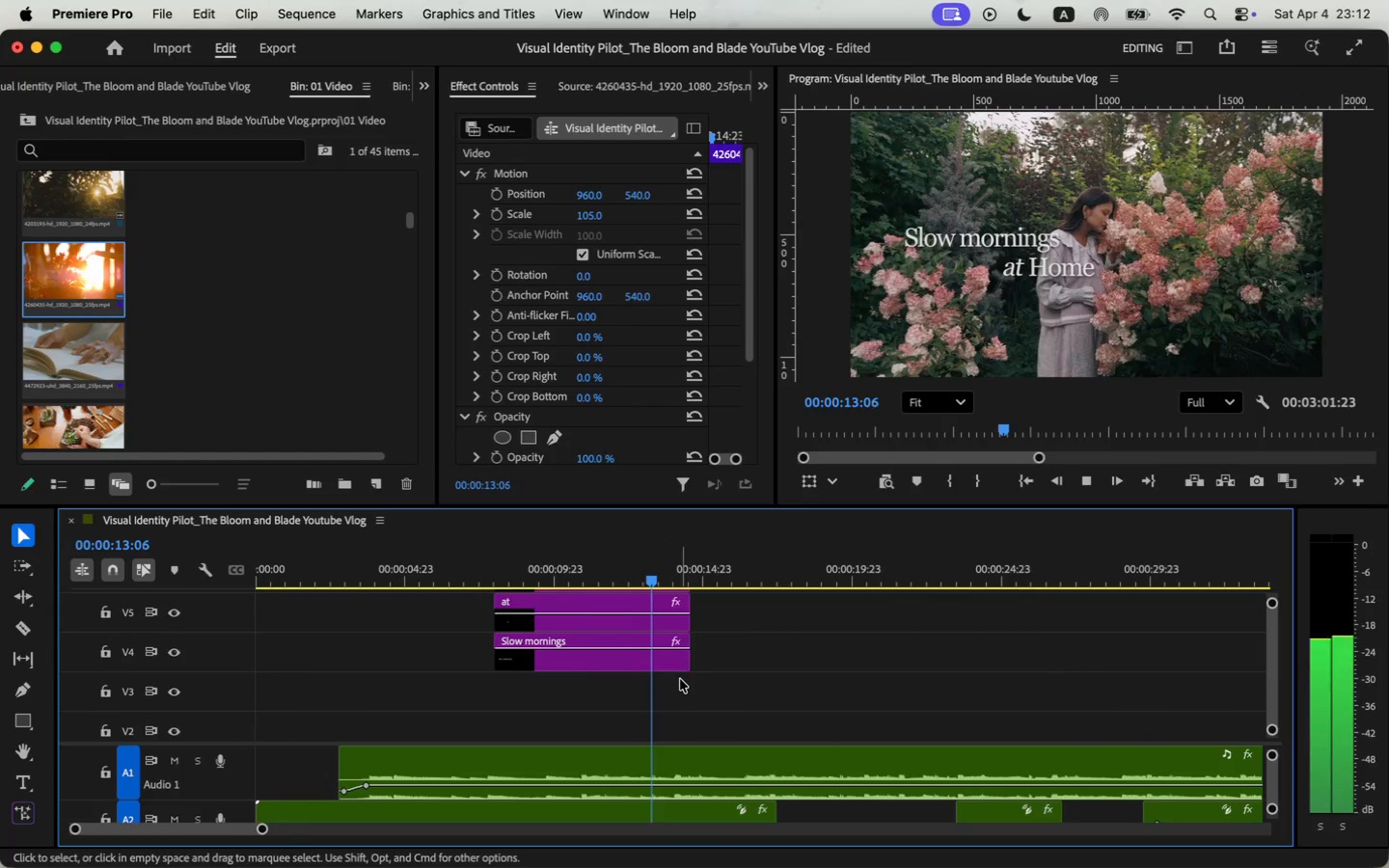 
key(Space)
 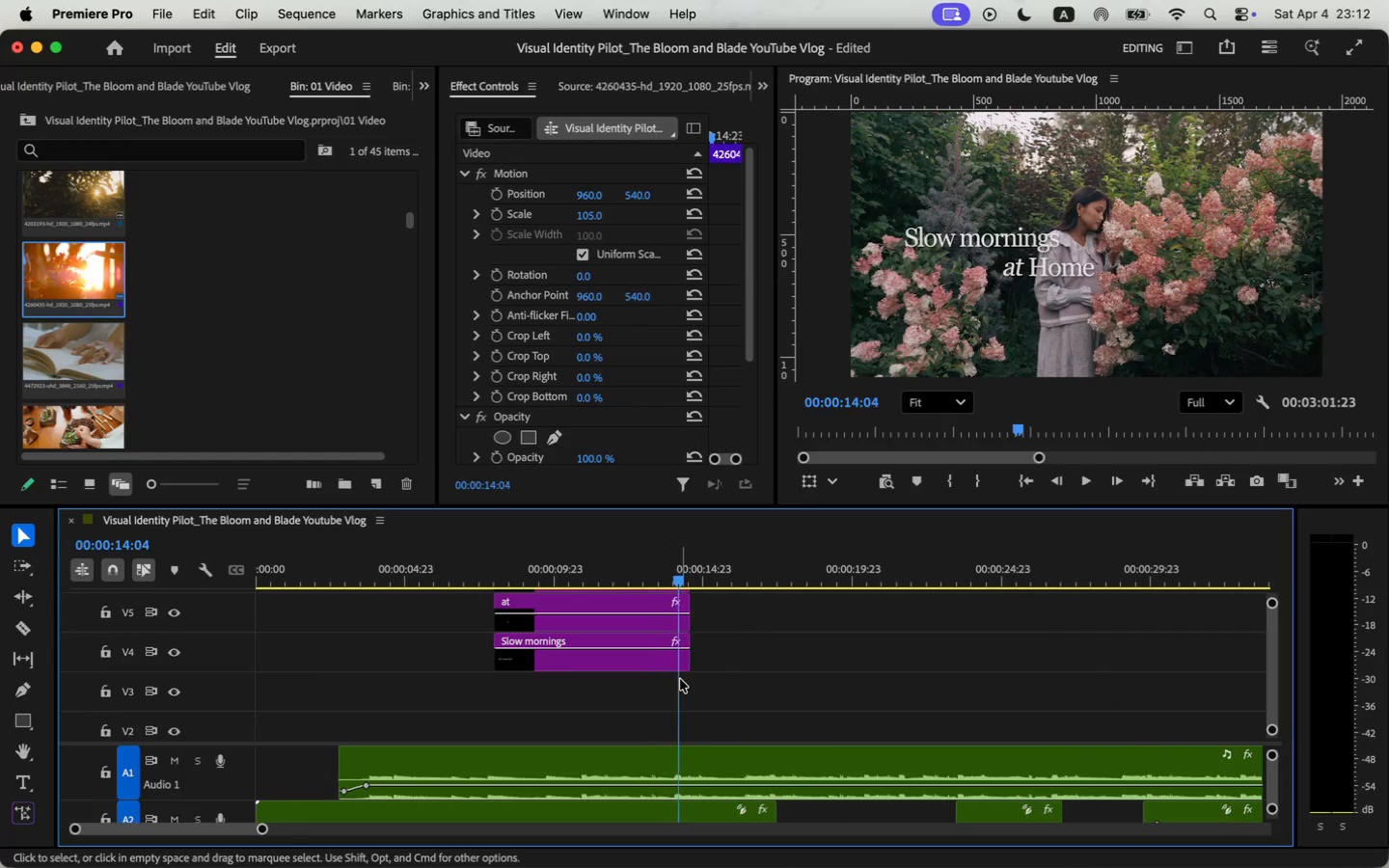 
left_click([588, 646])
 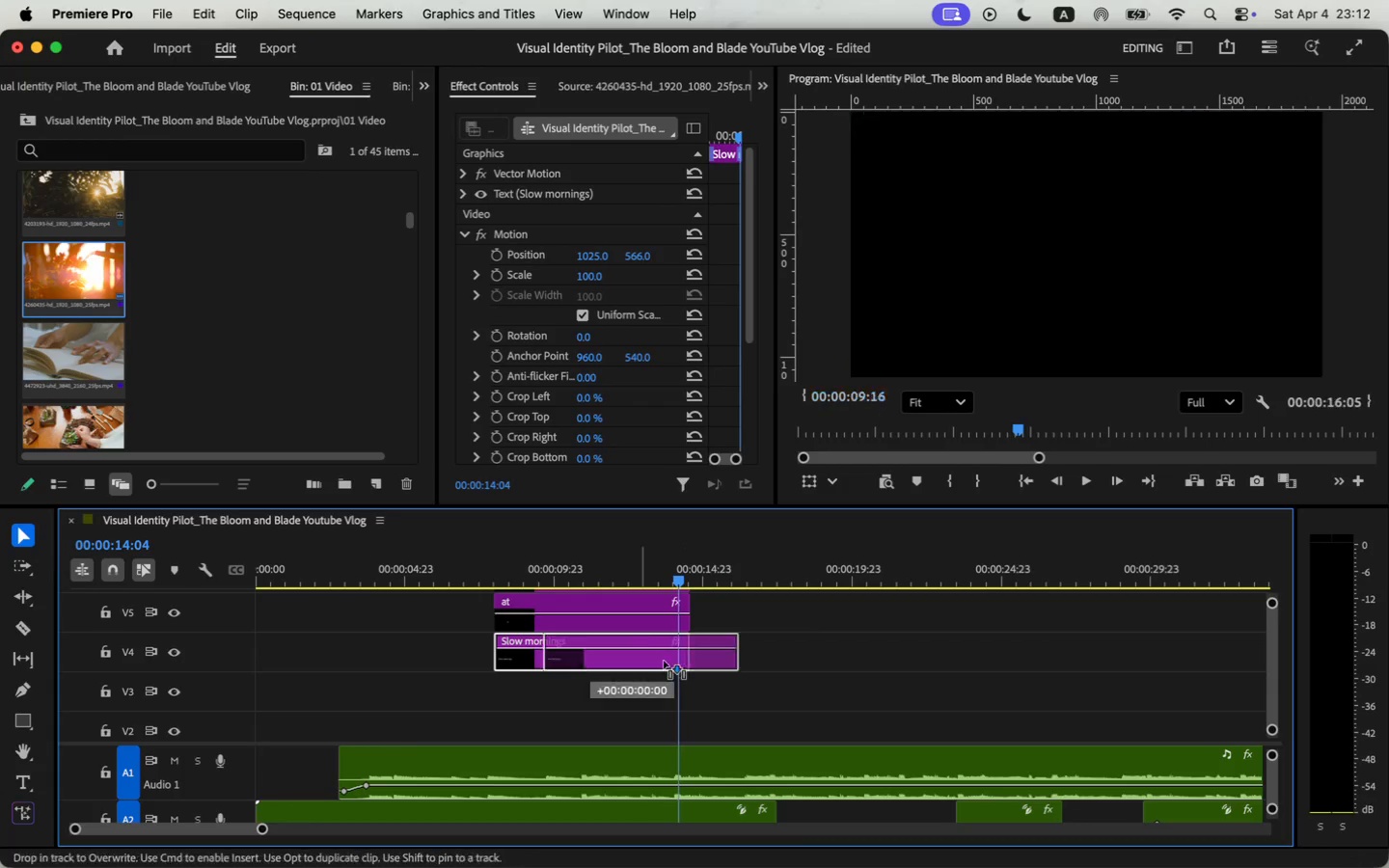 
hold_key(key=OptionLeft, duration=1.47)
left_click_drag(start_coordinate=[589, 660], to_coordinate=[793, 664])
 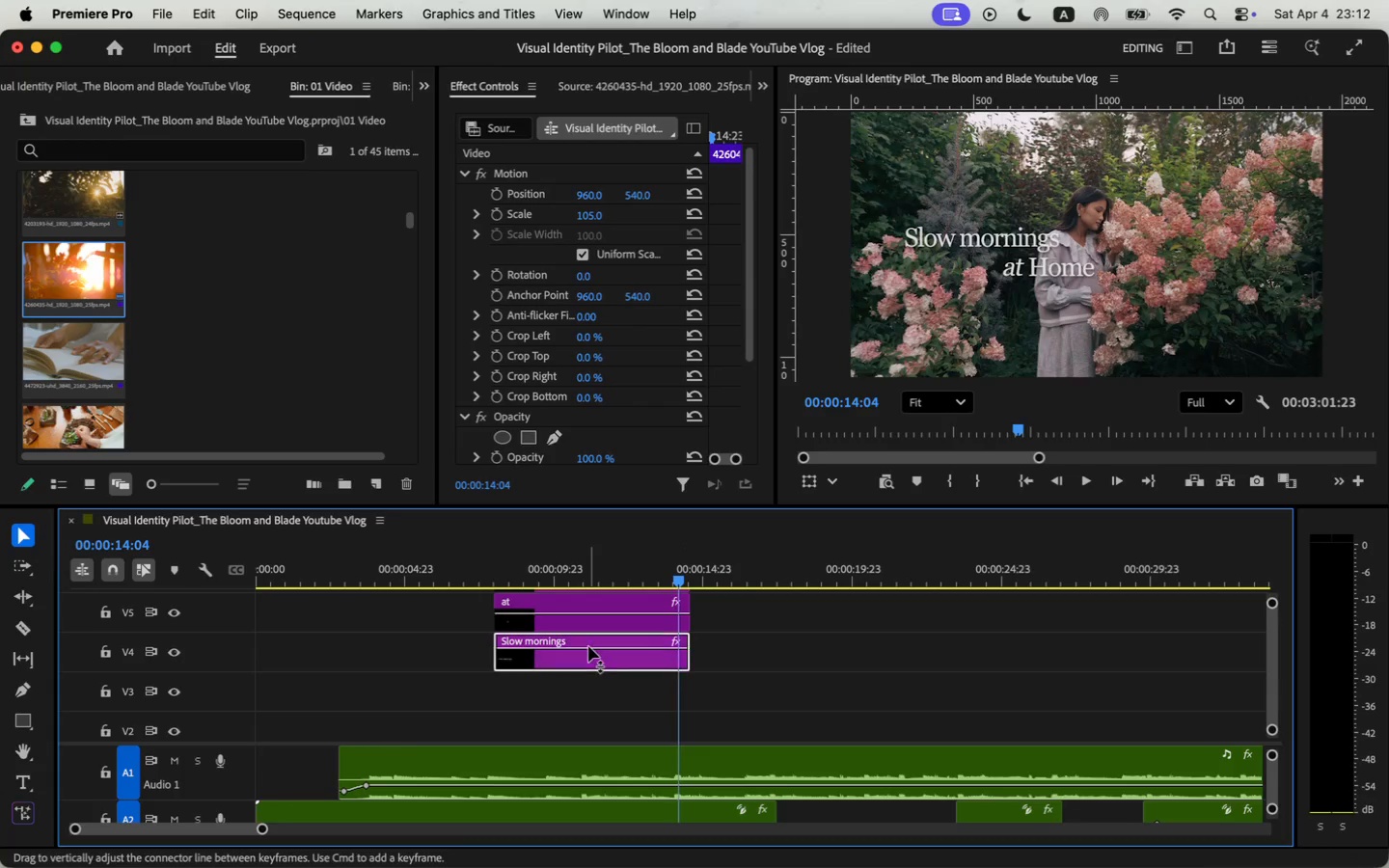 
scroll: coordinate [763, 644], scroll_direction: none, amount: 0.0
 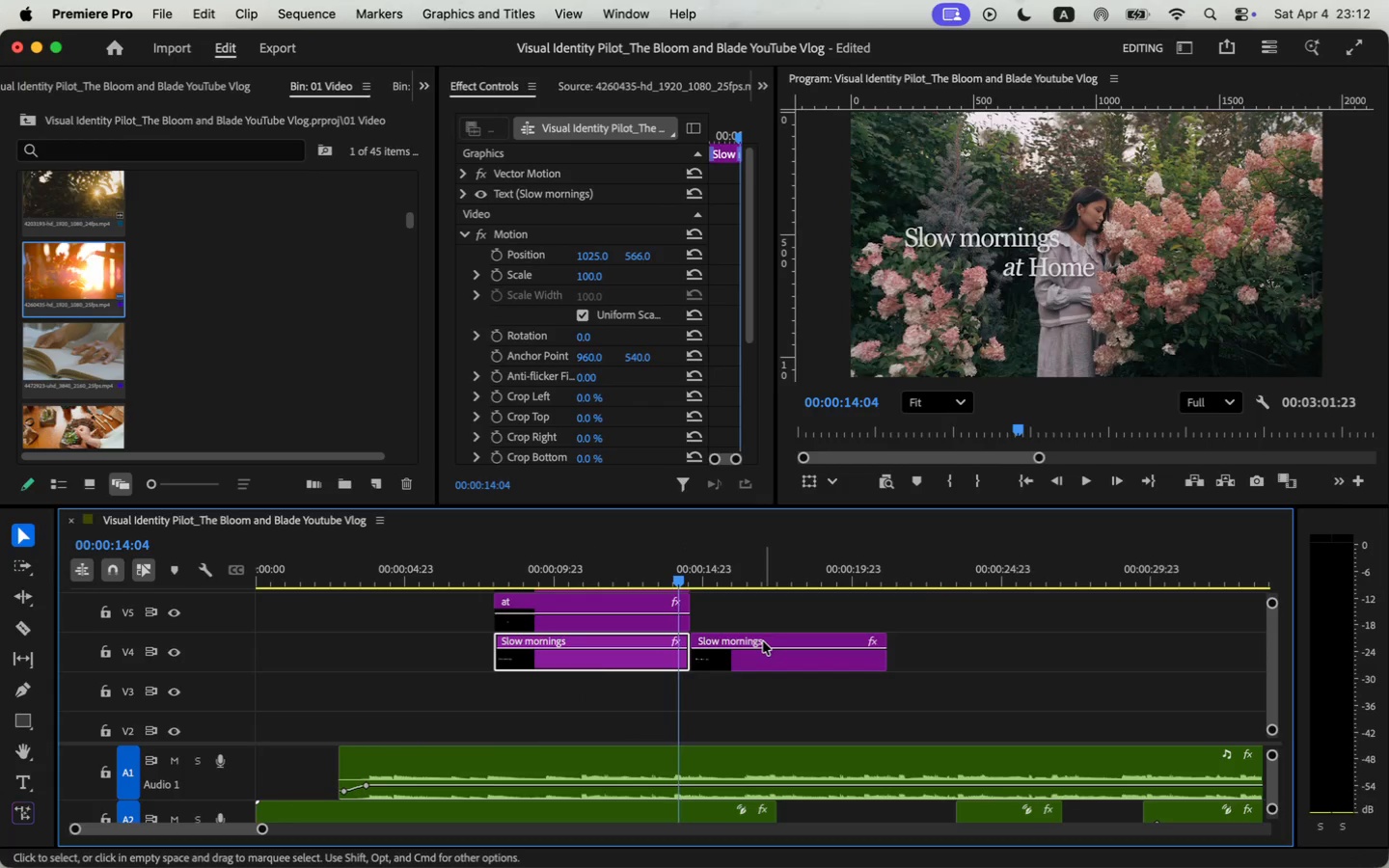 
left_click_drag(start_coordinate=[757, 656], to_coordinate=[823, 657])
 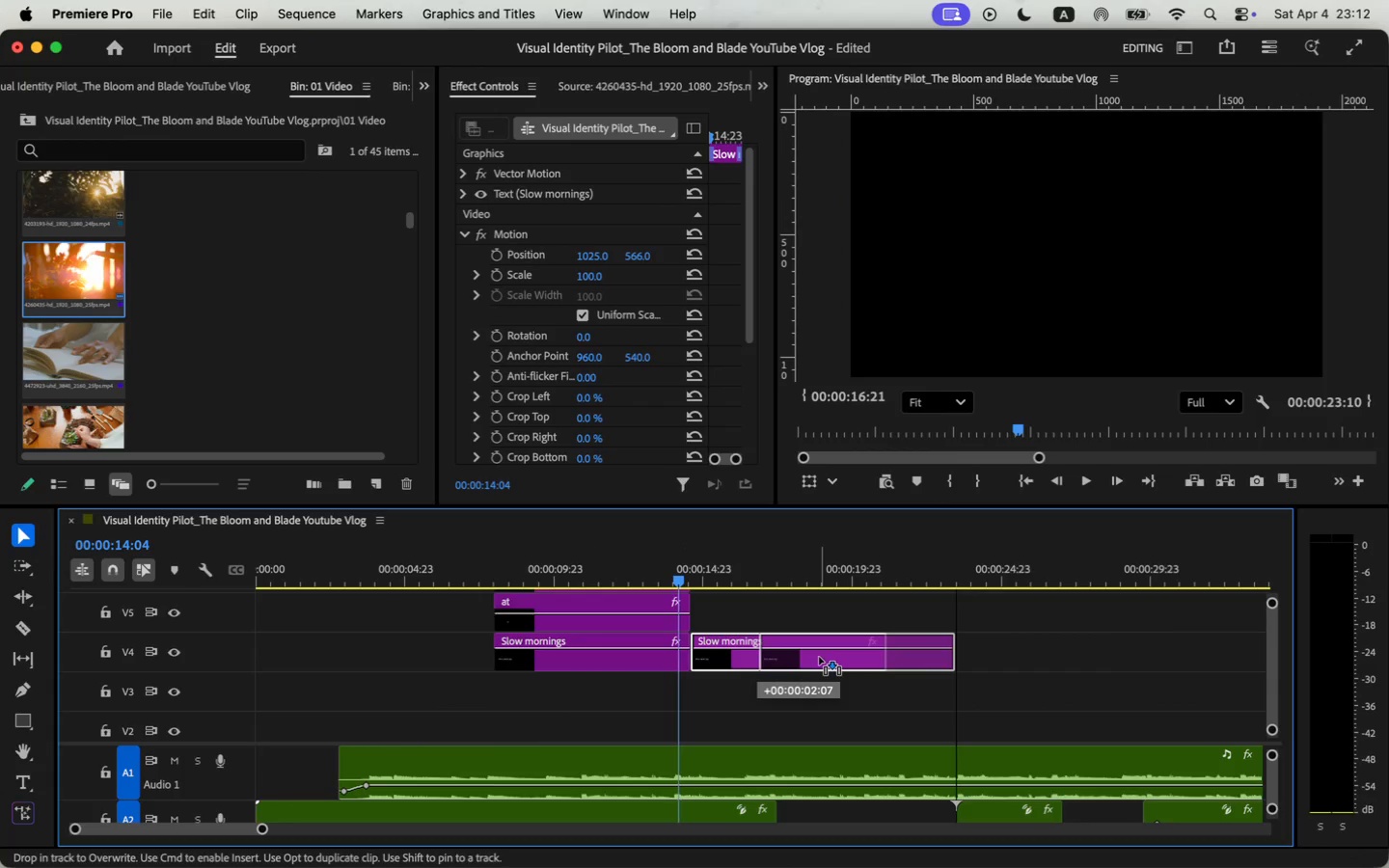 
scroll: coordinate [712, 622], scroll_direction: up, amount: 3.0
 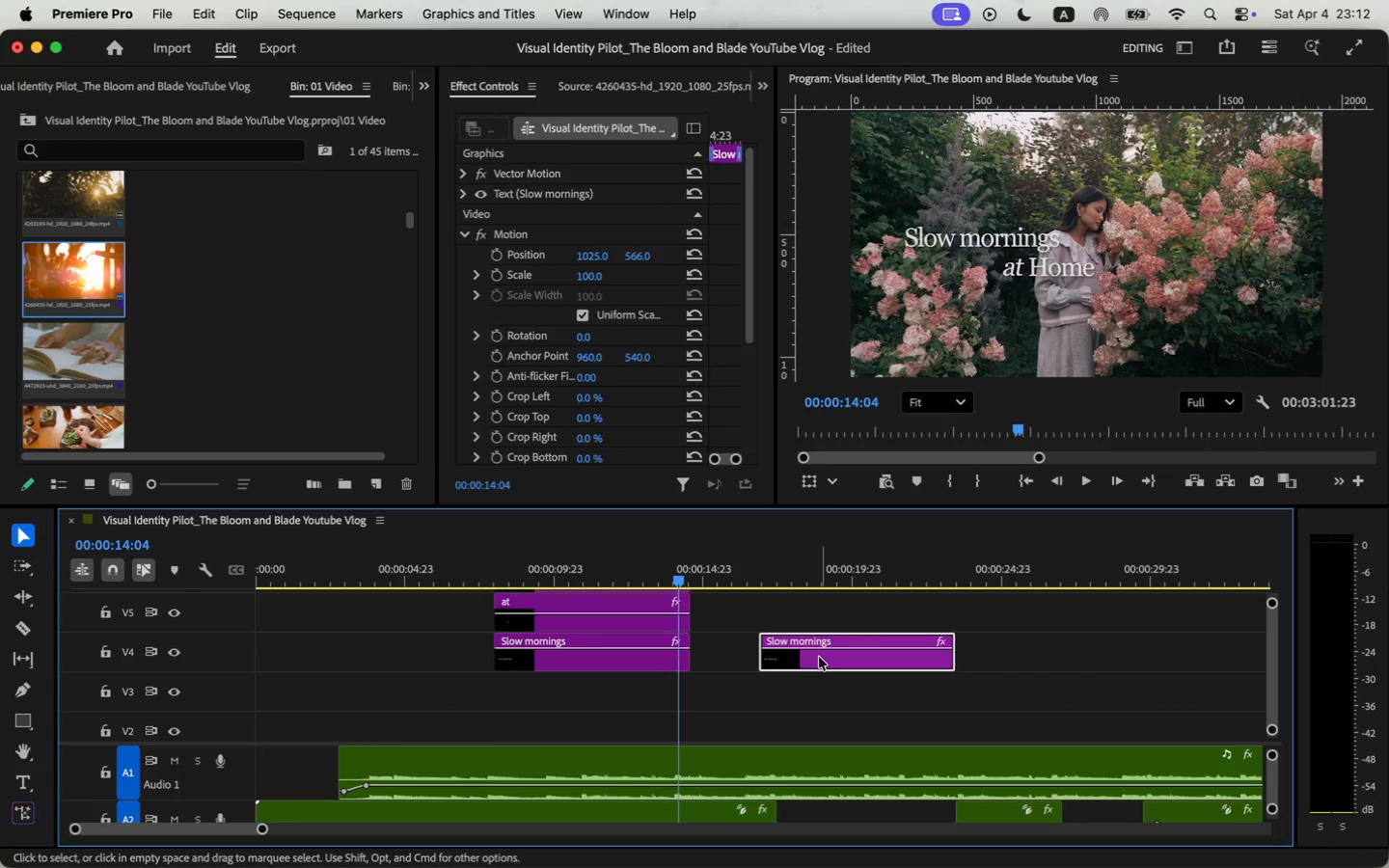 
left_click_drag(start_coordinate=[818, 710], to_coordinate=[727, 596])
 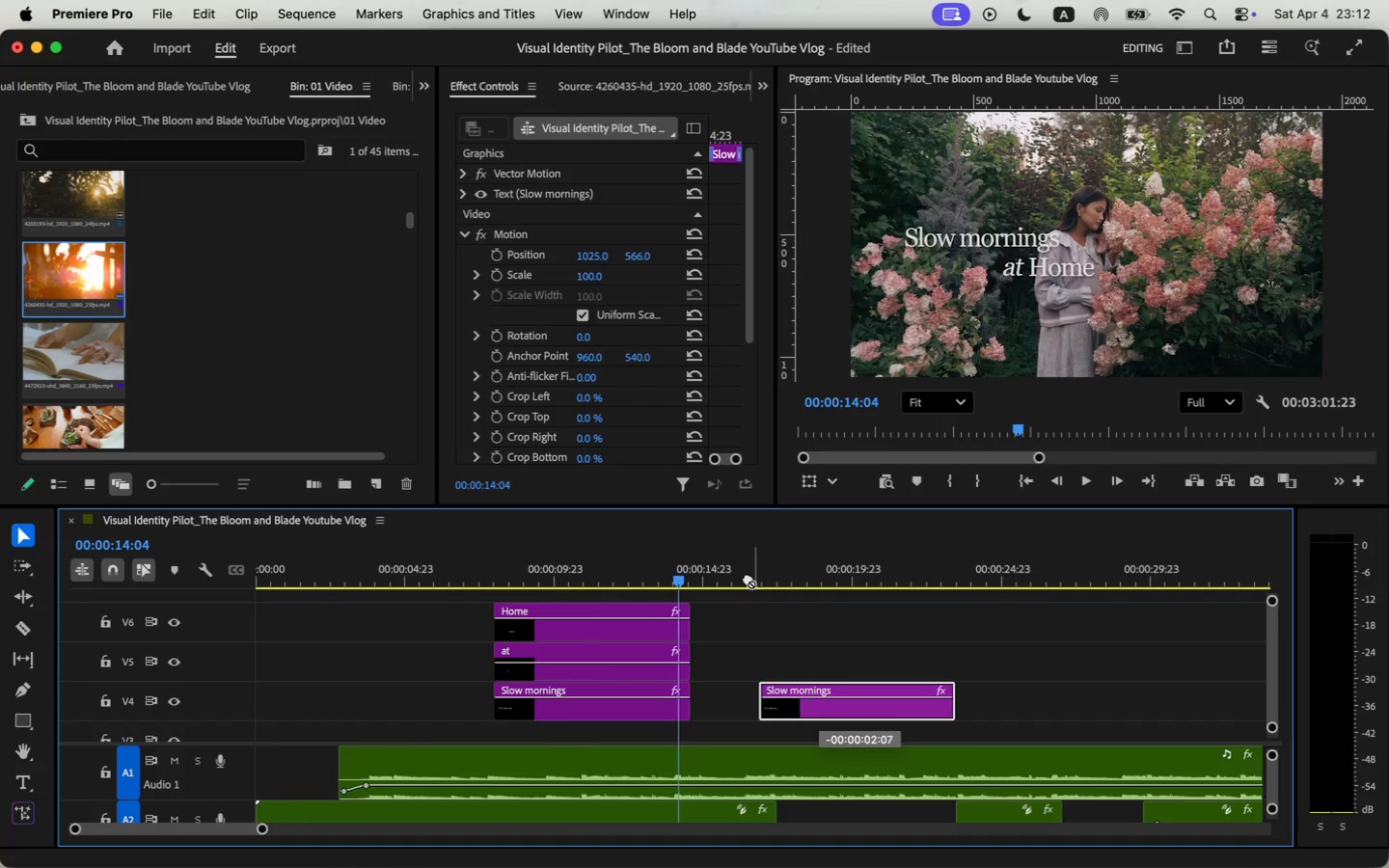 
scroll: coordinate [713, 637], scroll_direction: up, amount: 8.0
 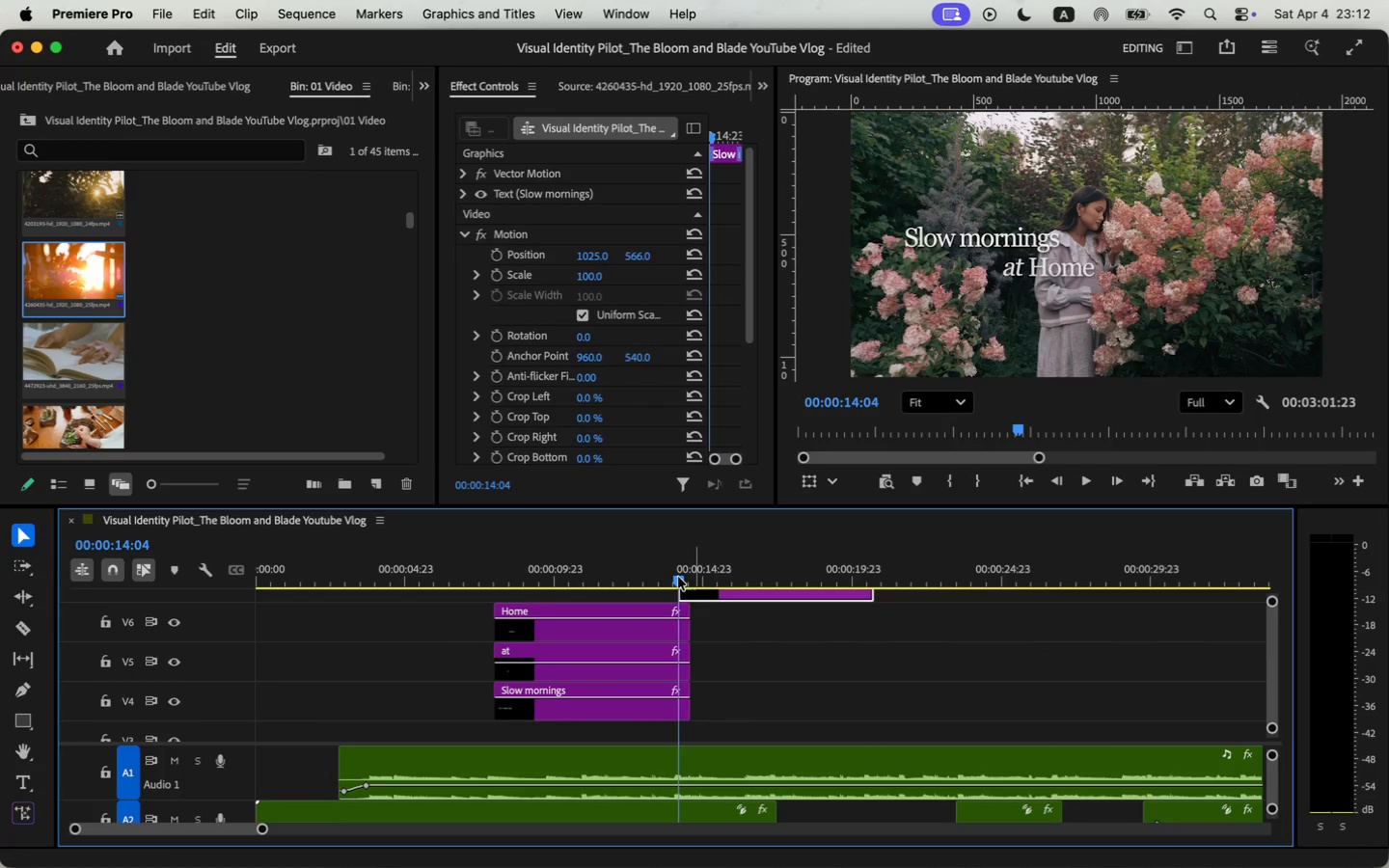 
left_click_drag(start_coordinate=[749, 627], to_coordinate=[732, 627])
 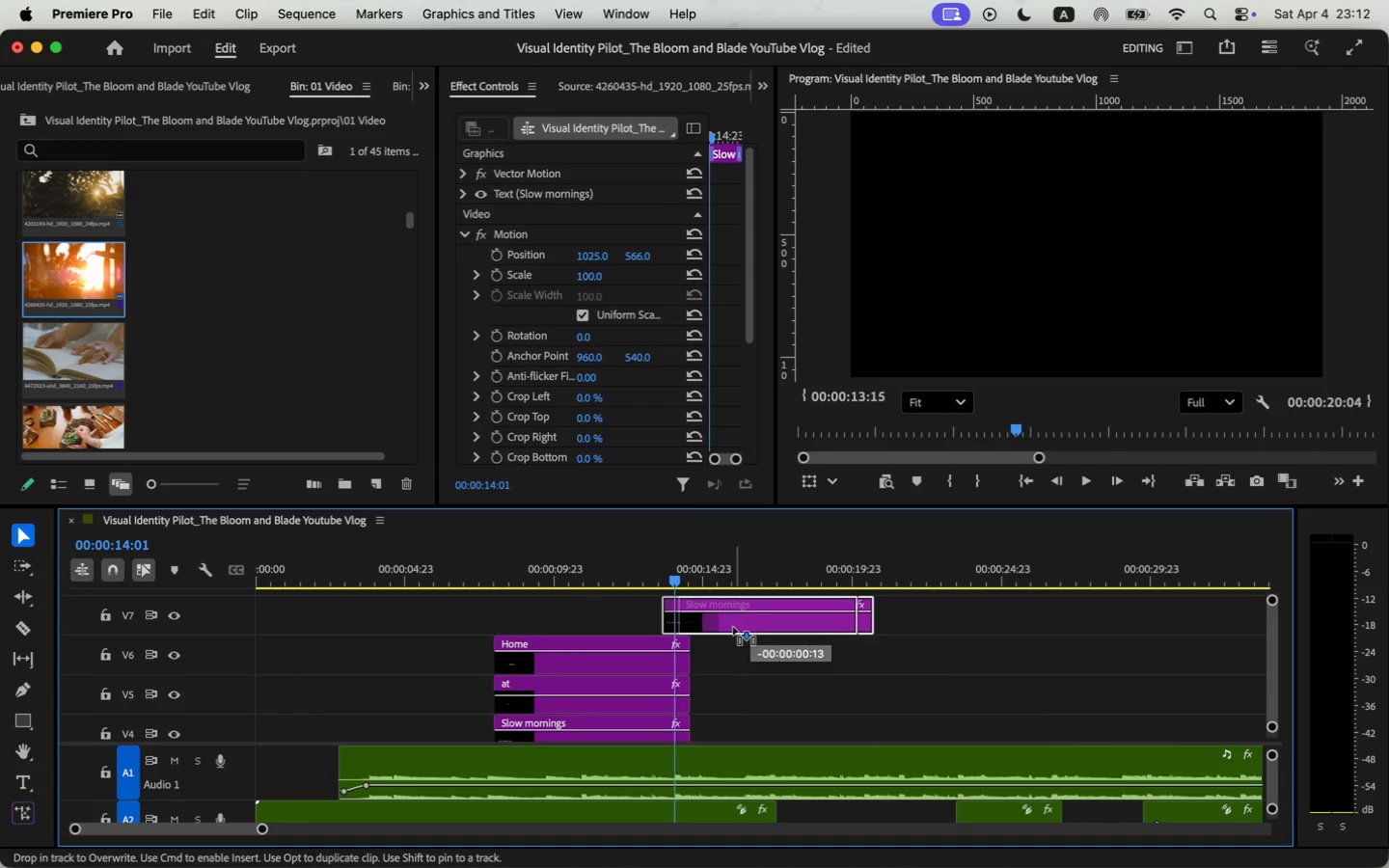 
left_click([733, 621])
 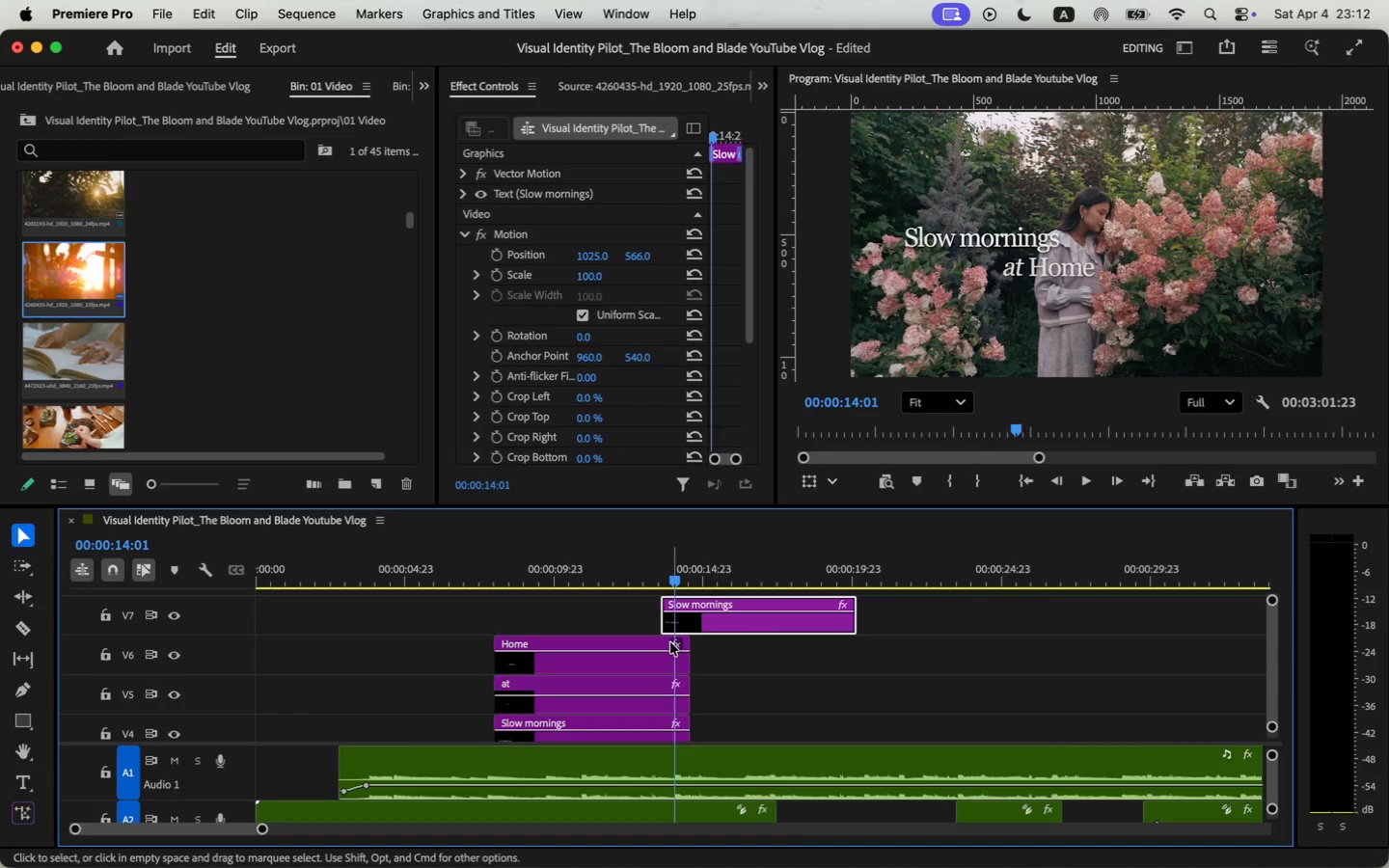 
key(Space)
 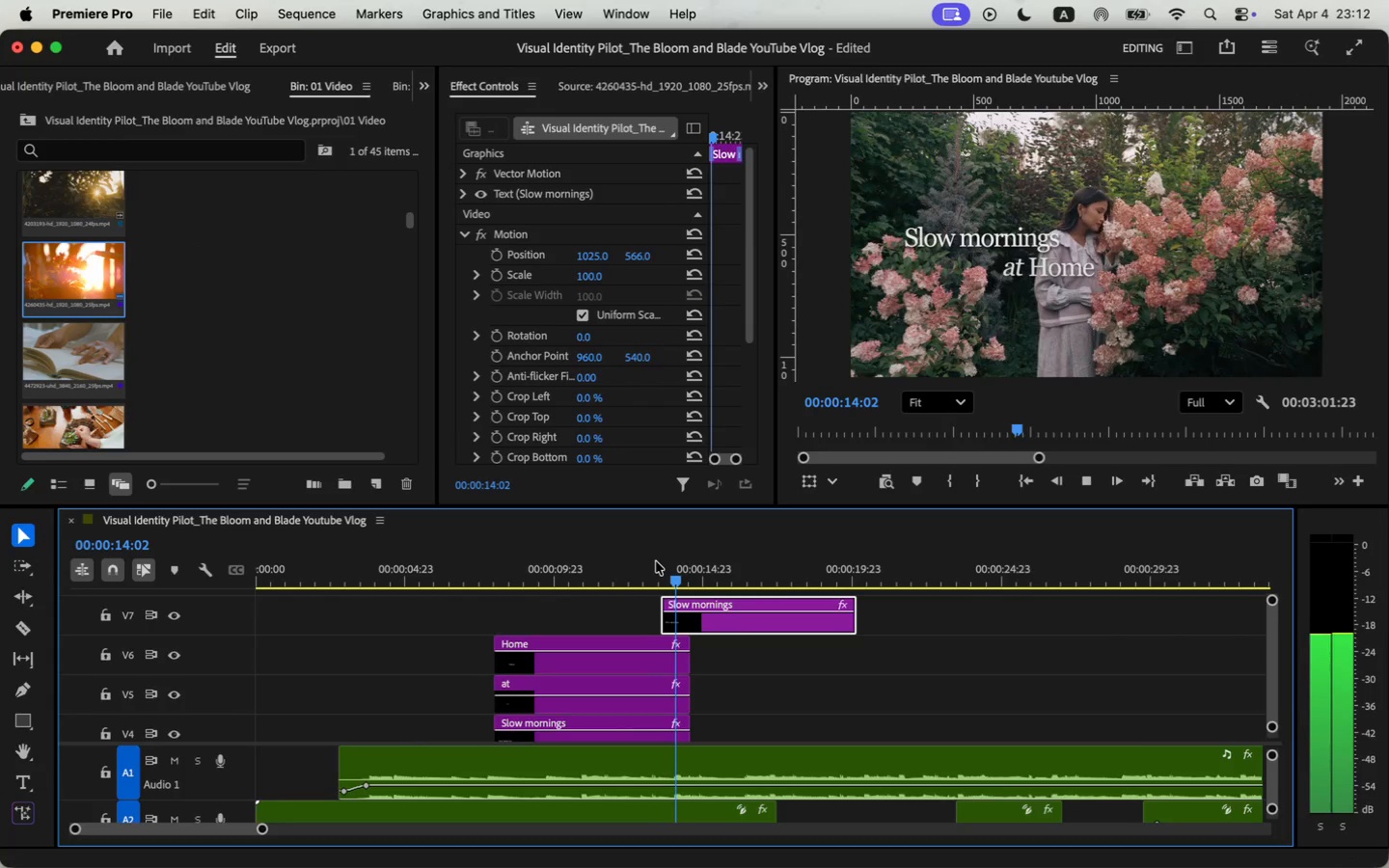 
key(Space)
 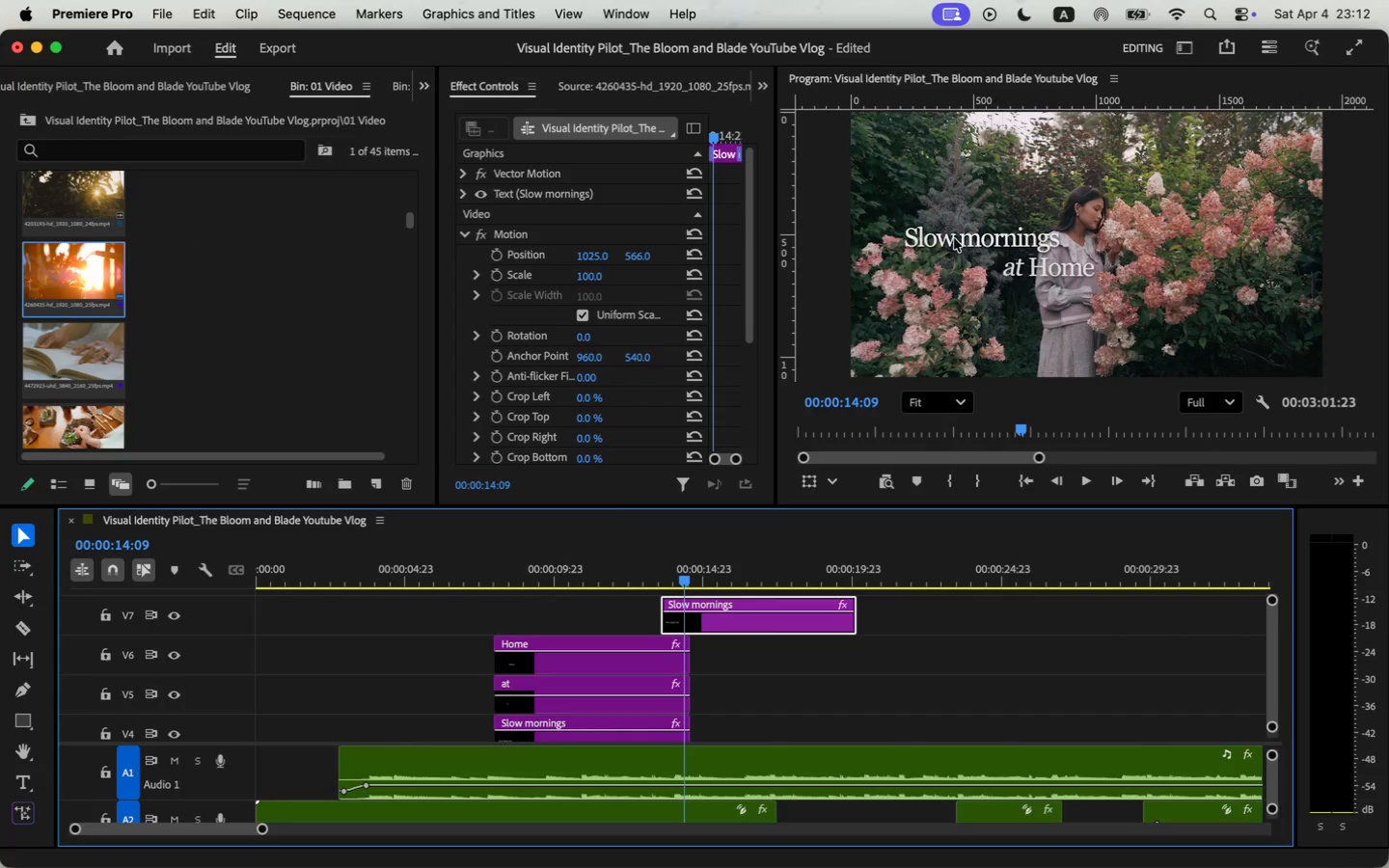 
double_click([951, 231])
 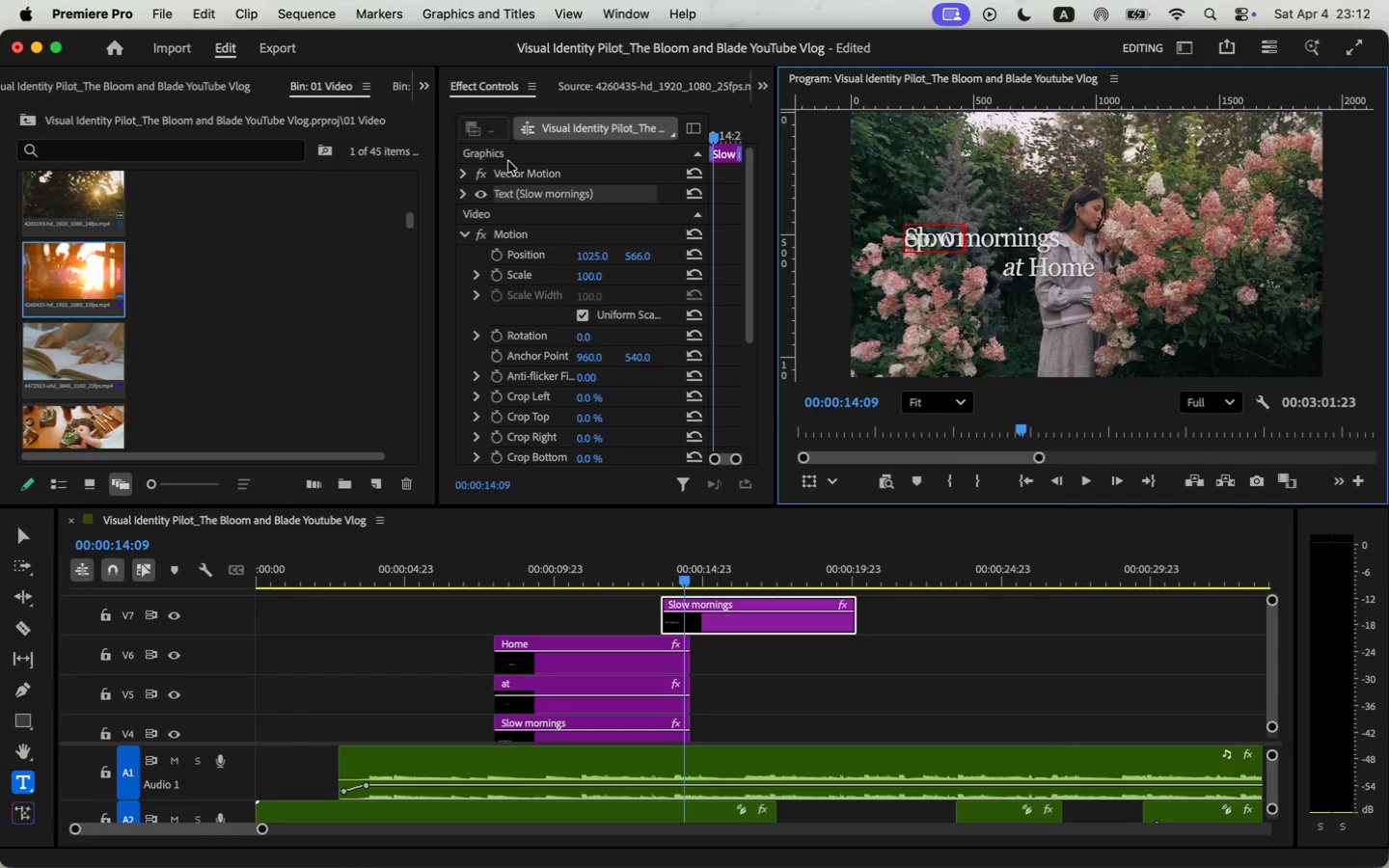 
type(ep. 01)
 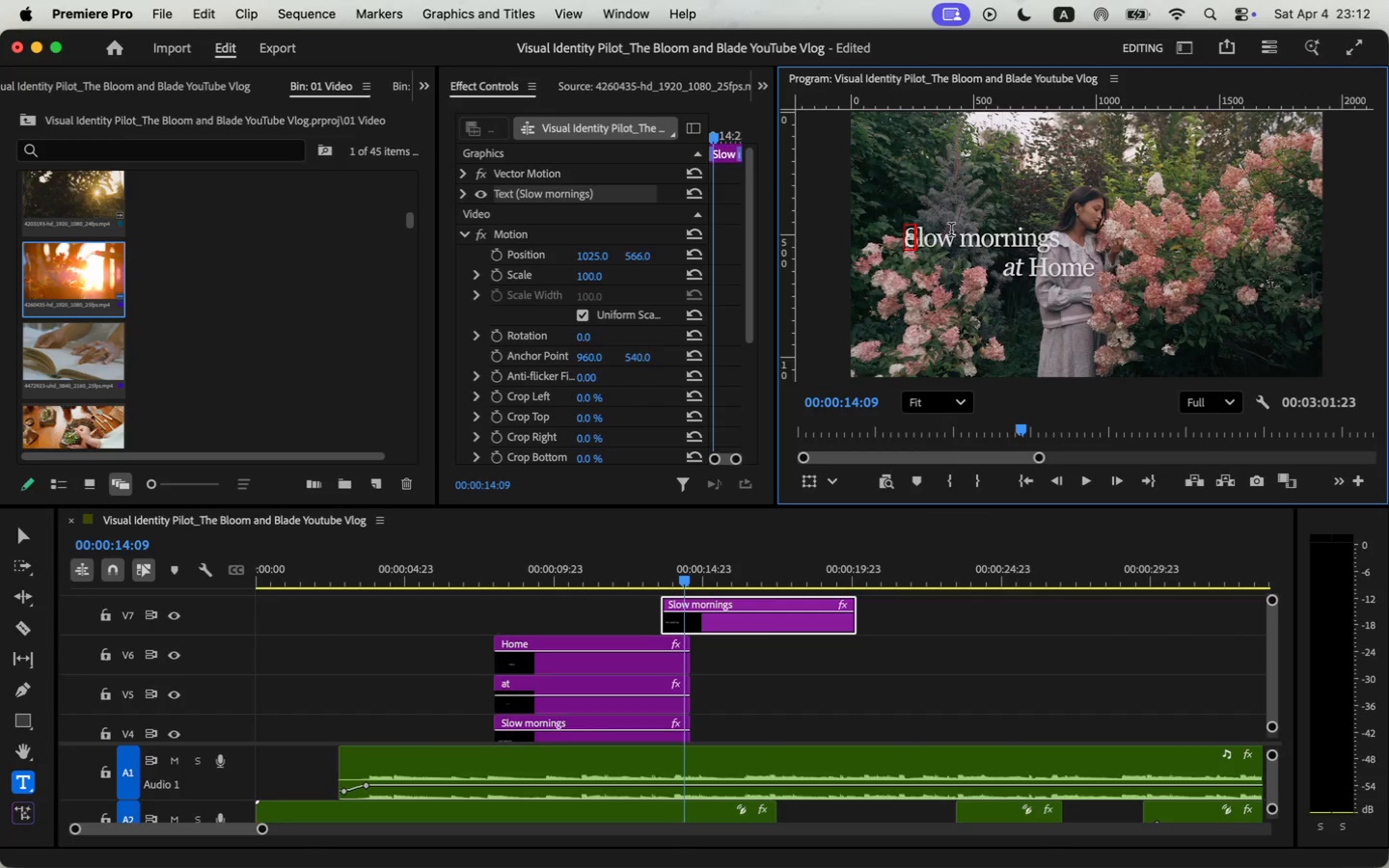 
left_click([468, 197])
 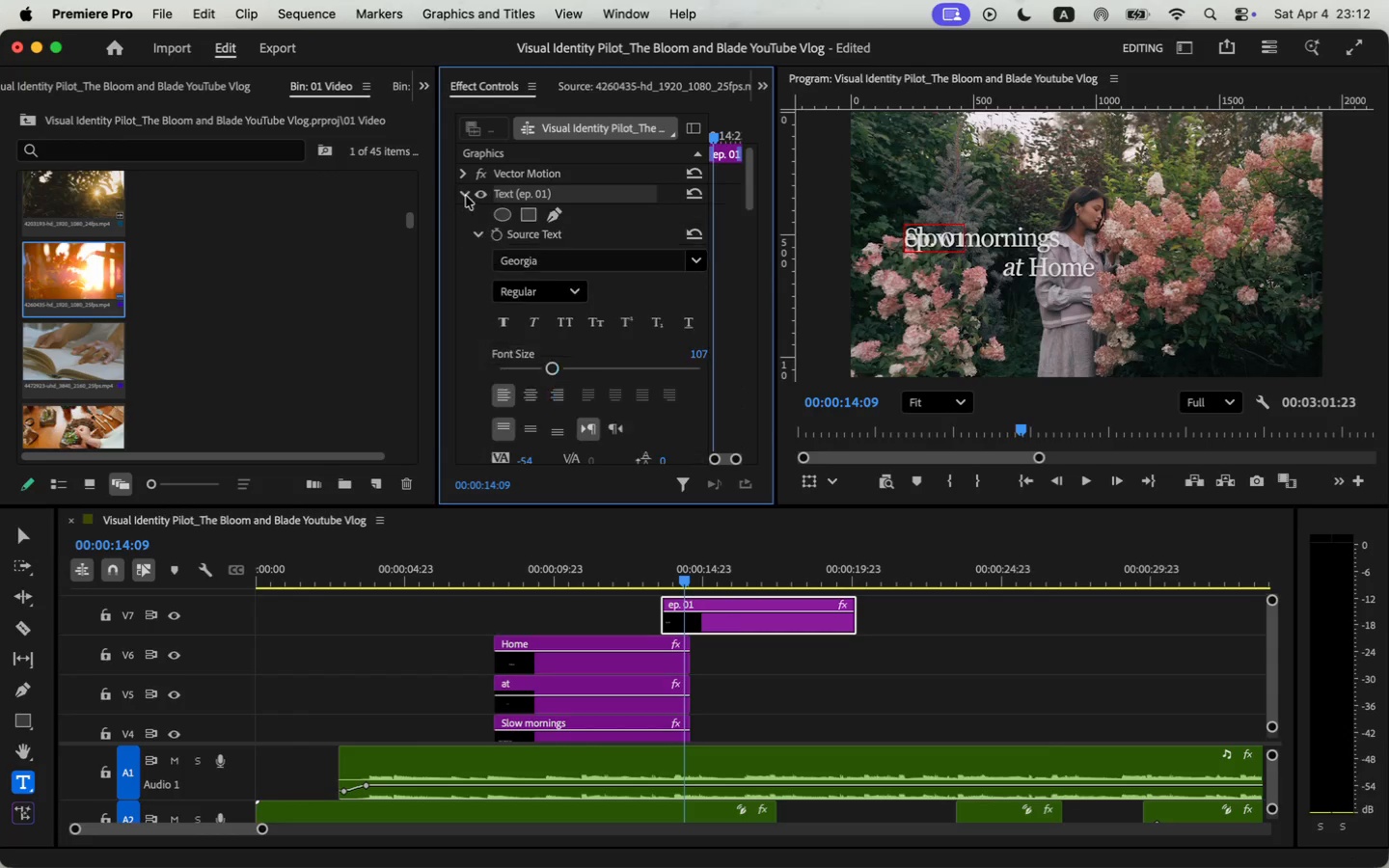 
scroll: coordinate [496, 411], scroll_direction: down, amount: 4.0
 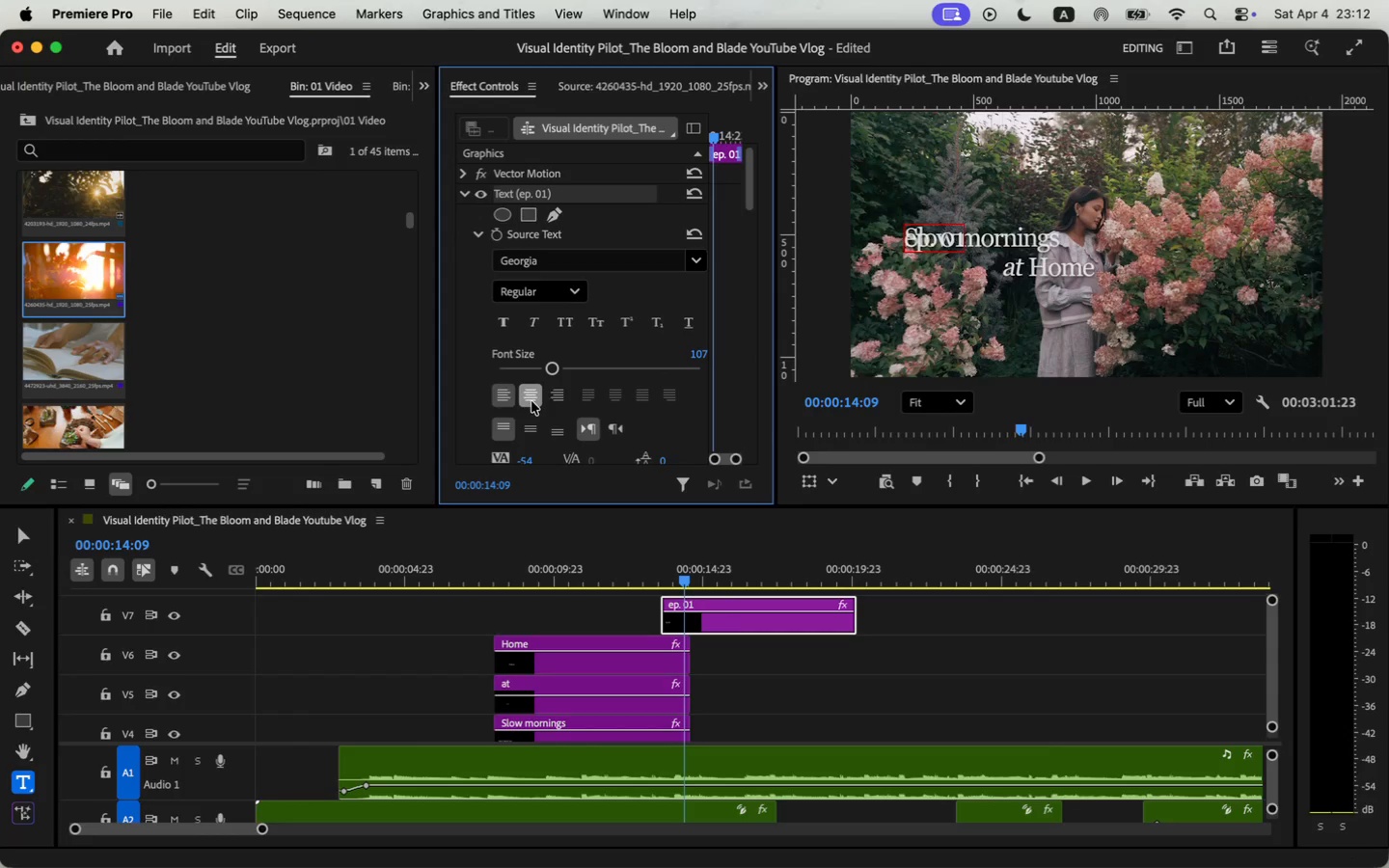 
left_click([562, 311])
 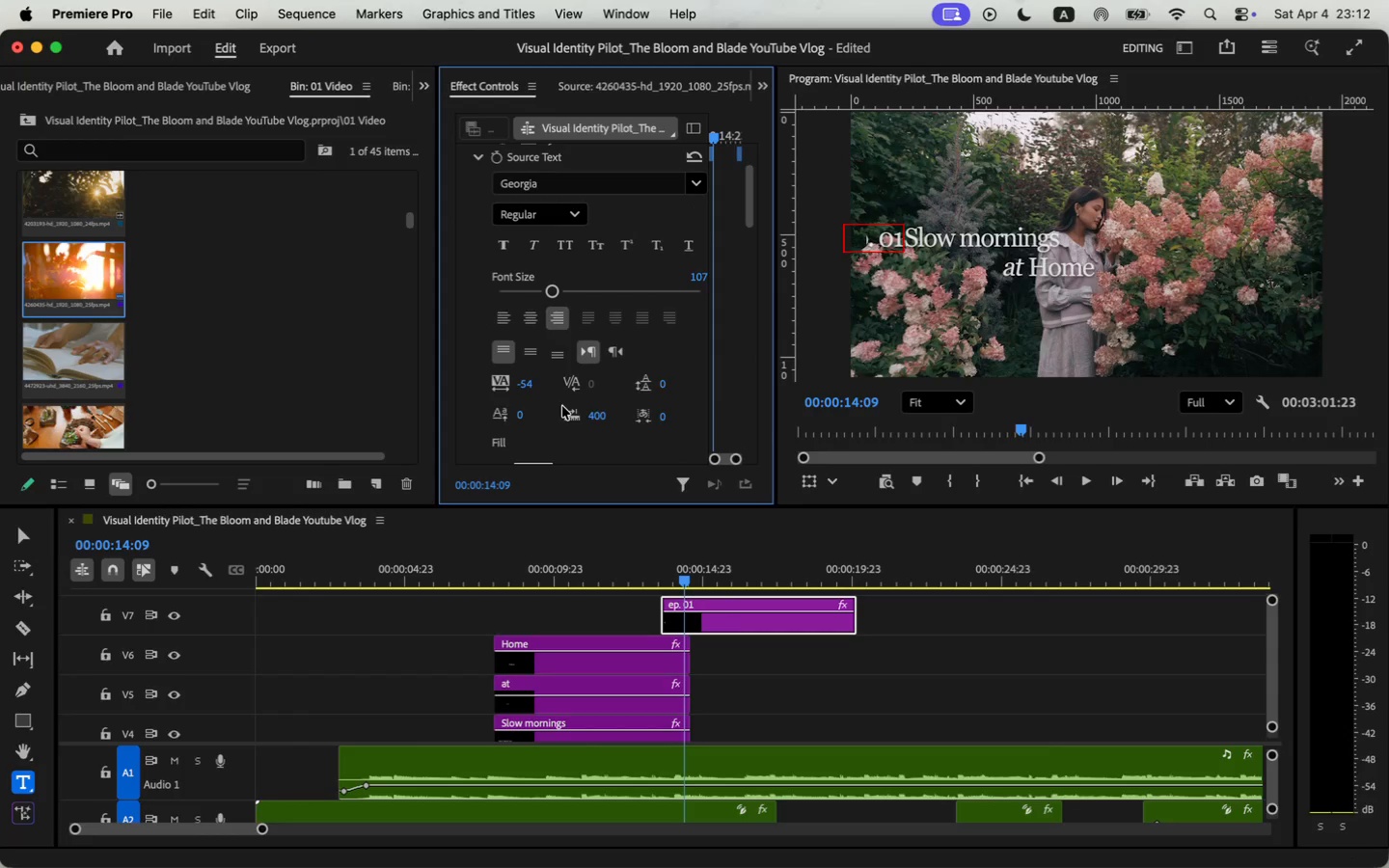 
scroll: coordinate [590, 394], scroll_direction: down, amount: 61.0
 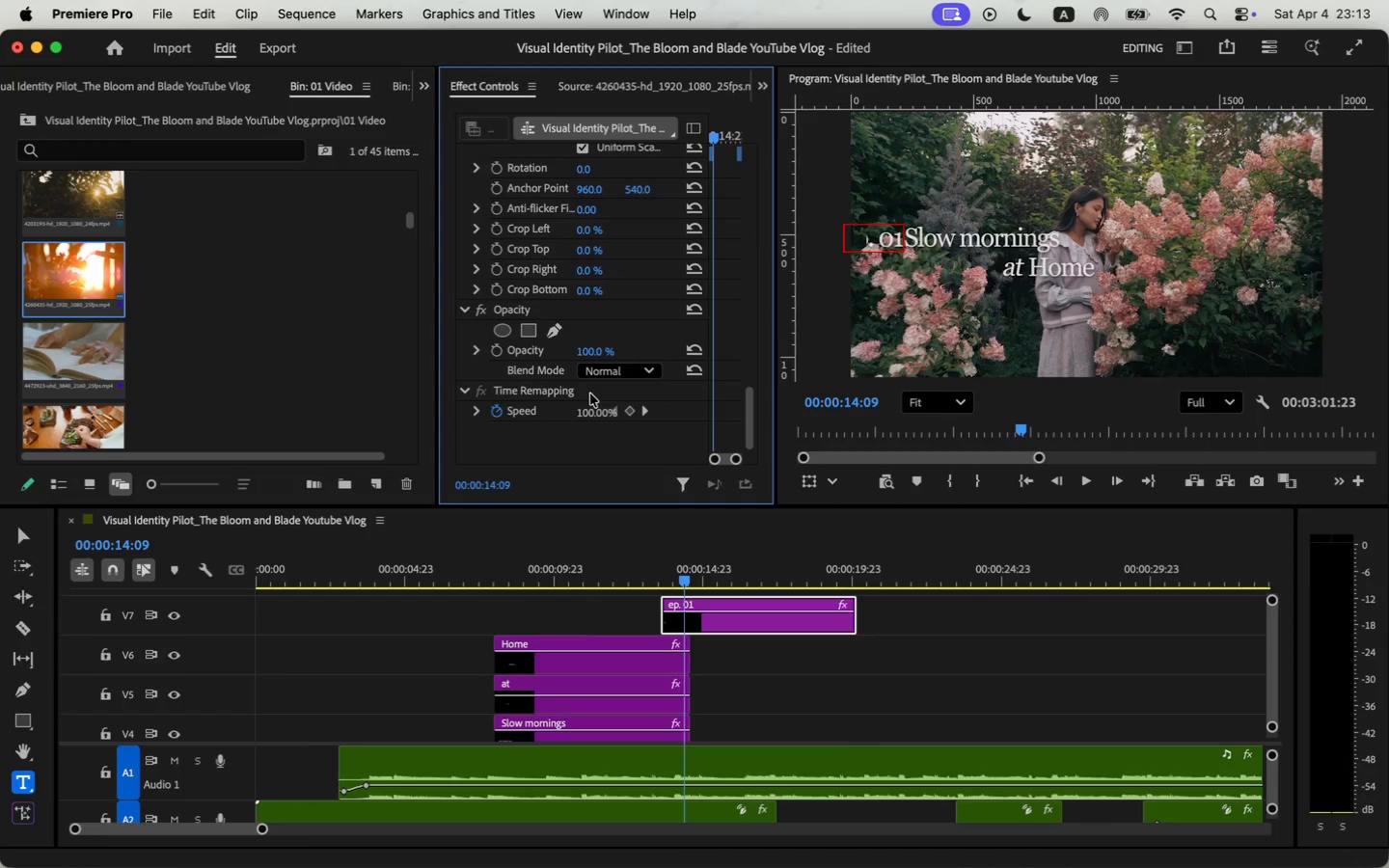 
wait(21.09)
 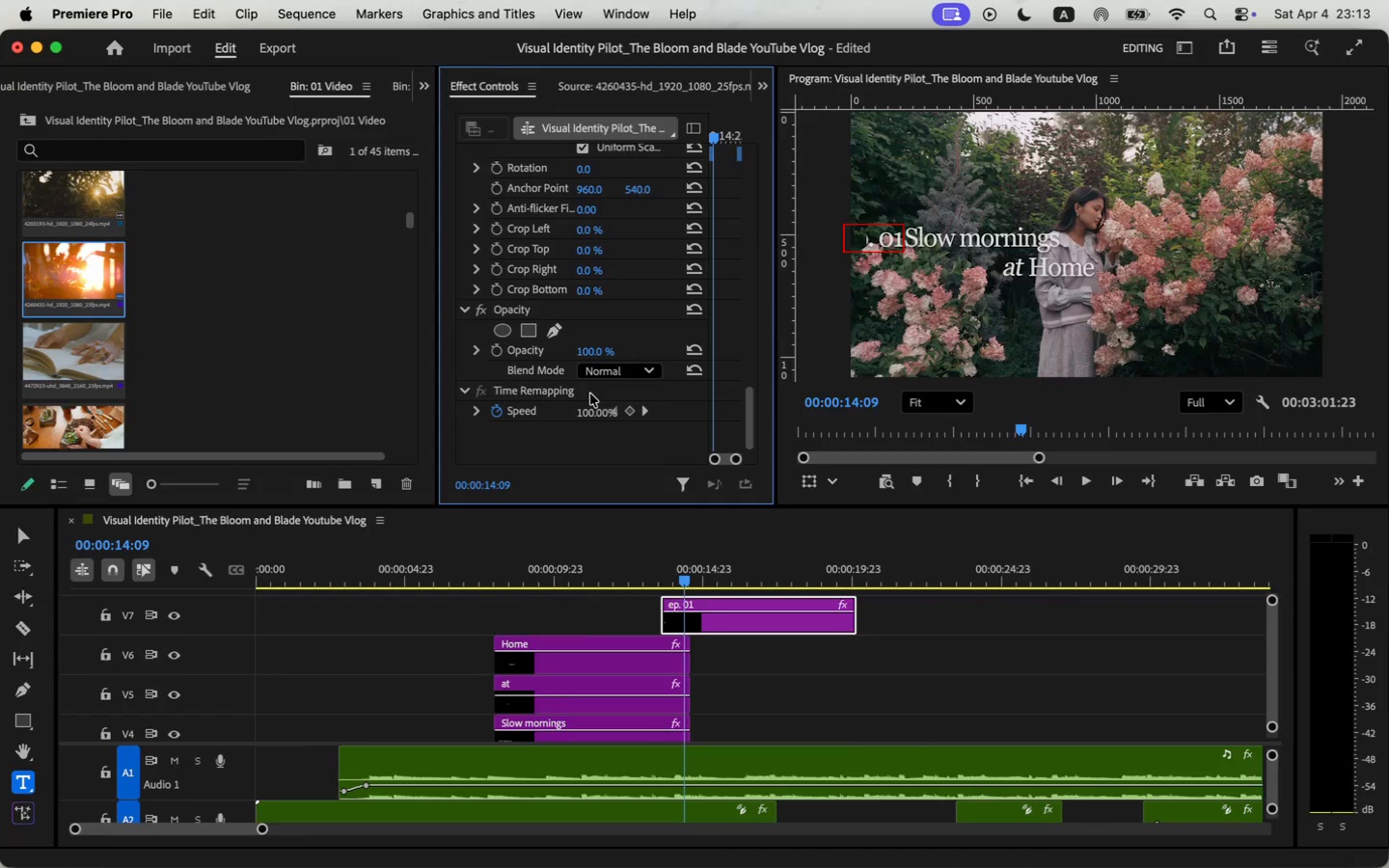 
scroll: coordinate [622, 347], scroll_direction: up, amount: 56.0
 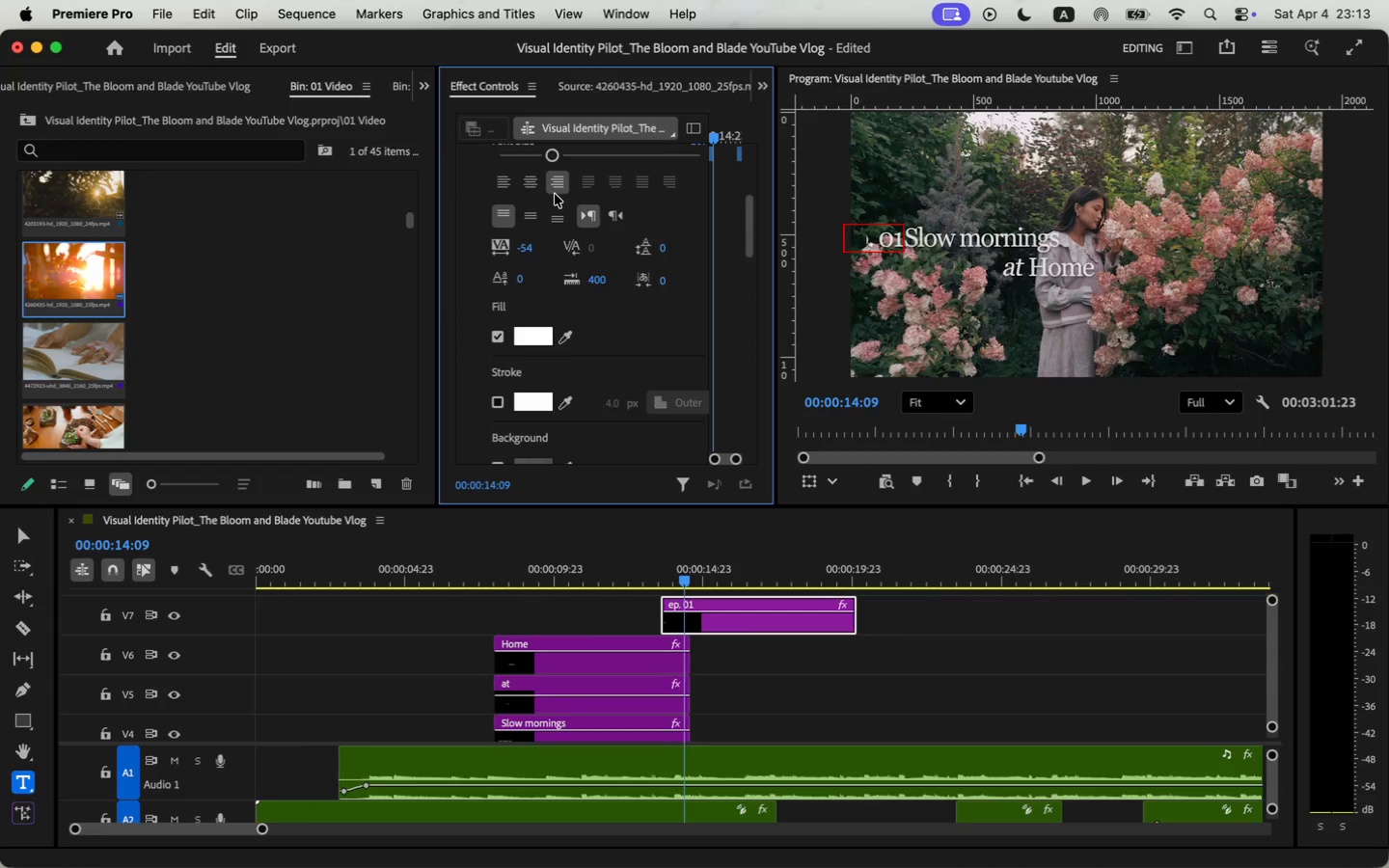 
scroll: coordinate [622, 348], scroll_direction: down, amount: 41.0
 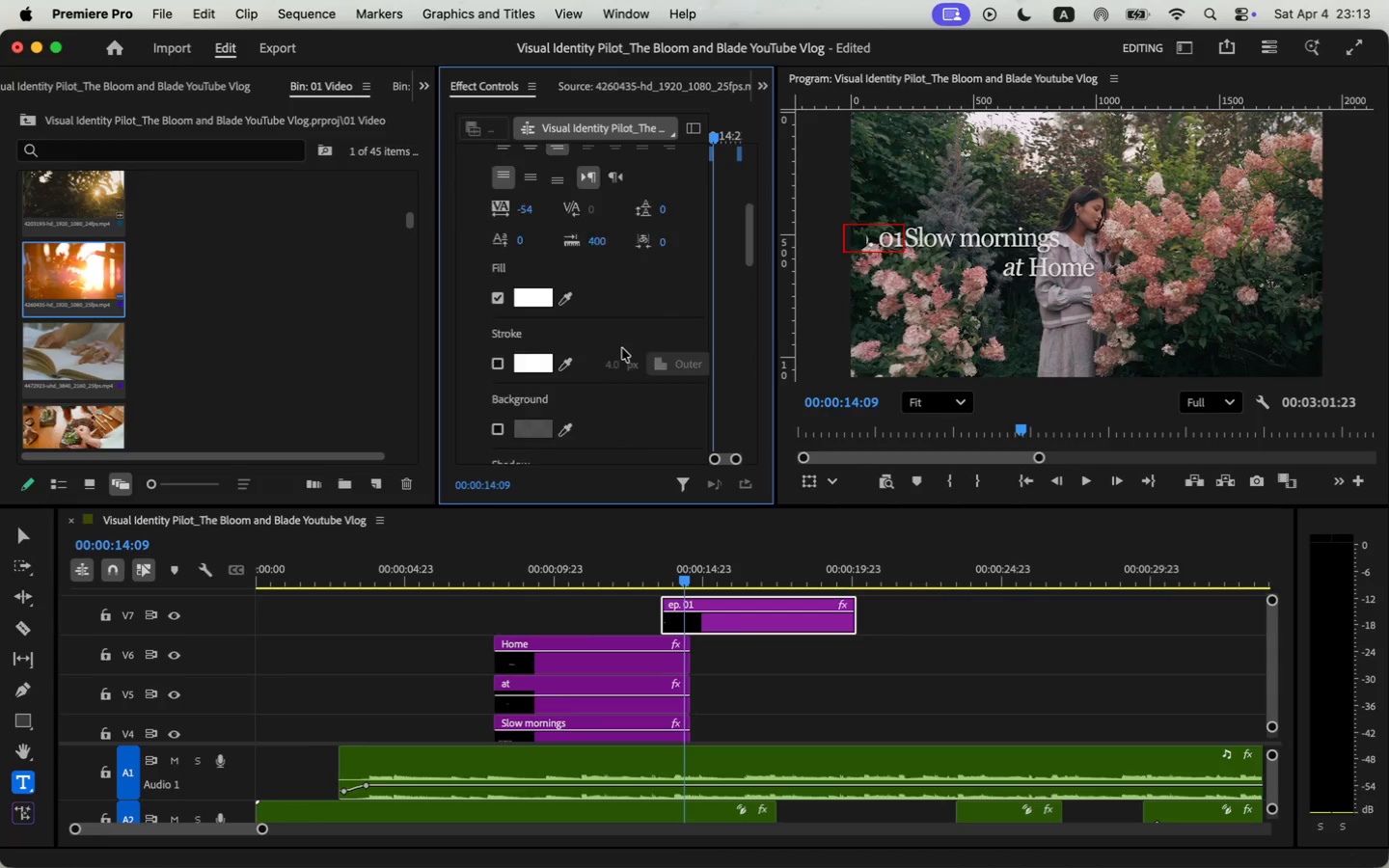 
scroll: coordinate [622, 348], scroll_direction: up, amount: 6.0
 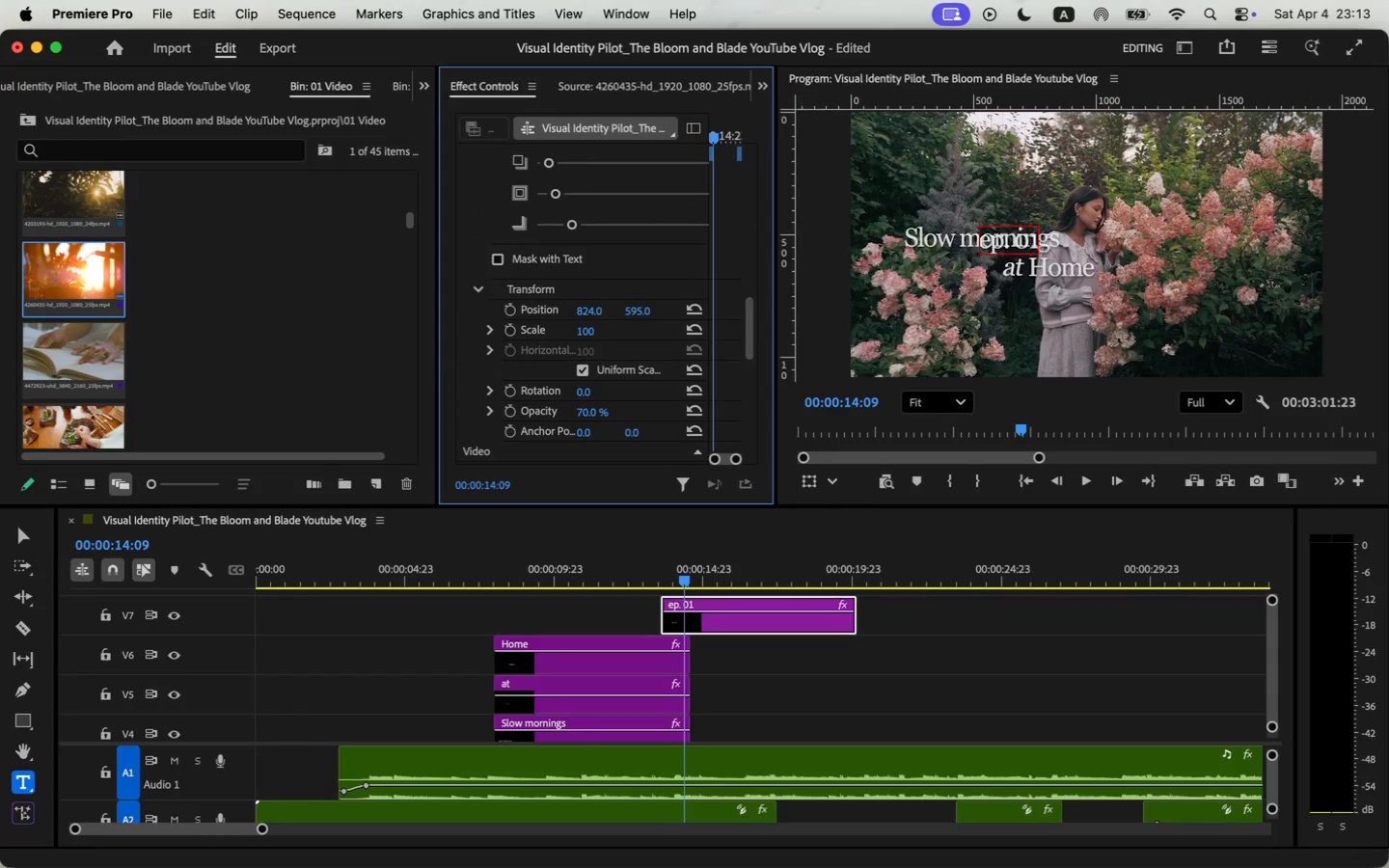 
wait(9.71)
 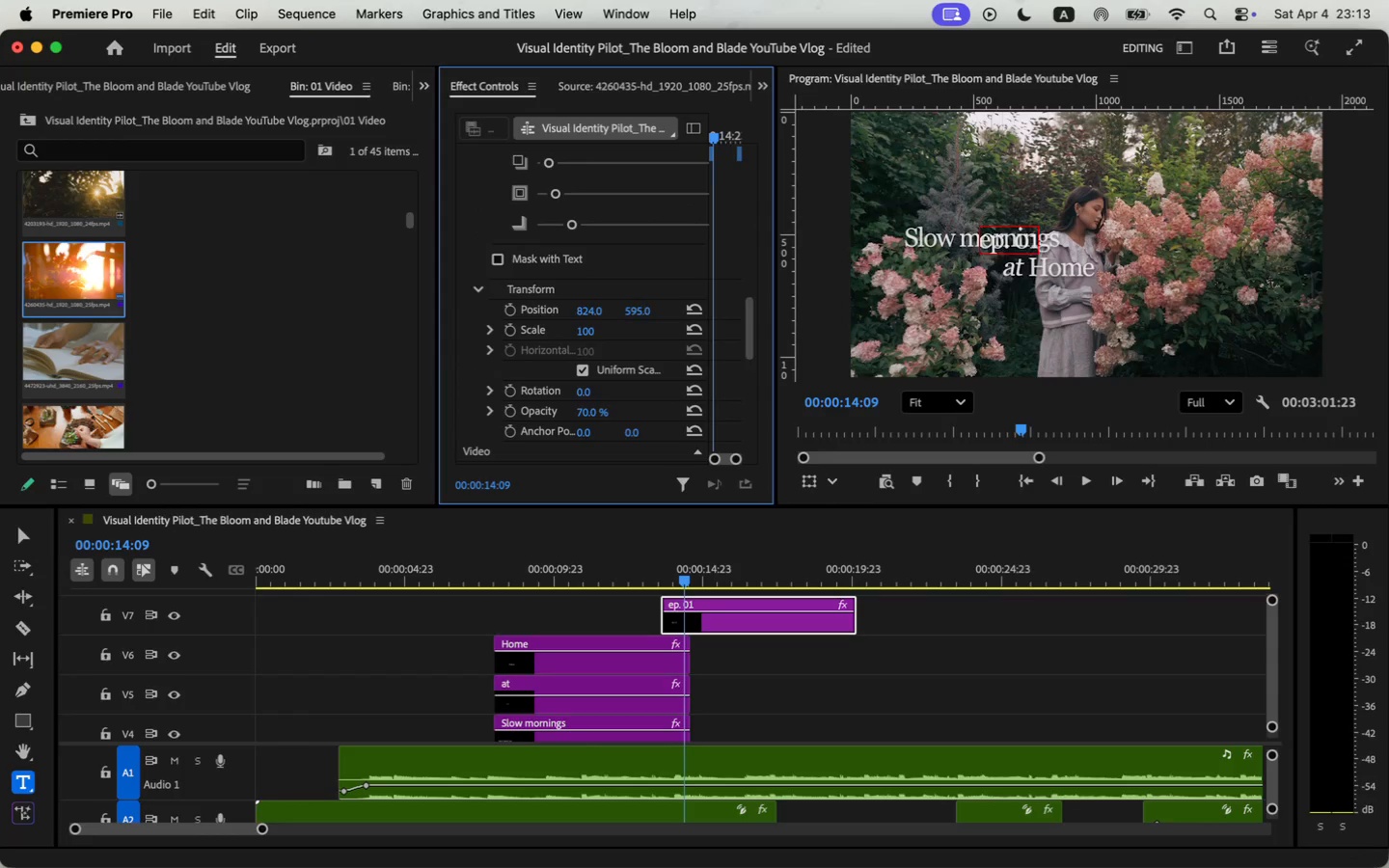 
scroll: coordinate [555, 220], scroll_direction: up, amount: 25.0
 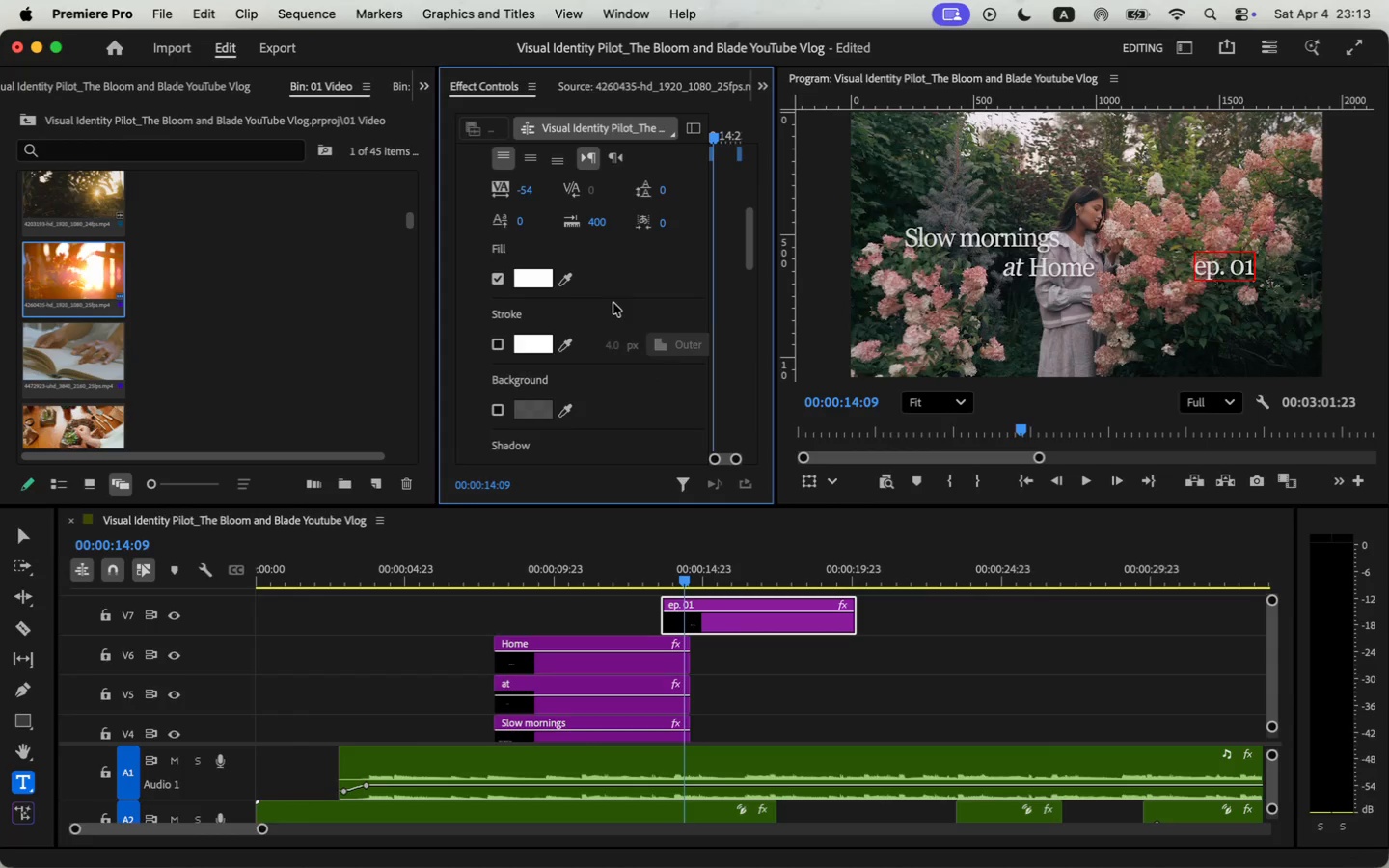 
left_click_drag(start_coordinate=[554, 174], to_coordinate=[533, 178])
 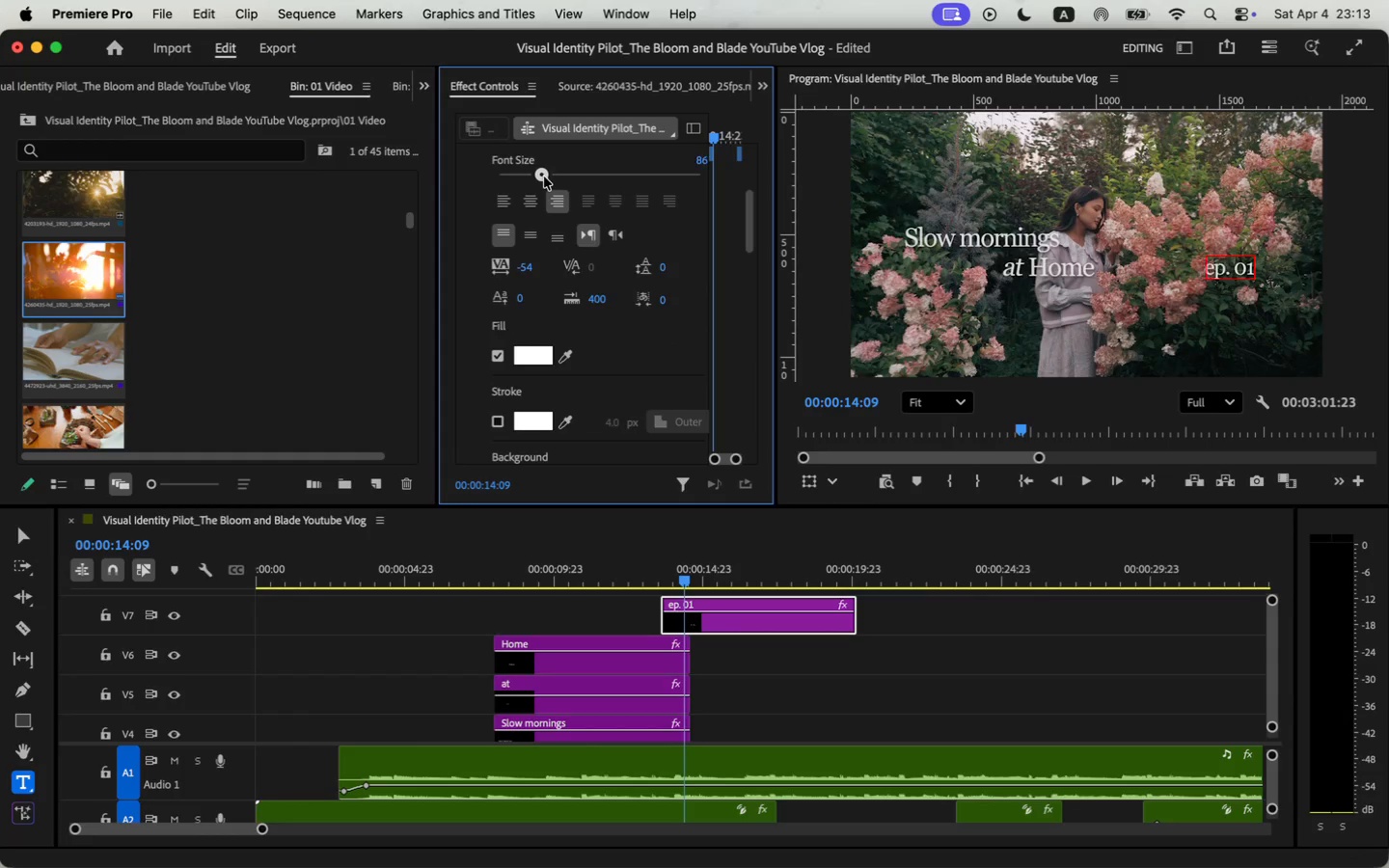 
scroll: coordinate [657, 335], scroll_direction: down, amount: 6.0
 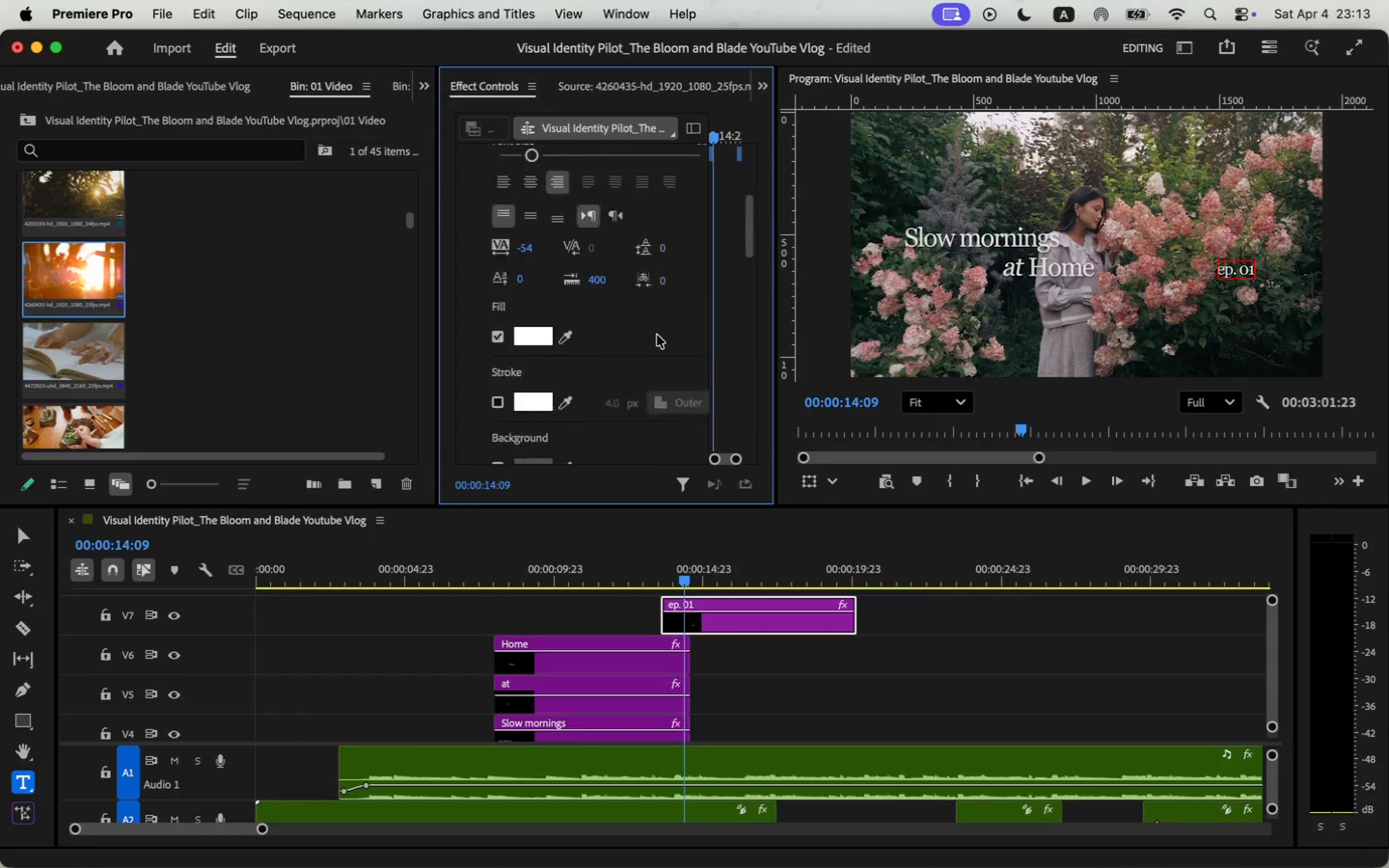 
left_click_drag(start_coordinate=[605, 273], to_coordinate=[361, 294])
 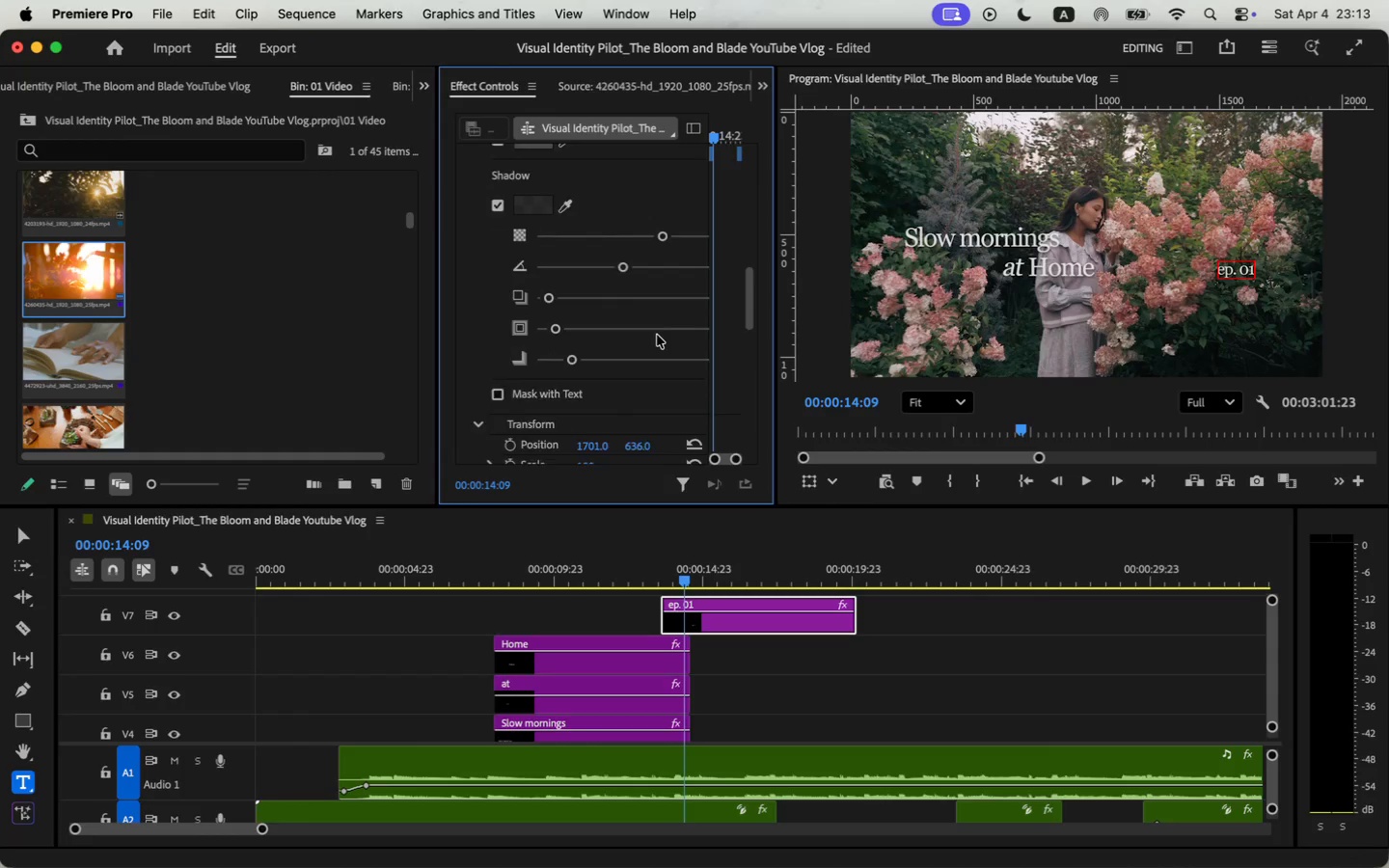 
scroll: coordinate [605, 273], scroll_direction: down, amount: 1.0
 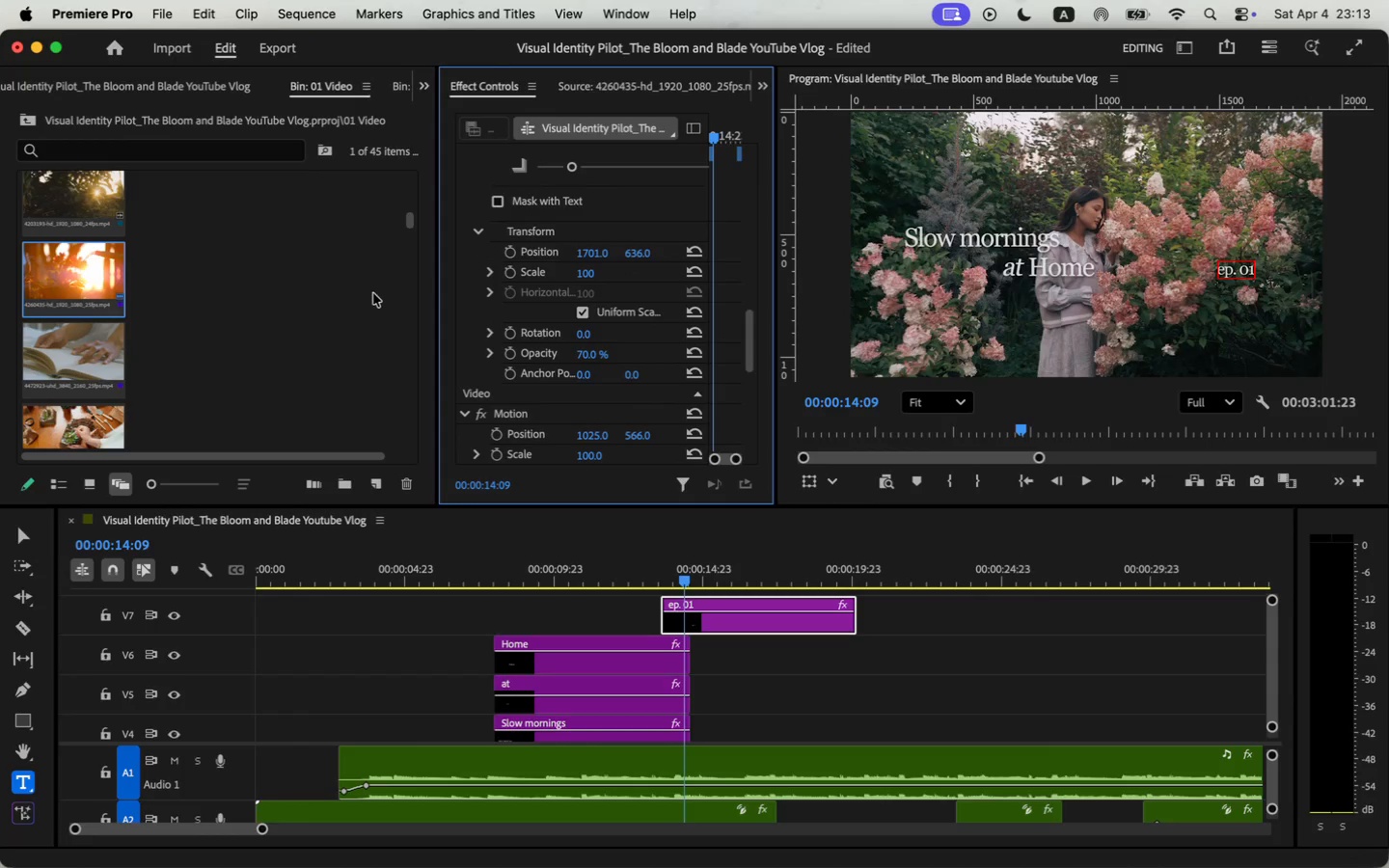 
left_click([742, 622])
 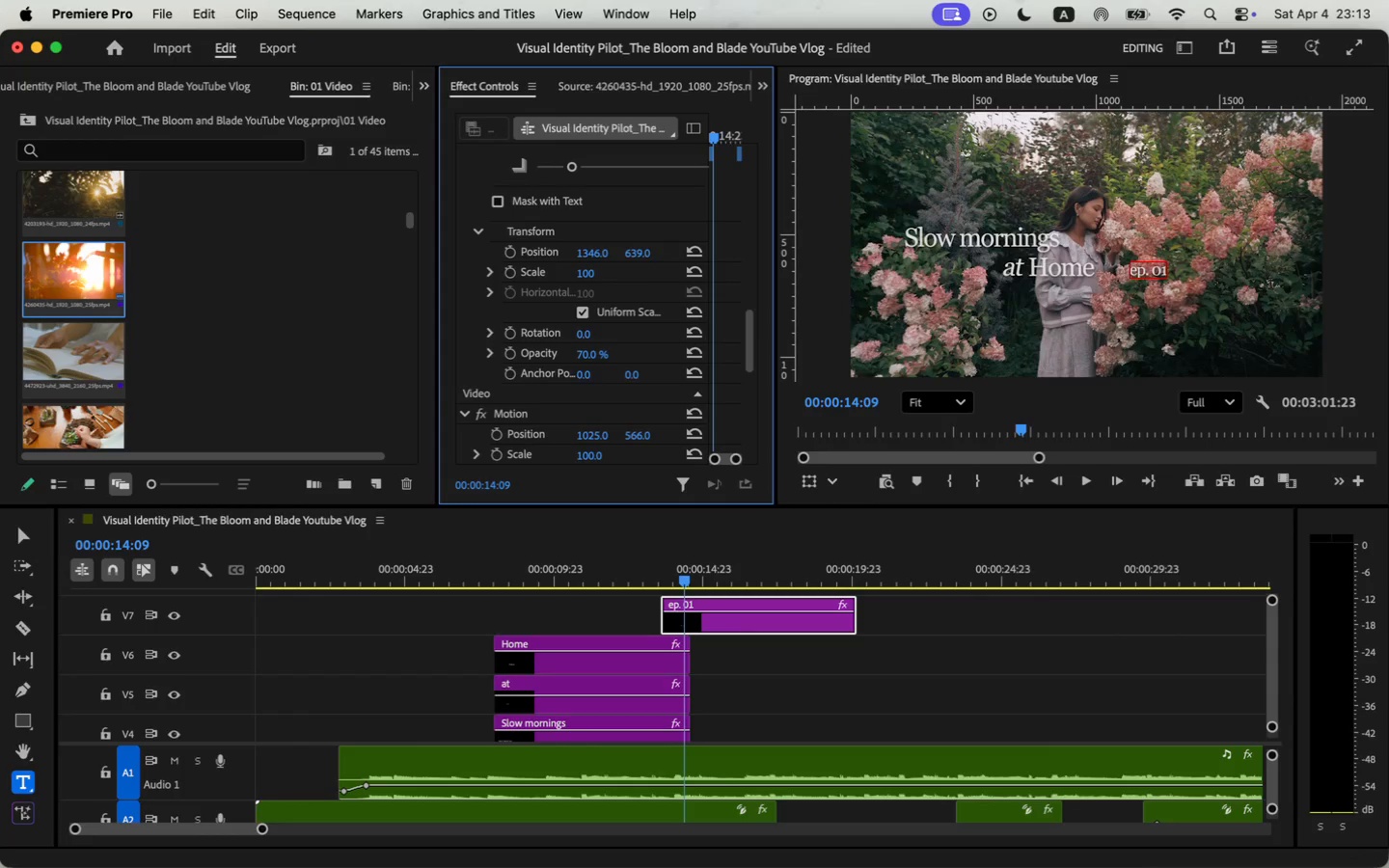 
wait(16.24)
 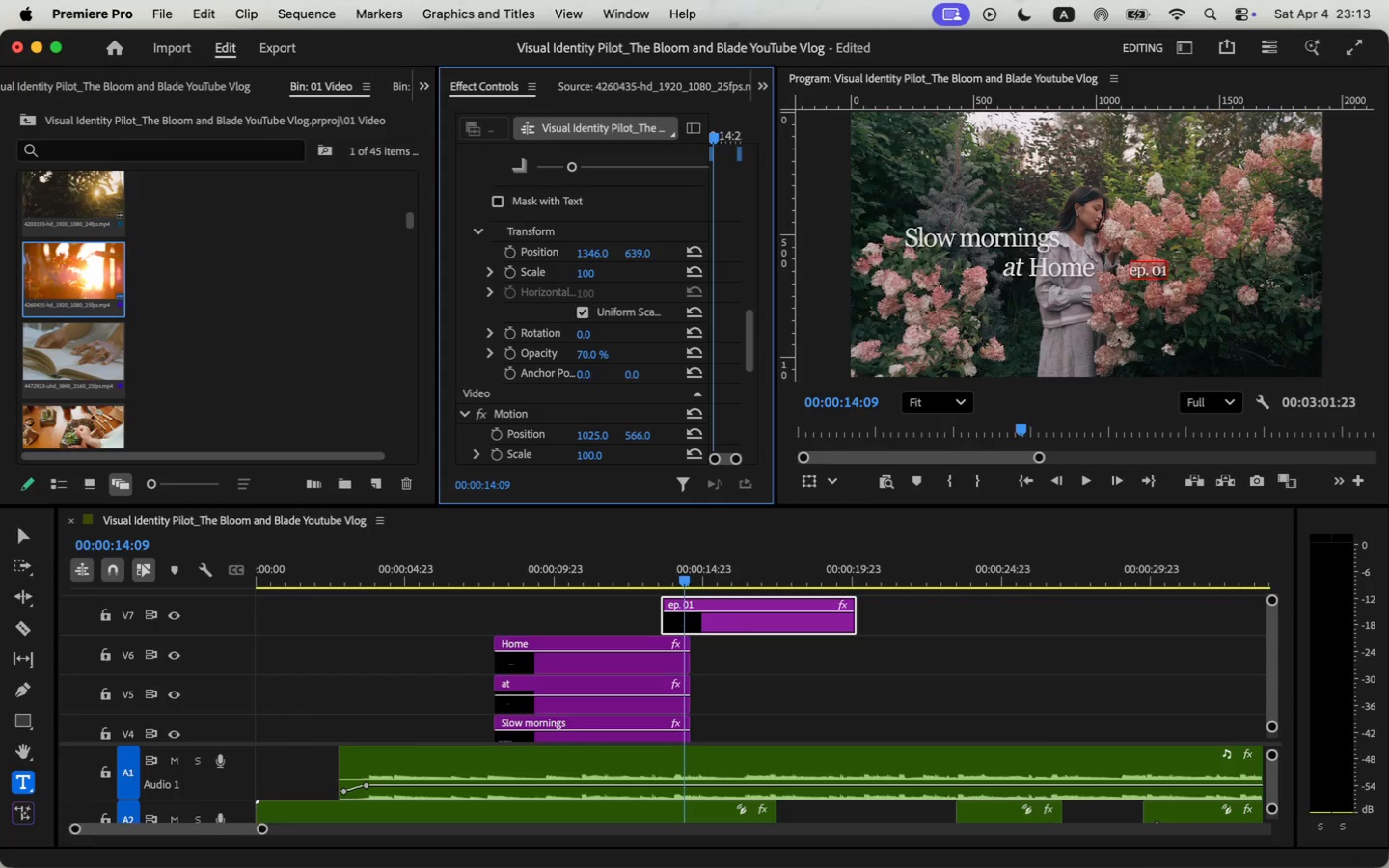 
left_click([625, 557])
 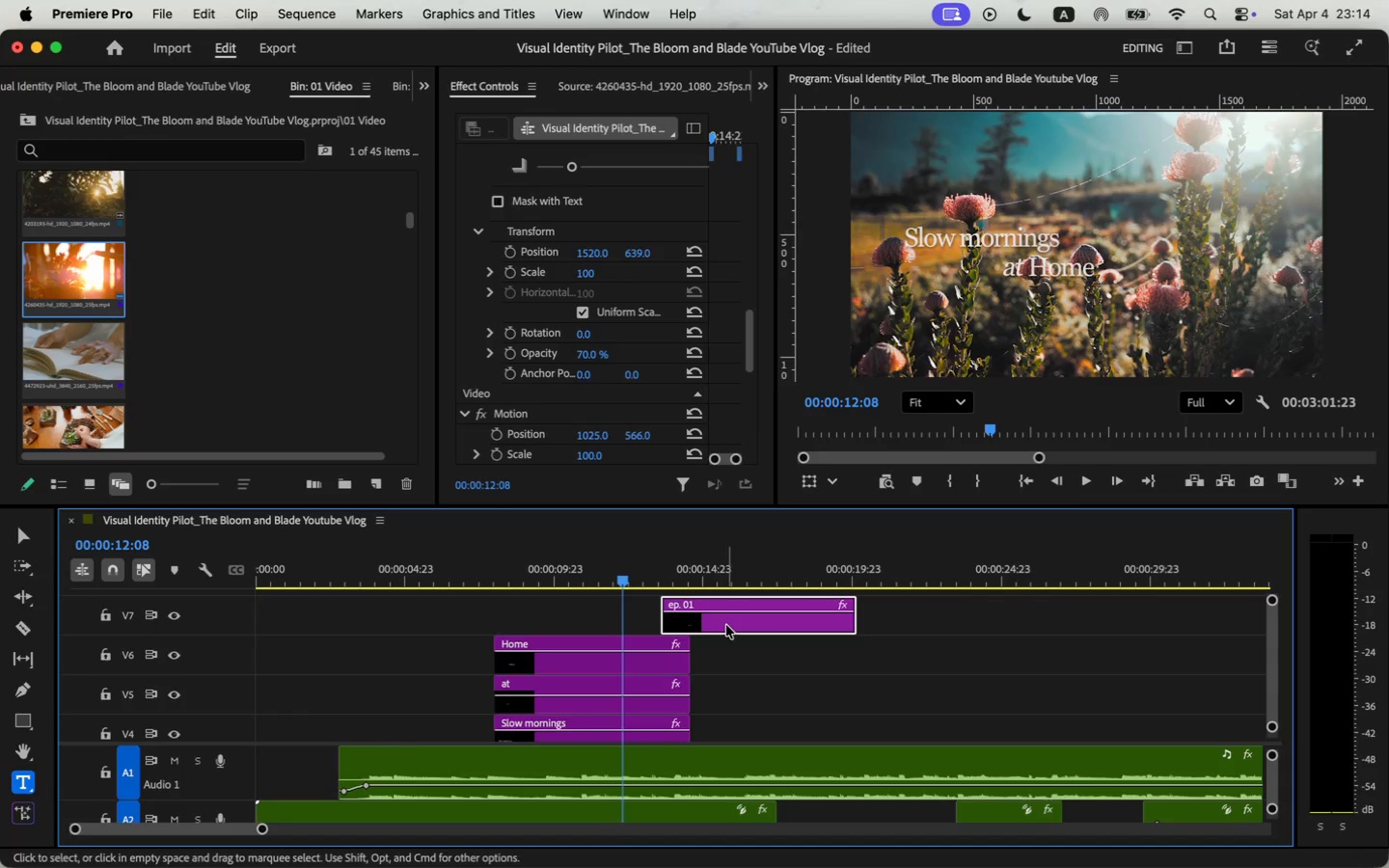 
left_click([429, 92])
 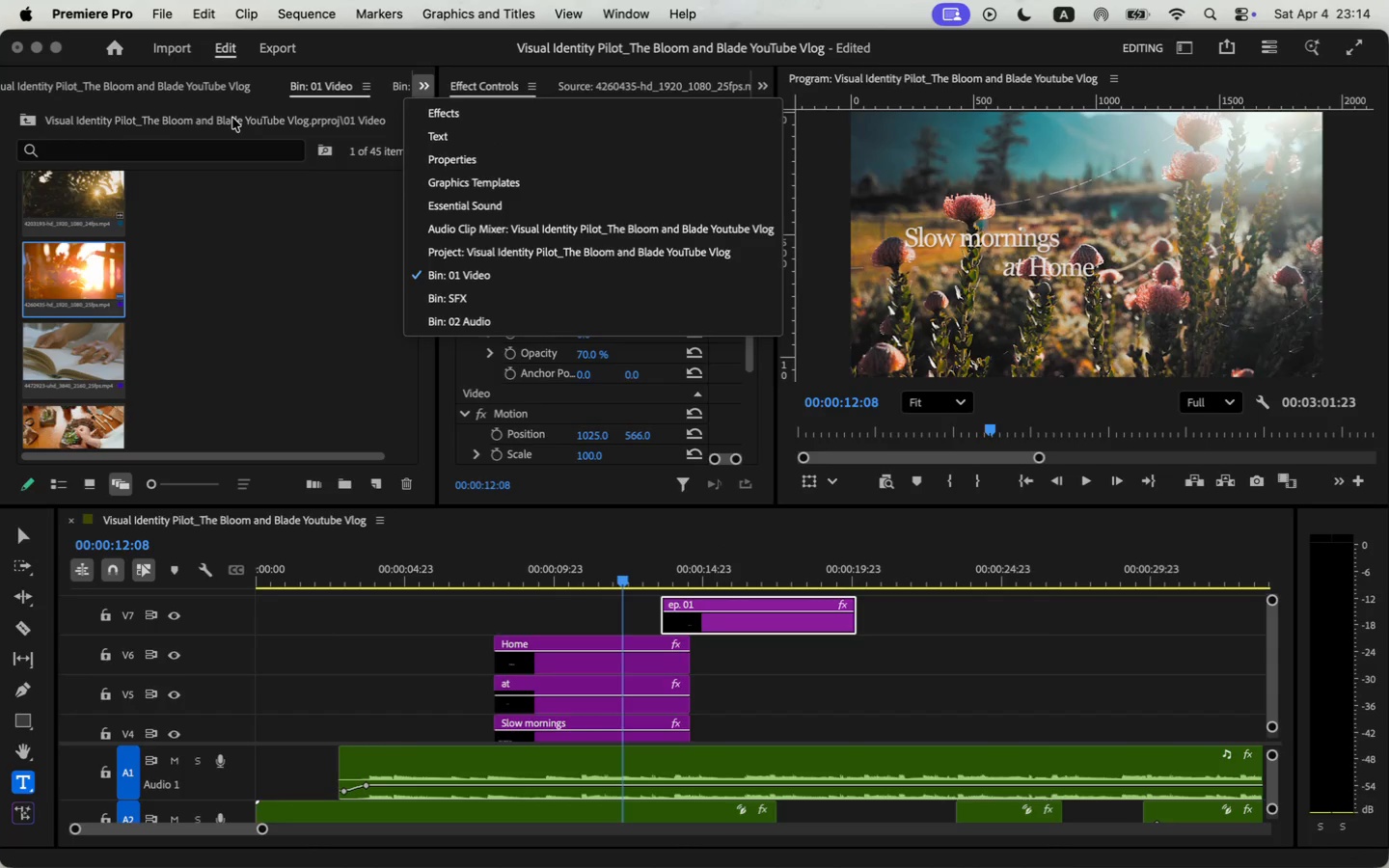 
left_click([308, 241])
 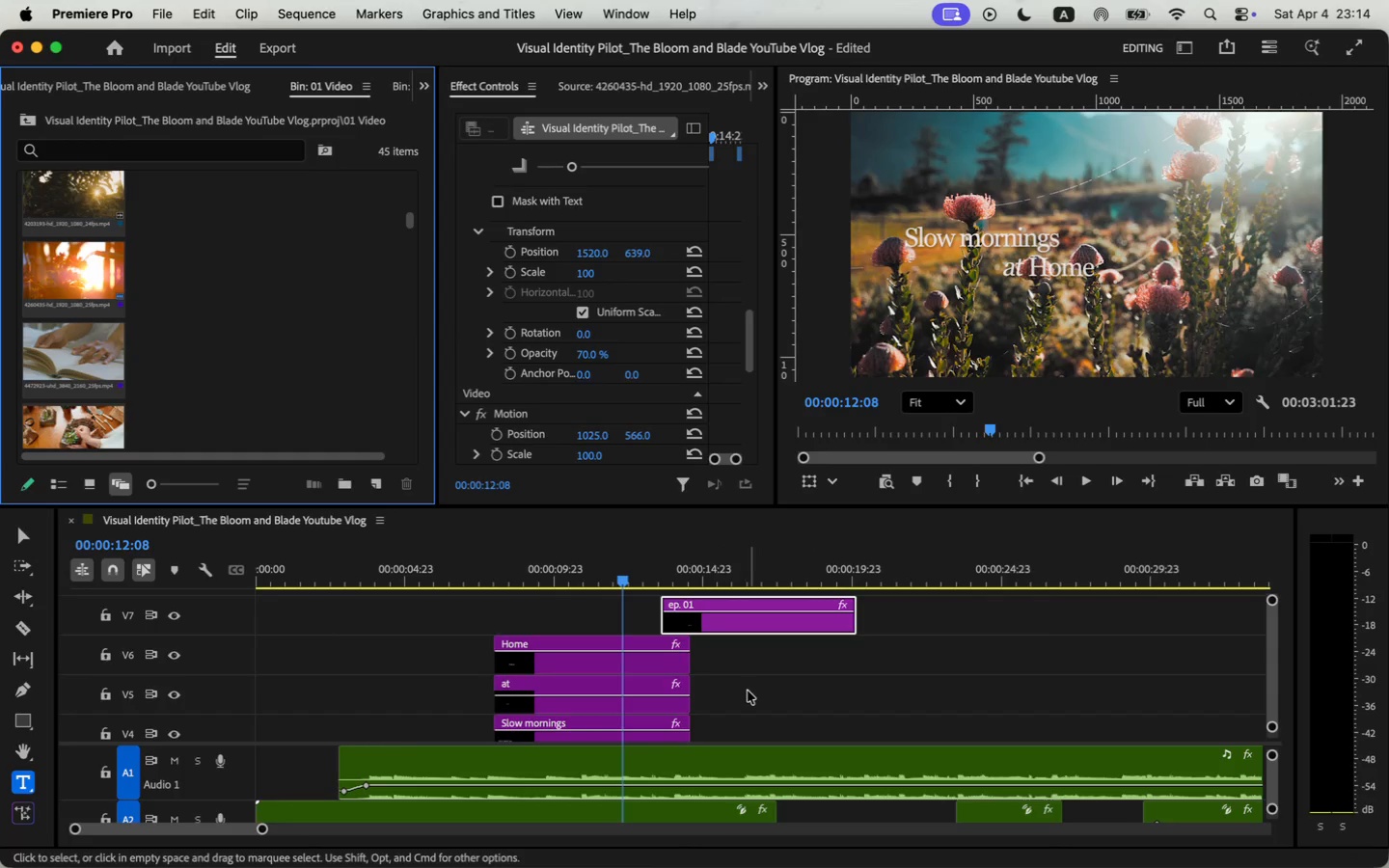 
key(V)
 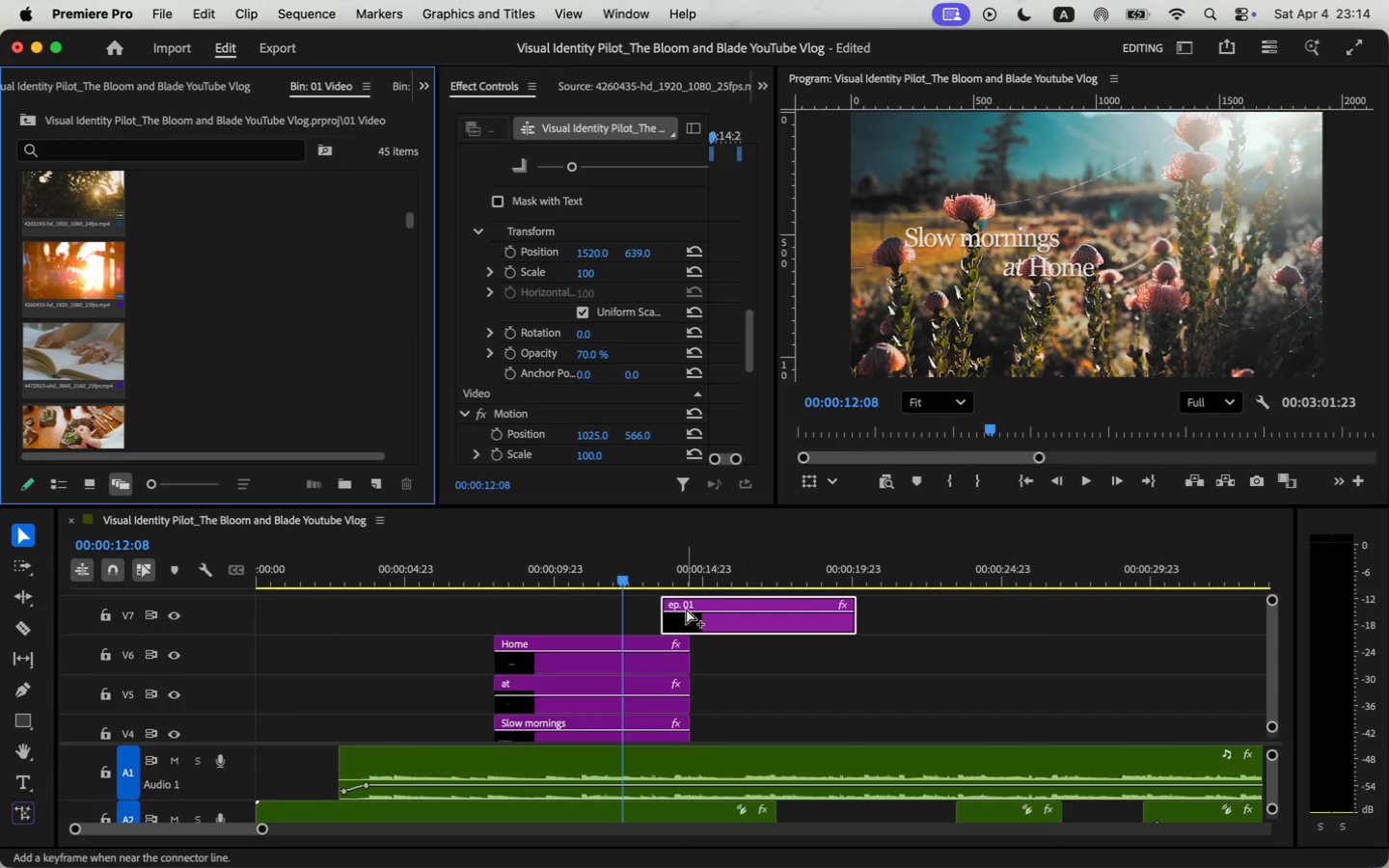 
hold_key(key=CommandLeft, duration=1.41)
double_click([670, 612])
 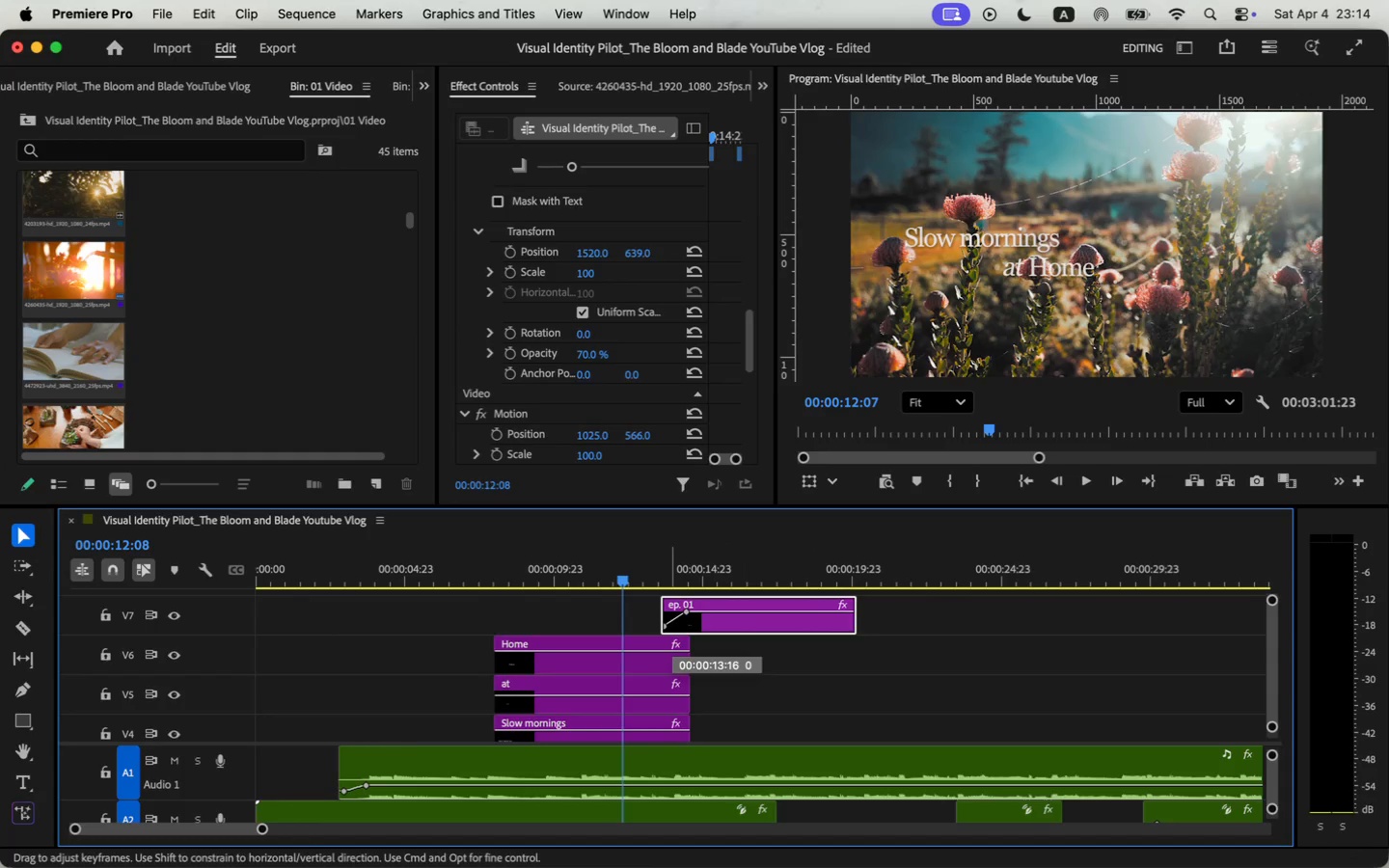 
mouse_move([687, 609])
 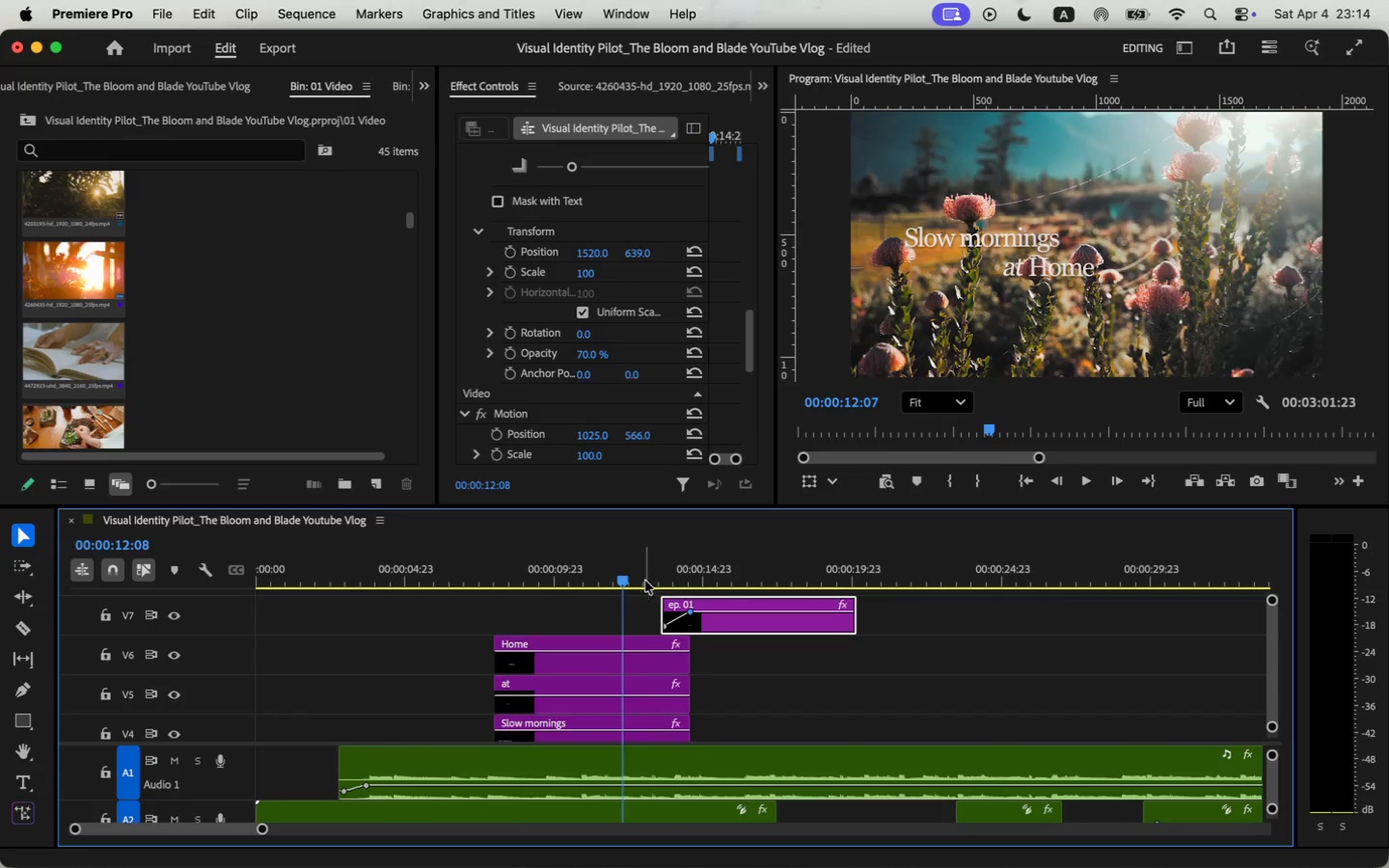 
left_click([645, 576])
 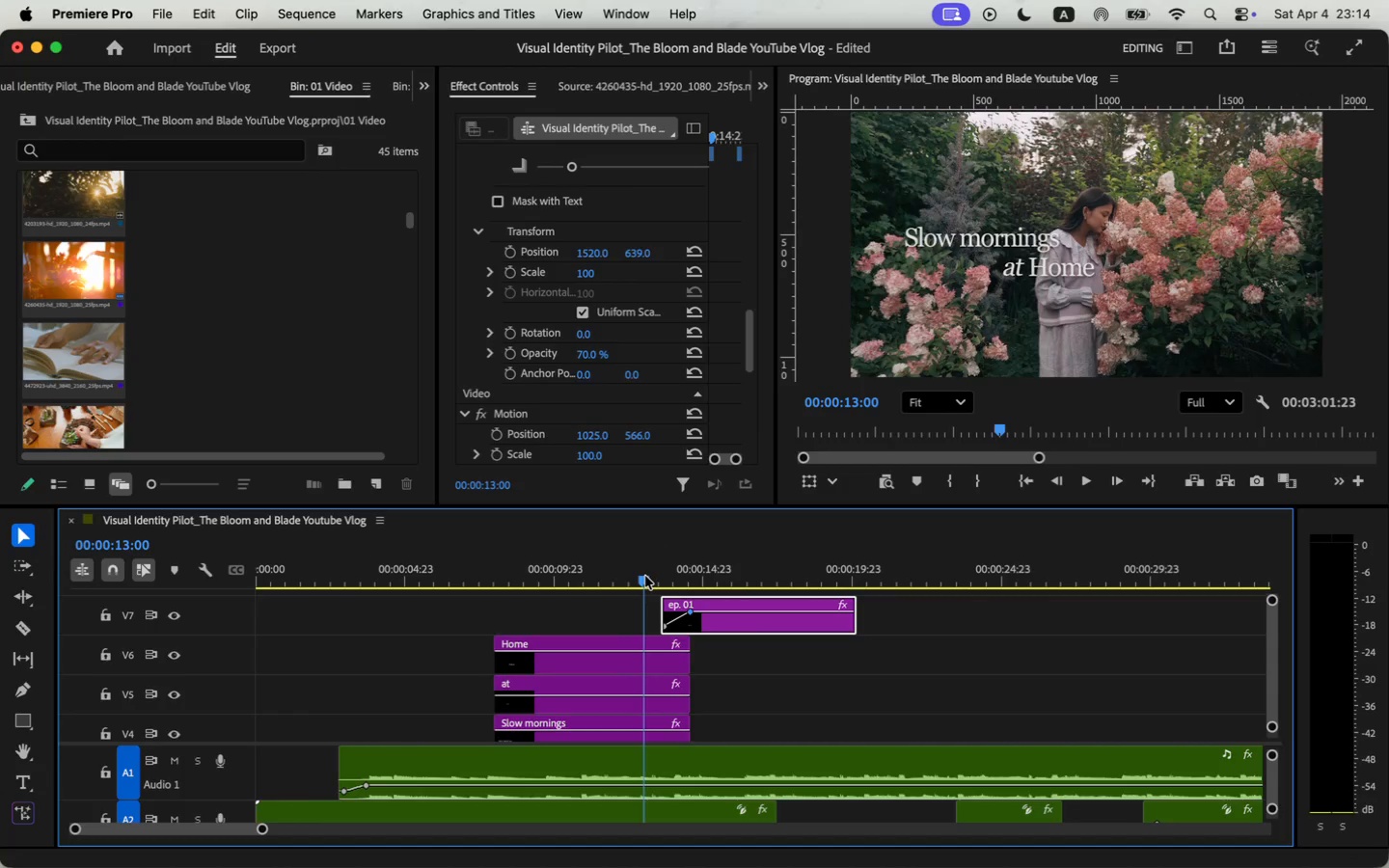 
key(Space)
 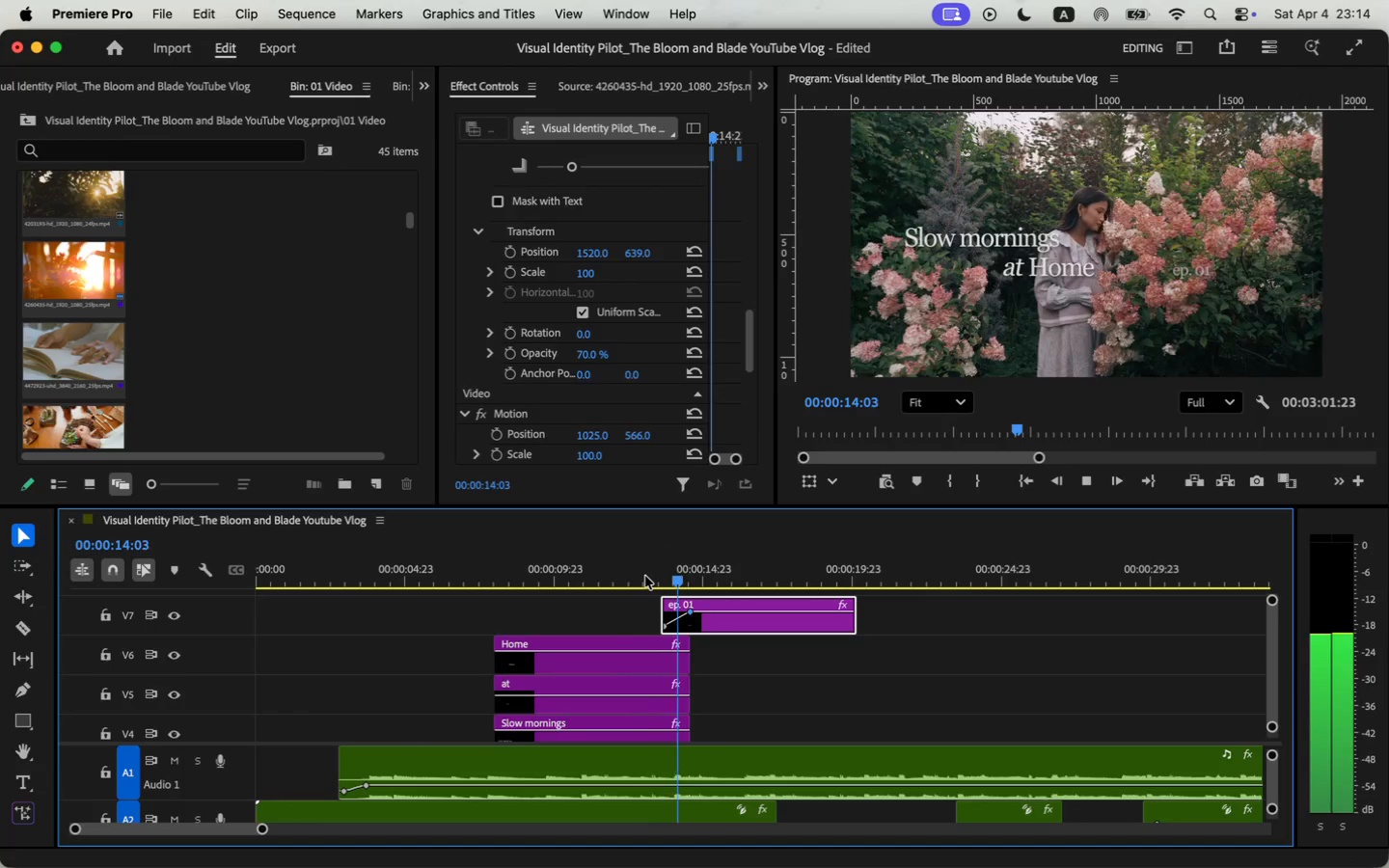 
key(Space)
 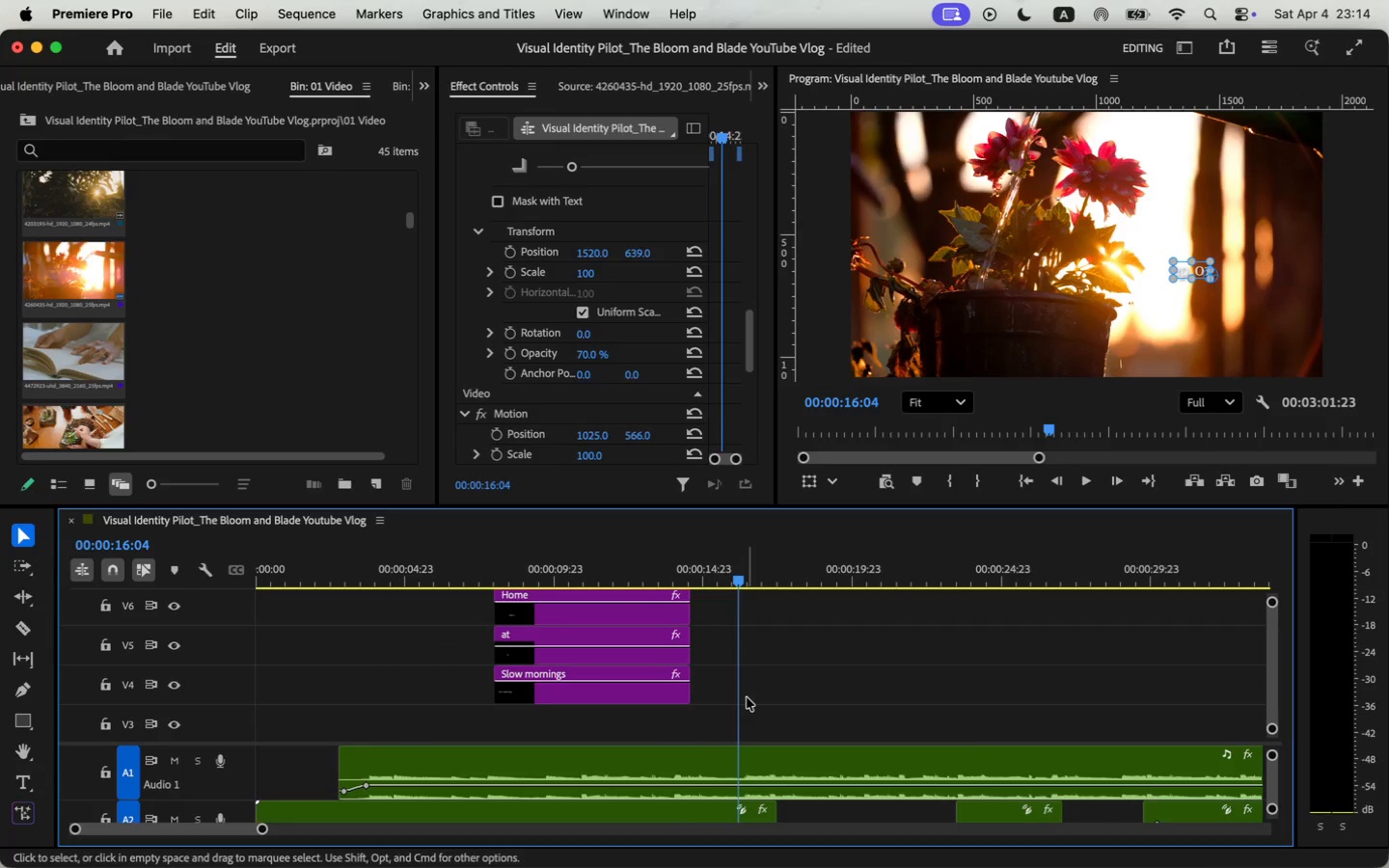 
scroll: coordinate [747, 697], scroll_direction: down, amount: 3.0
 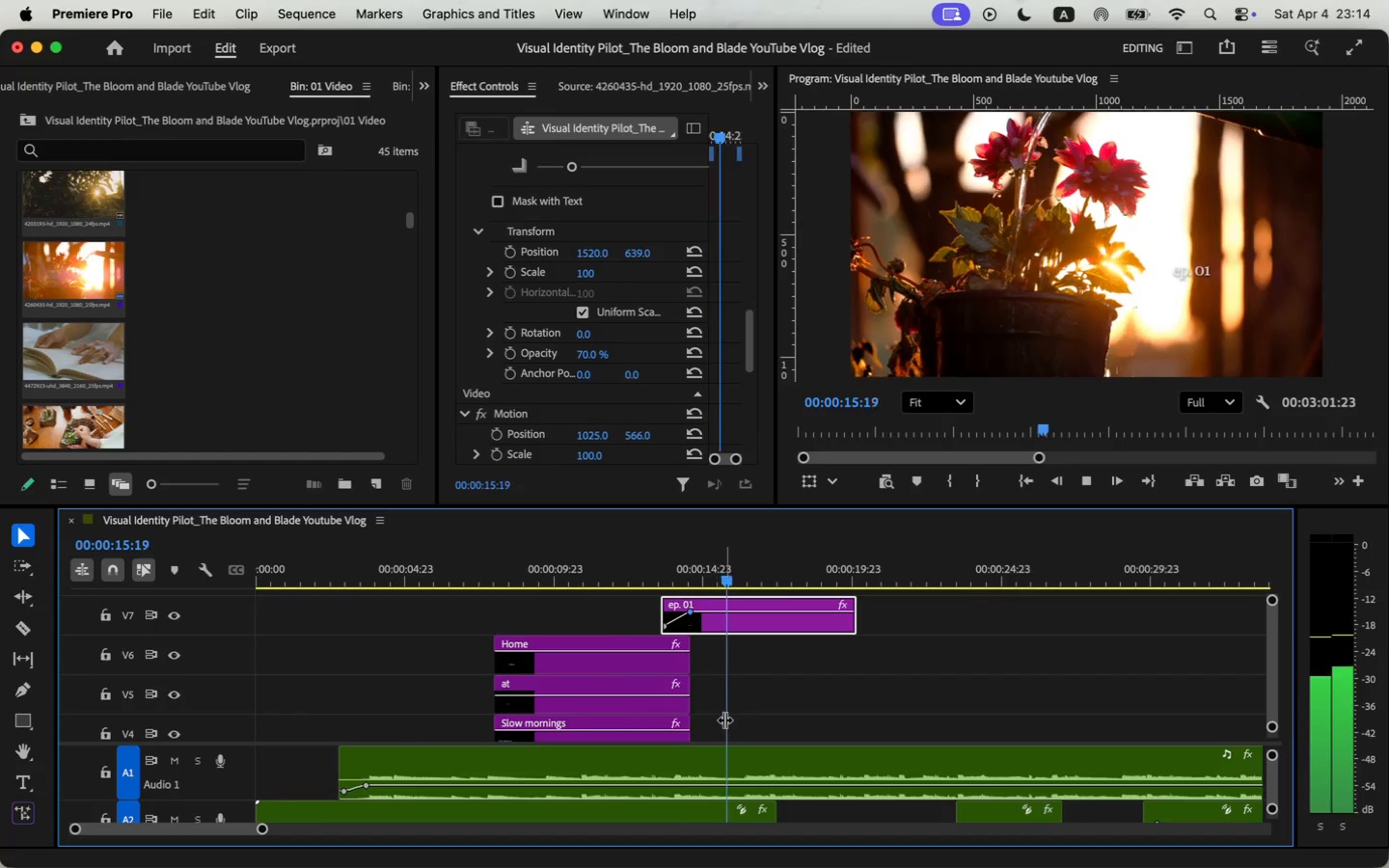 
key(Space)
 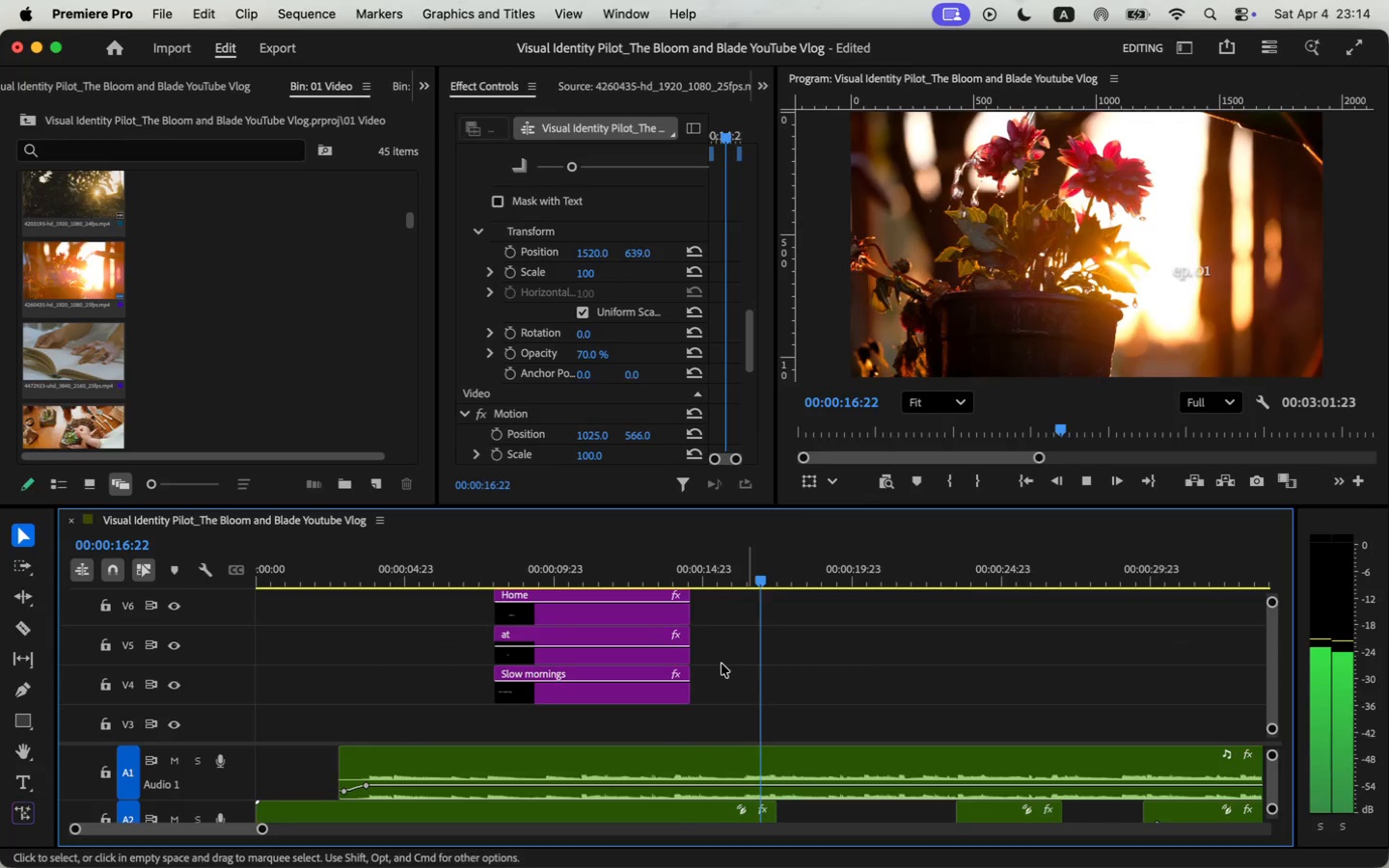 
key(Space)
 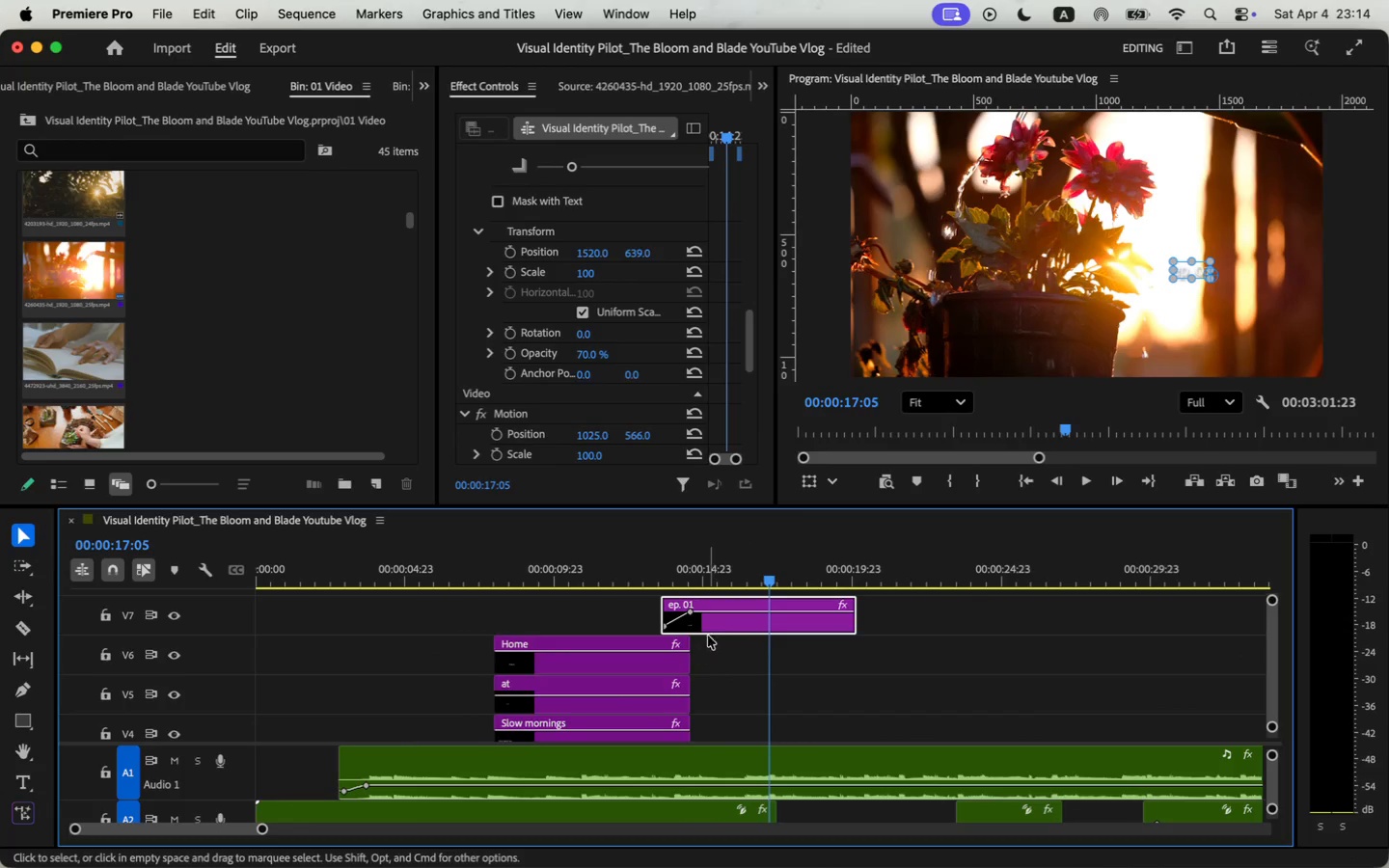 
scroll: coordinate [722, 664], scroll_direction: up, amount: 3.0
 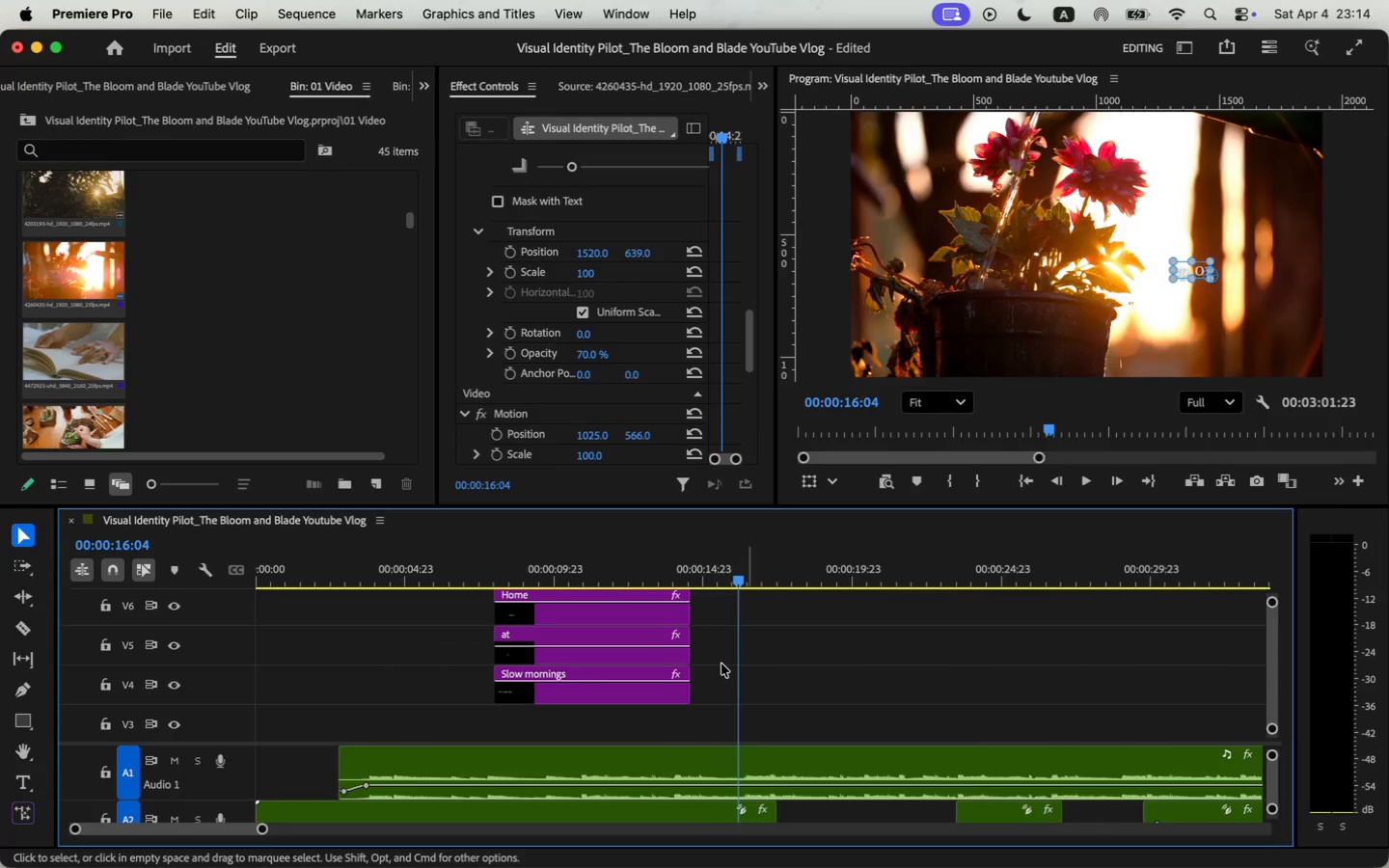 
left_click([542, 551])
 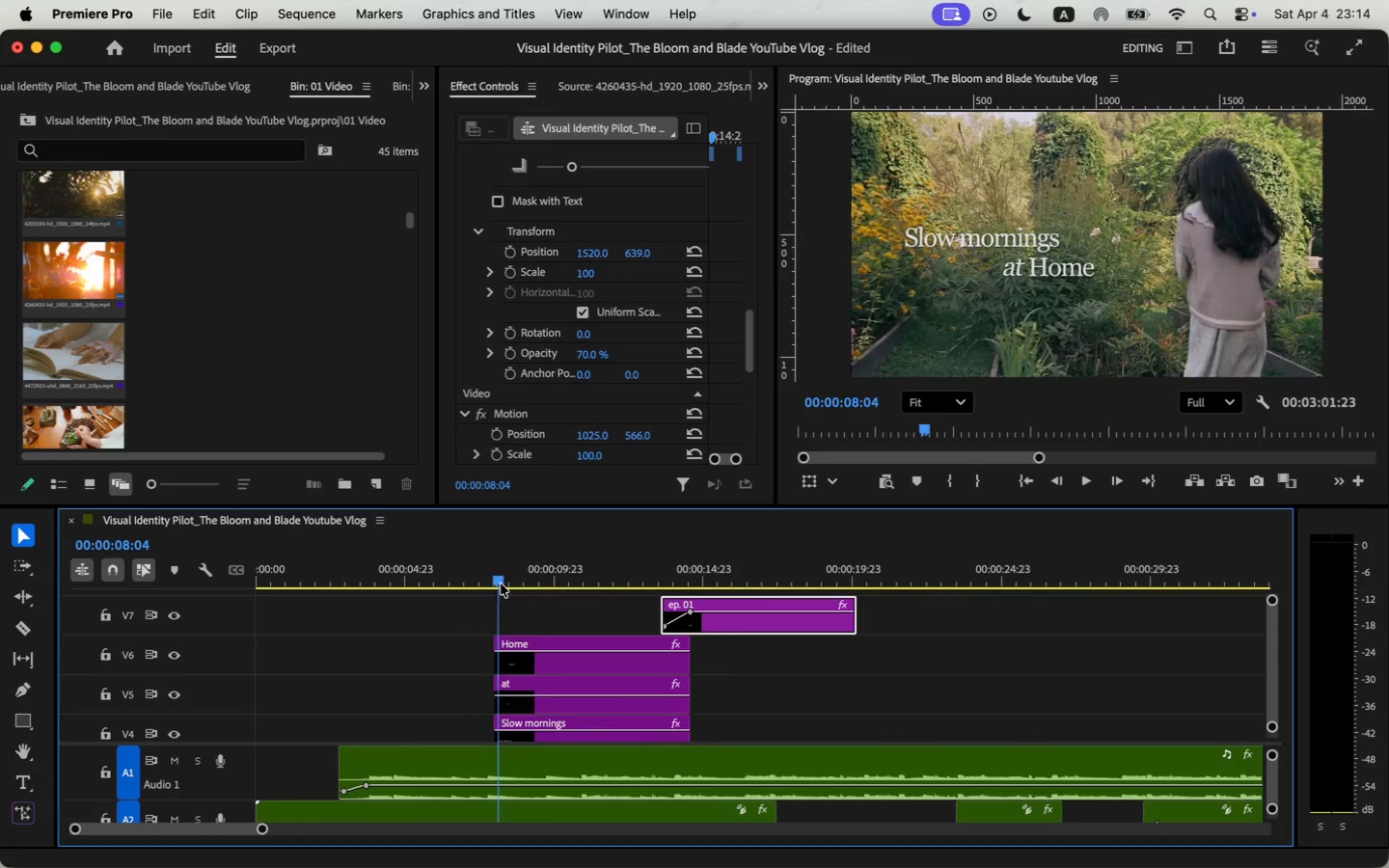 
triple_click([418, 566])
 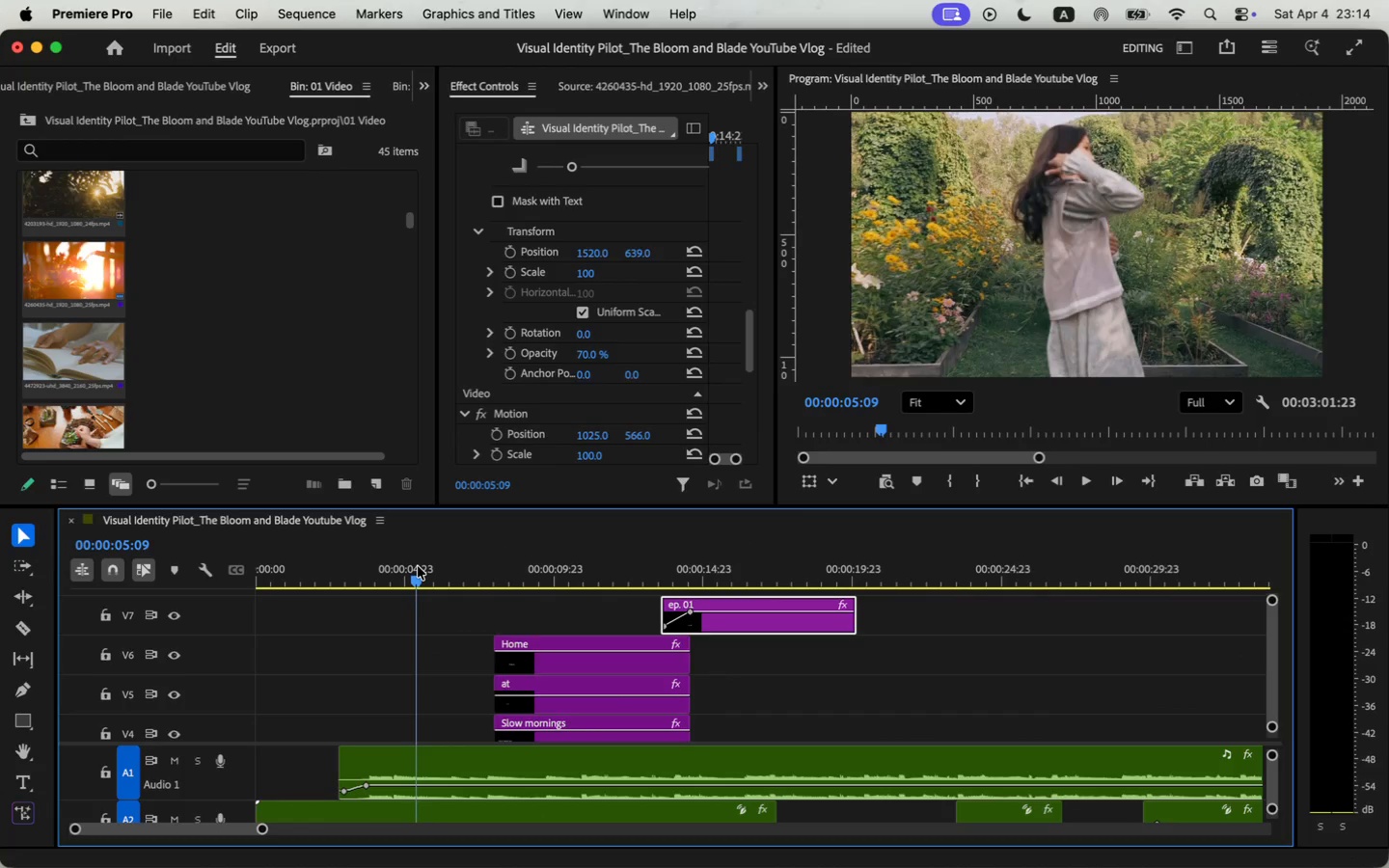 
key(Space)
 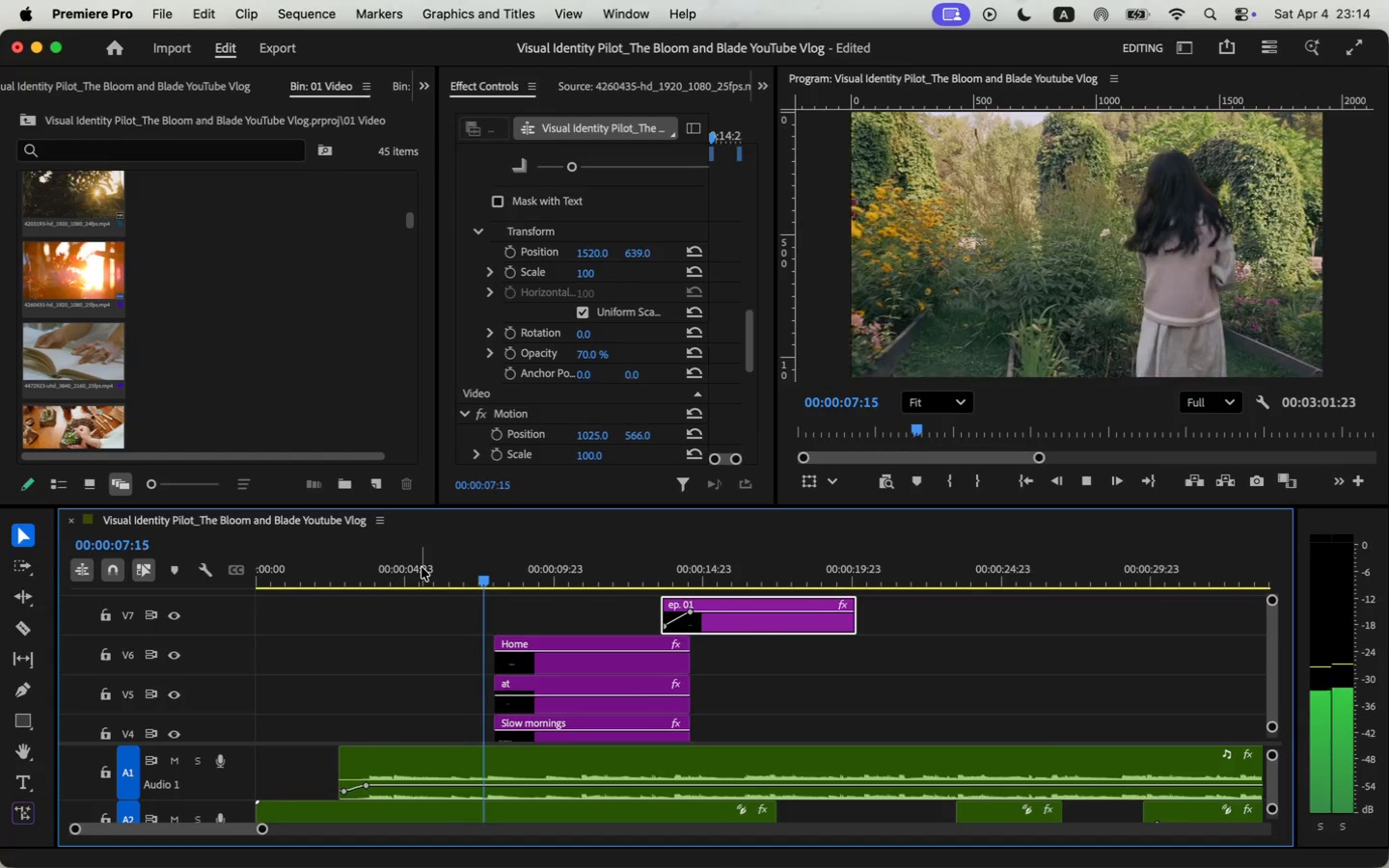 
key(Space)
 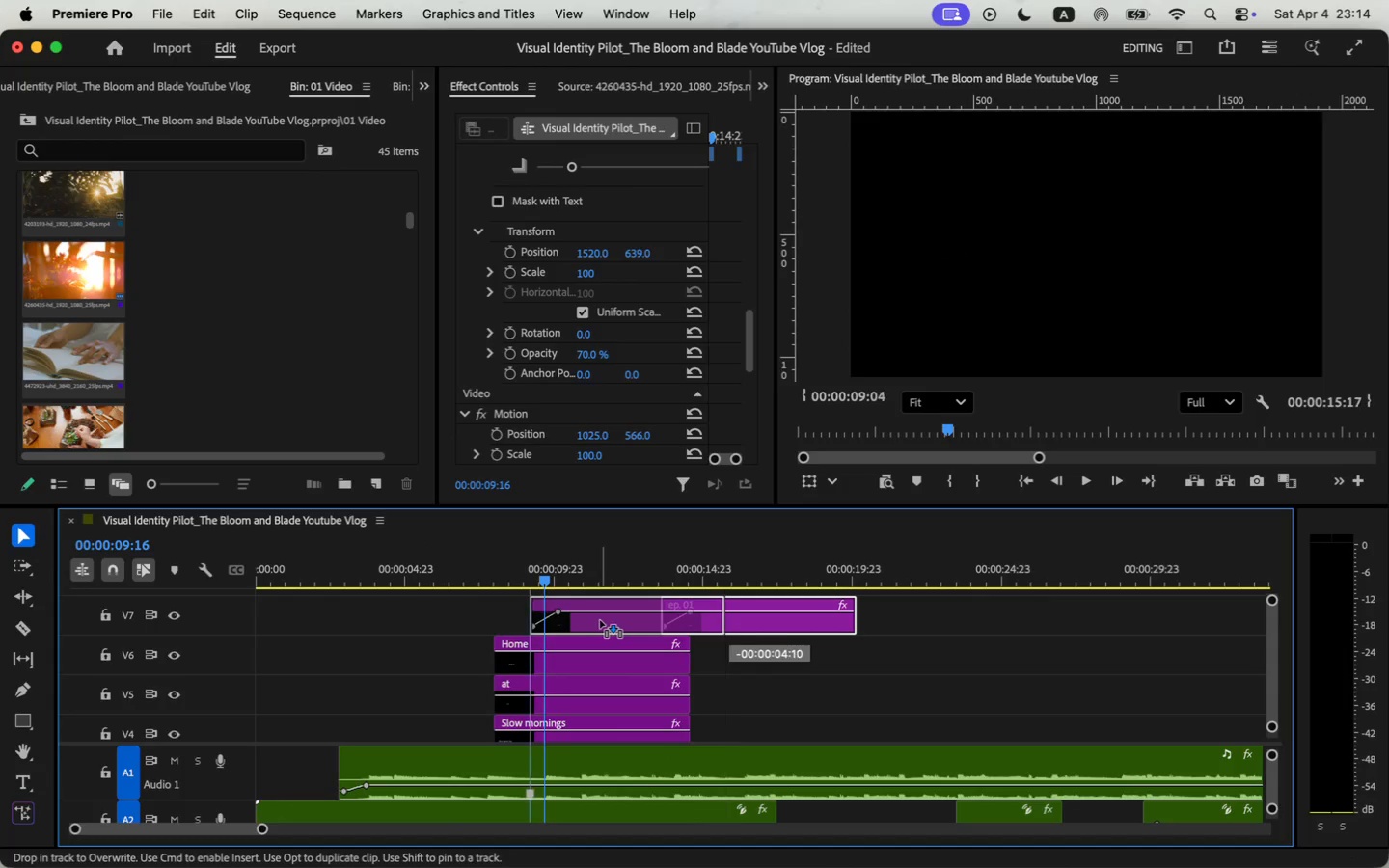 
left_click_drag(start_coordinate=[729, 623], to_coordinate=[611, 620])
 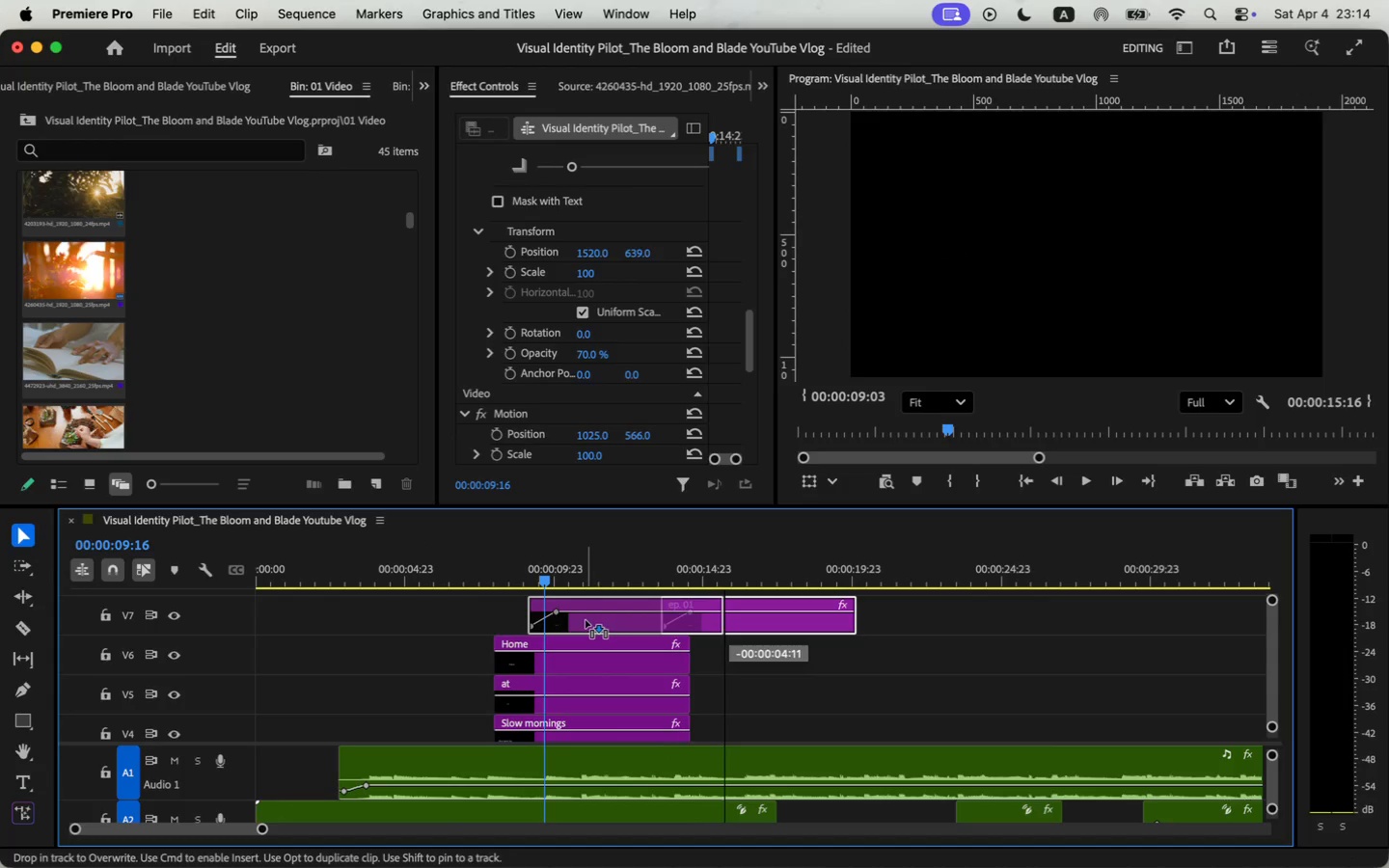 
double_click([534, 581])
 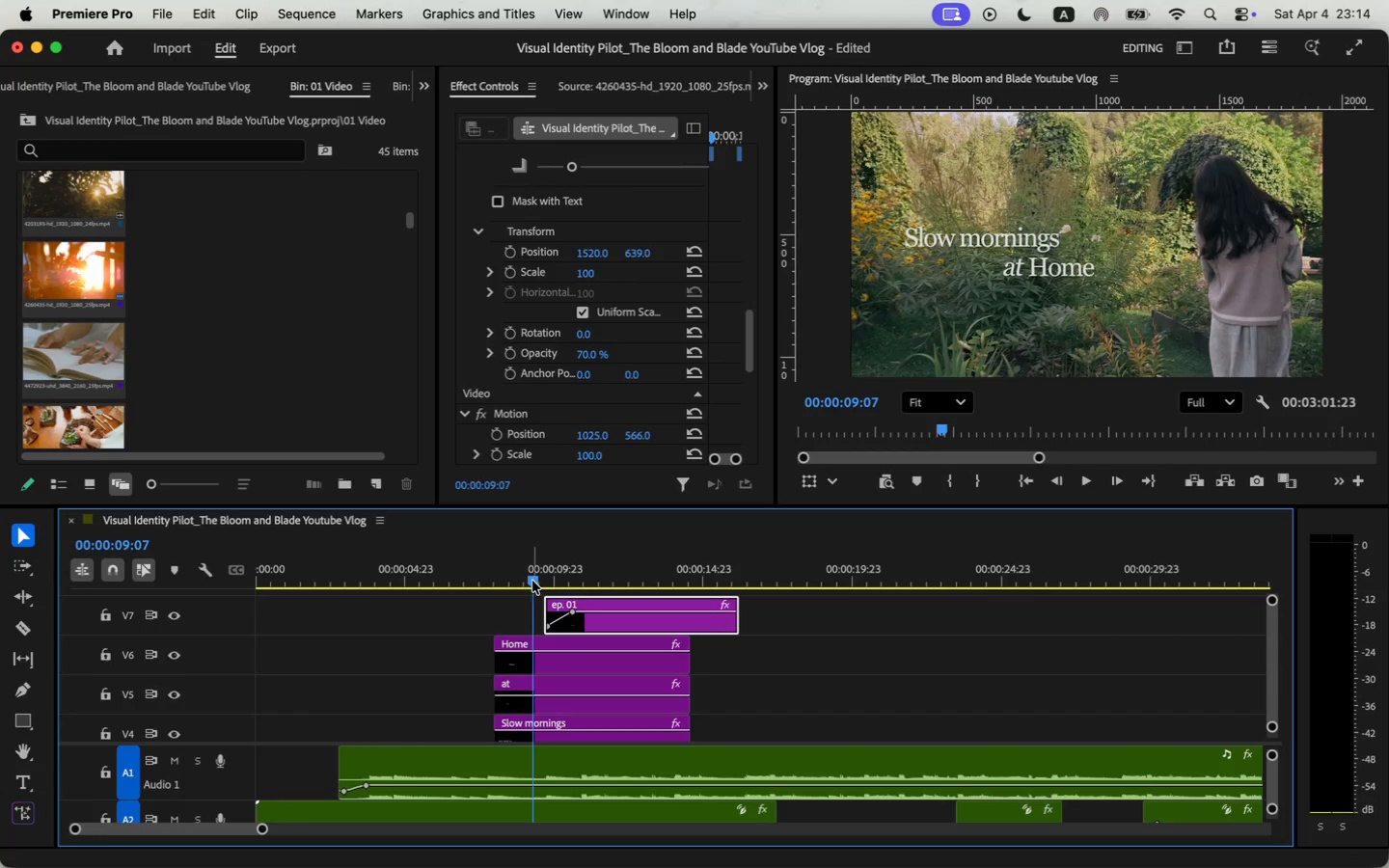 
key(Space)
 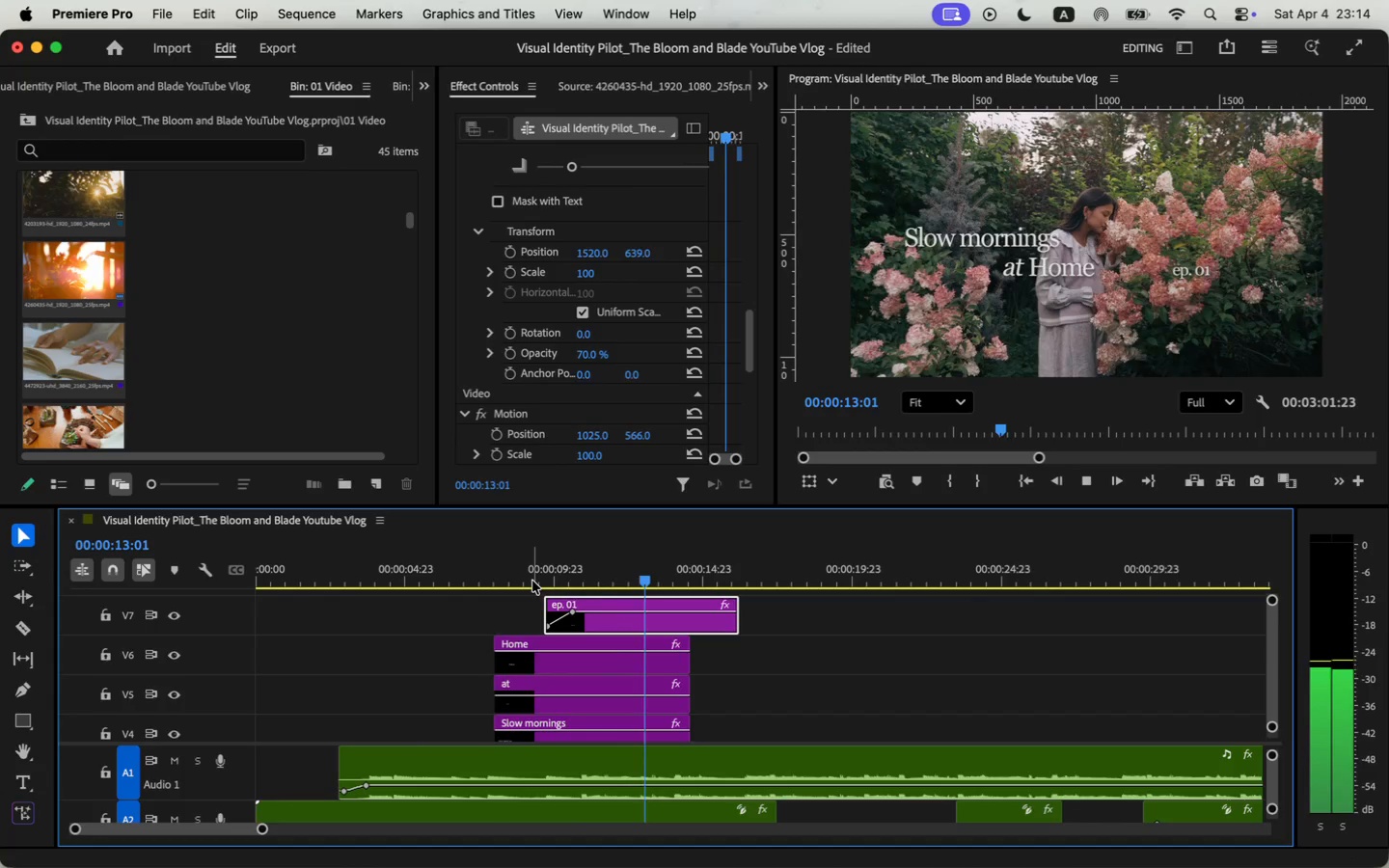 
wait(6.04)
 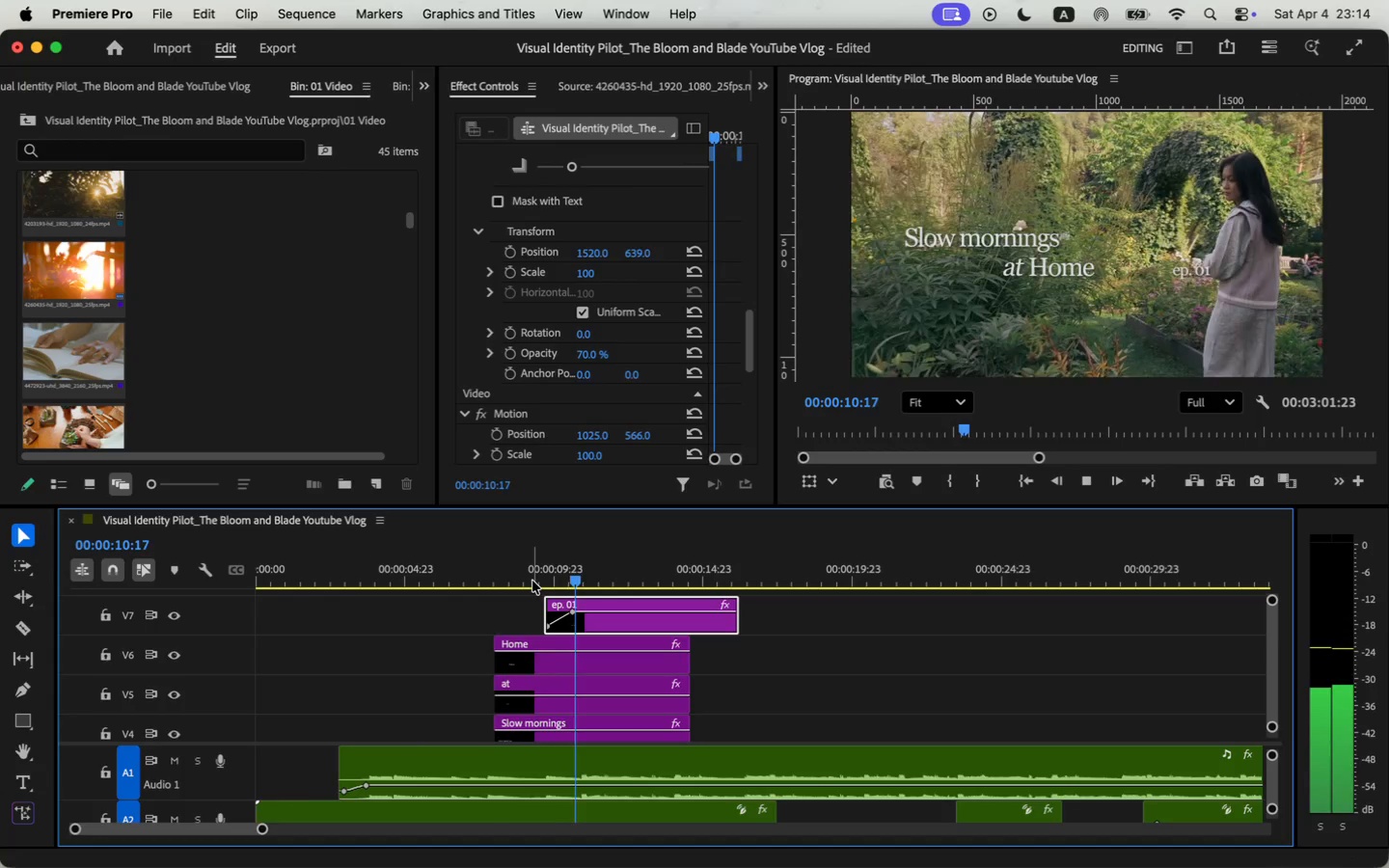 
key(Space)
 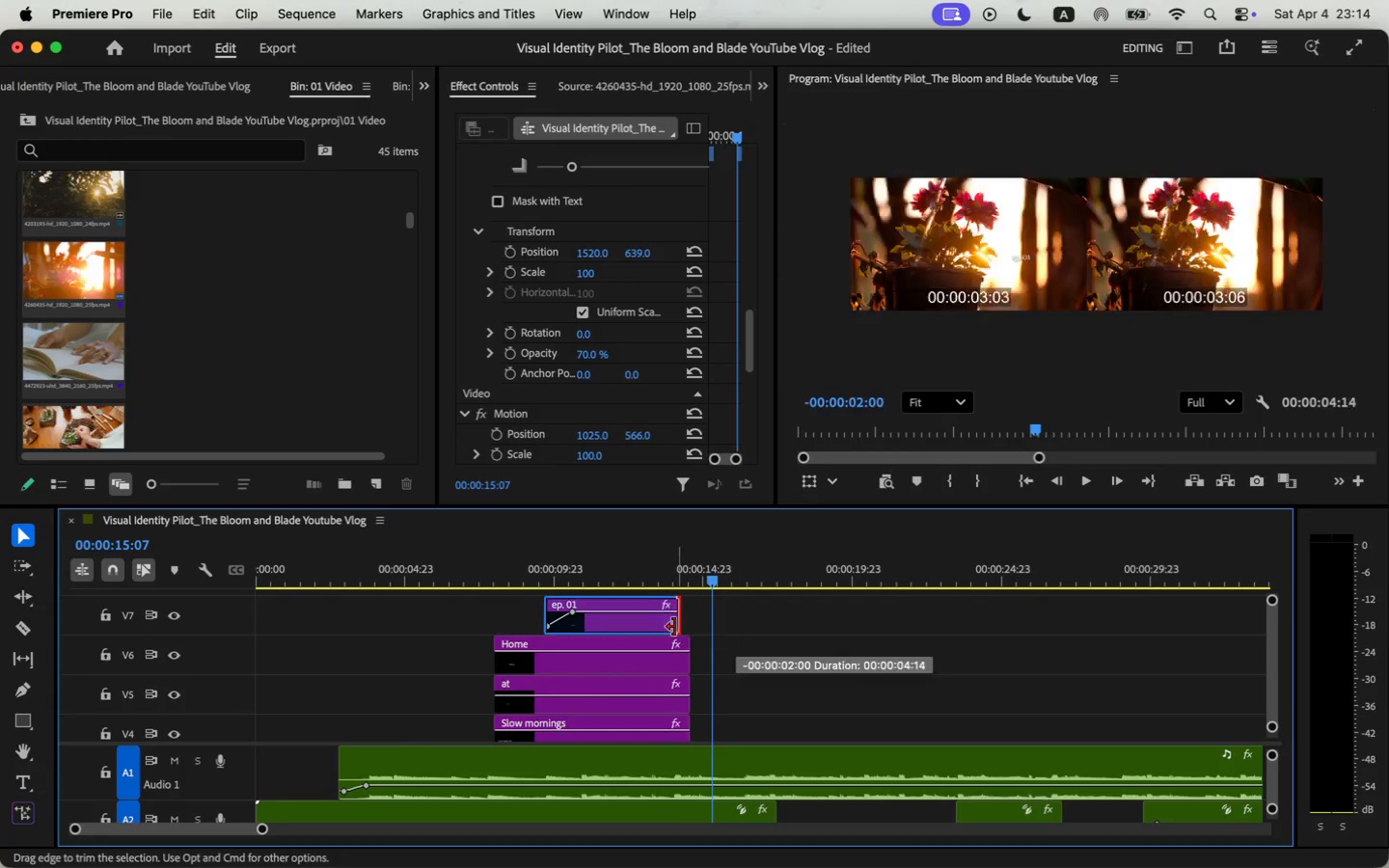 
left_click_drag(start_coordinate=[736, 628], to_coordinate=[686, 625])
 